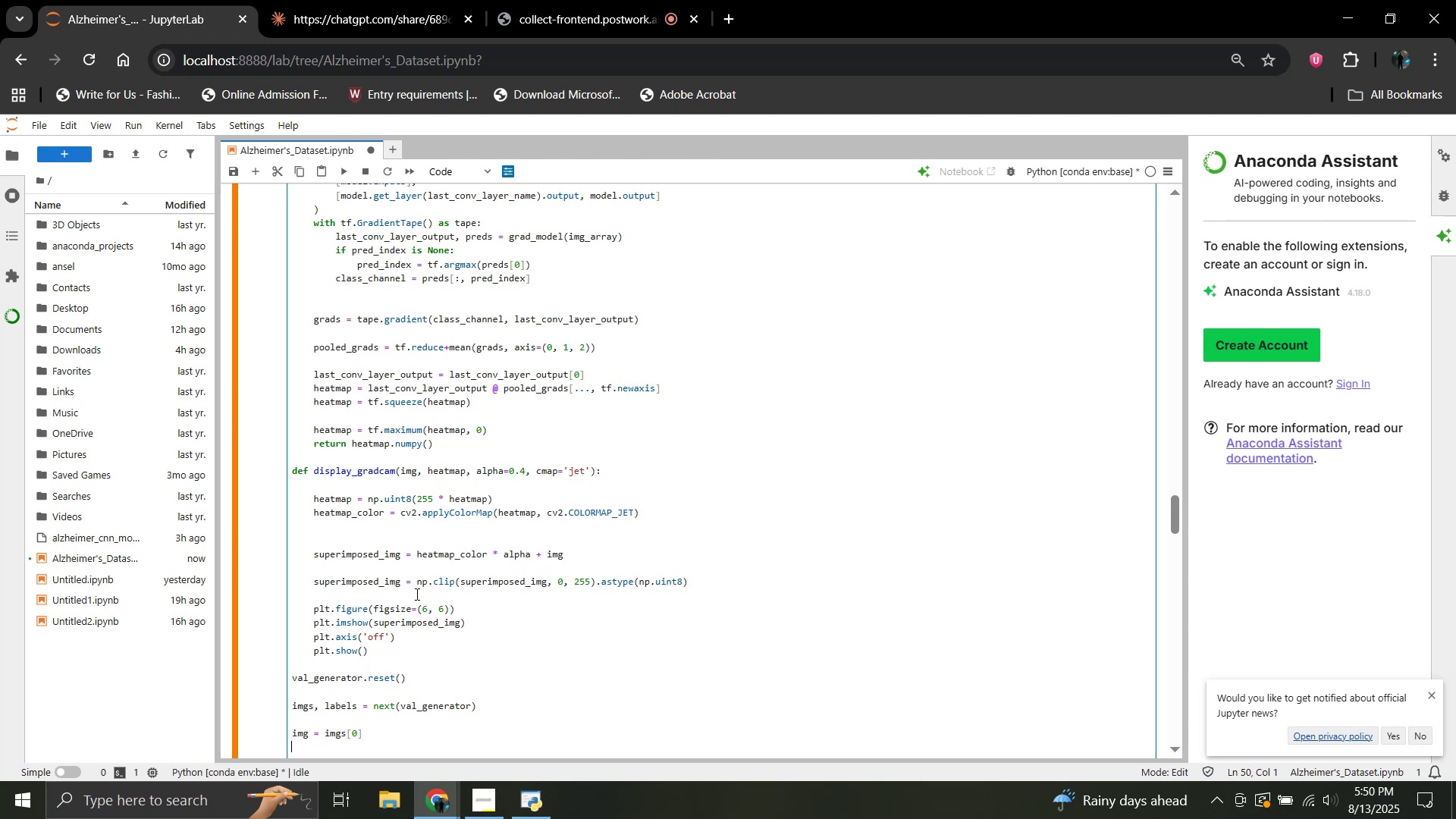 
type(img_input = np.expand_dims(img, axis=0_)
key(Backspace)
type())
 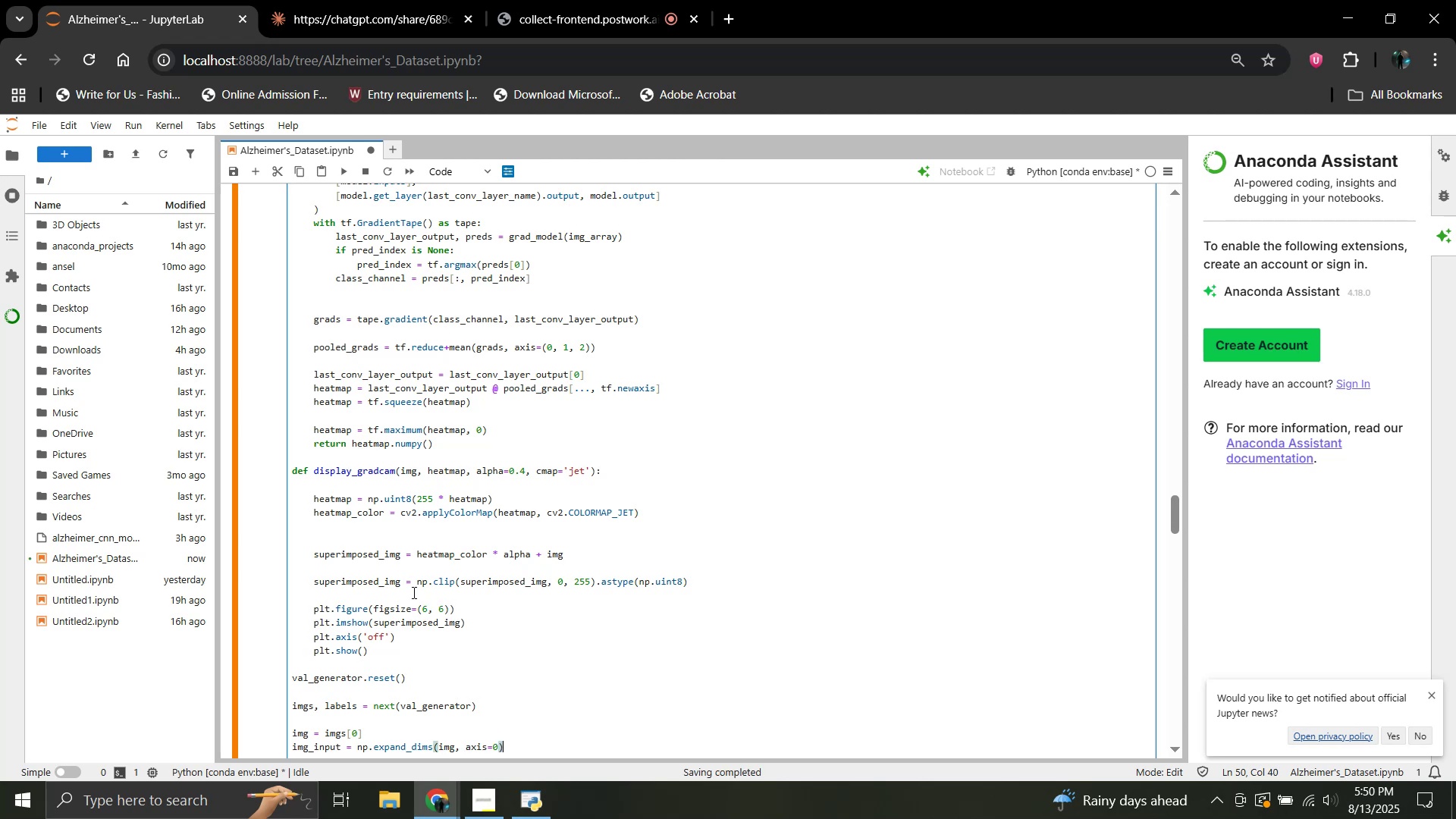 
wait(5.47)
 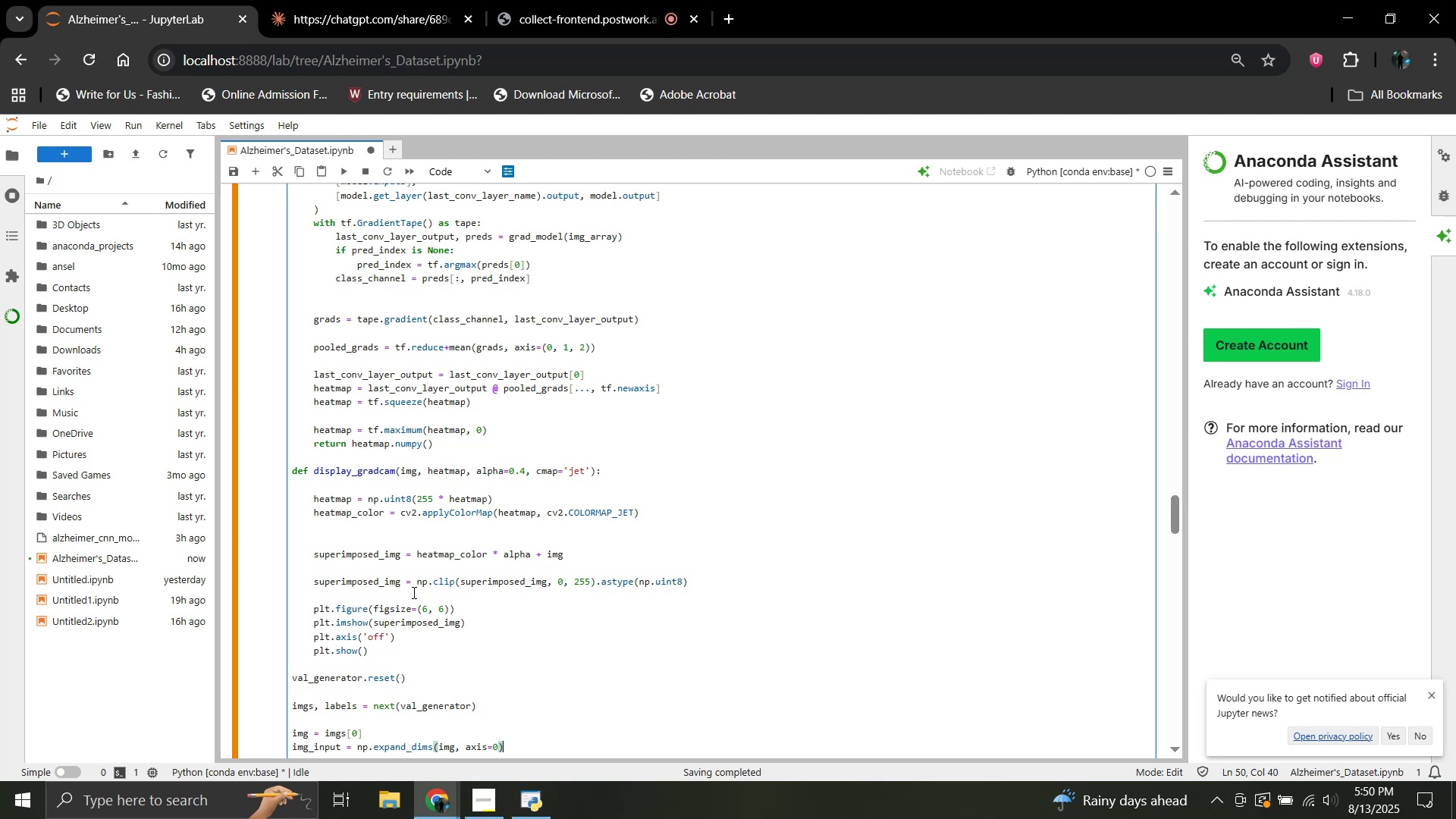 
key(Enter)
 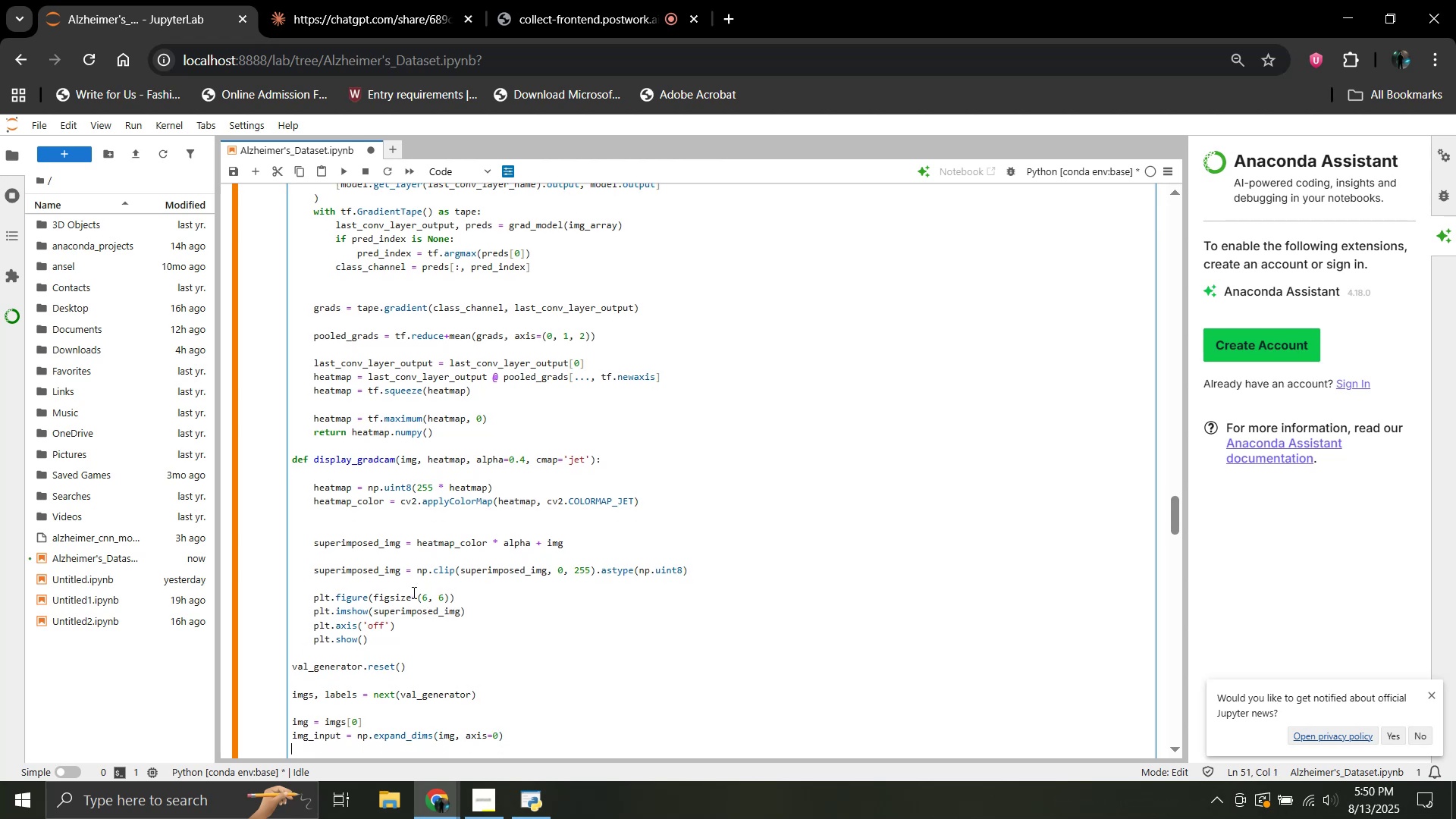 
key(Enter)
 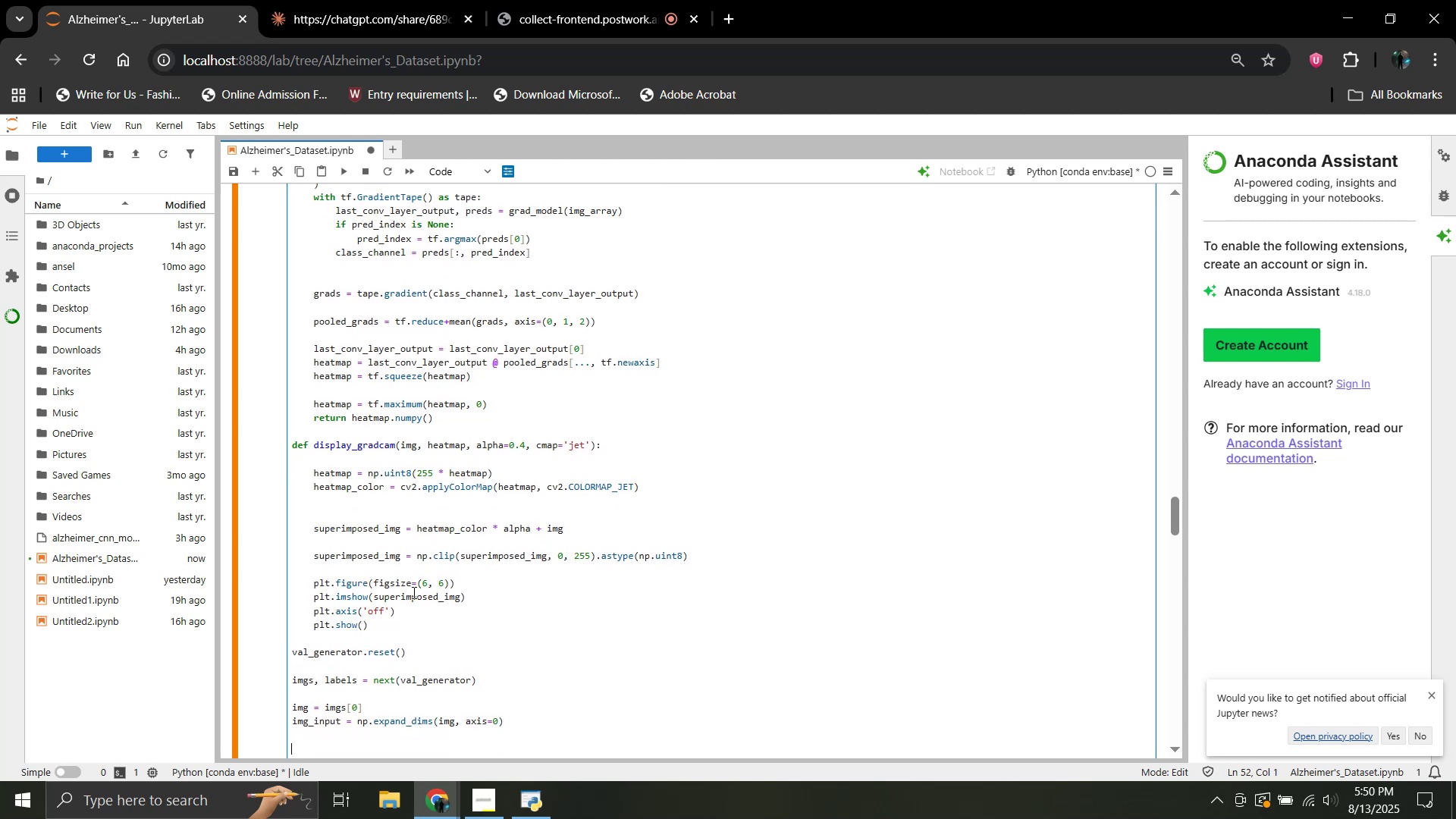 
type(last)
 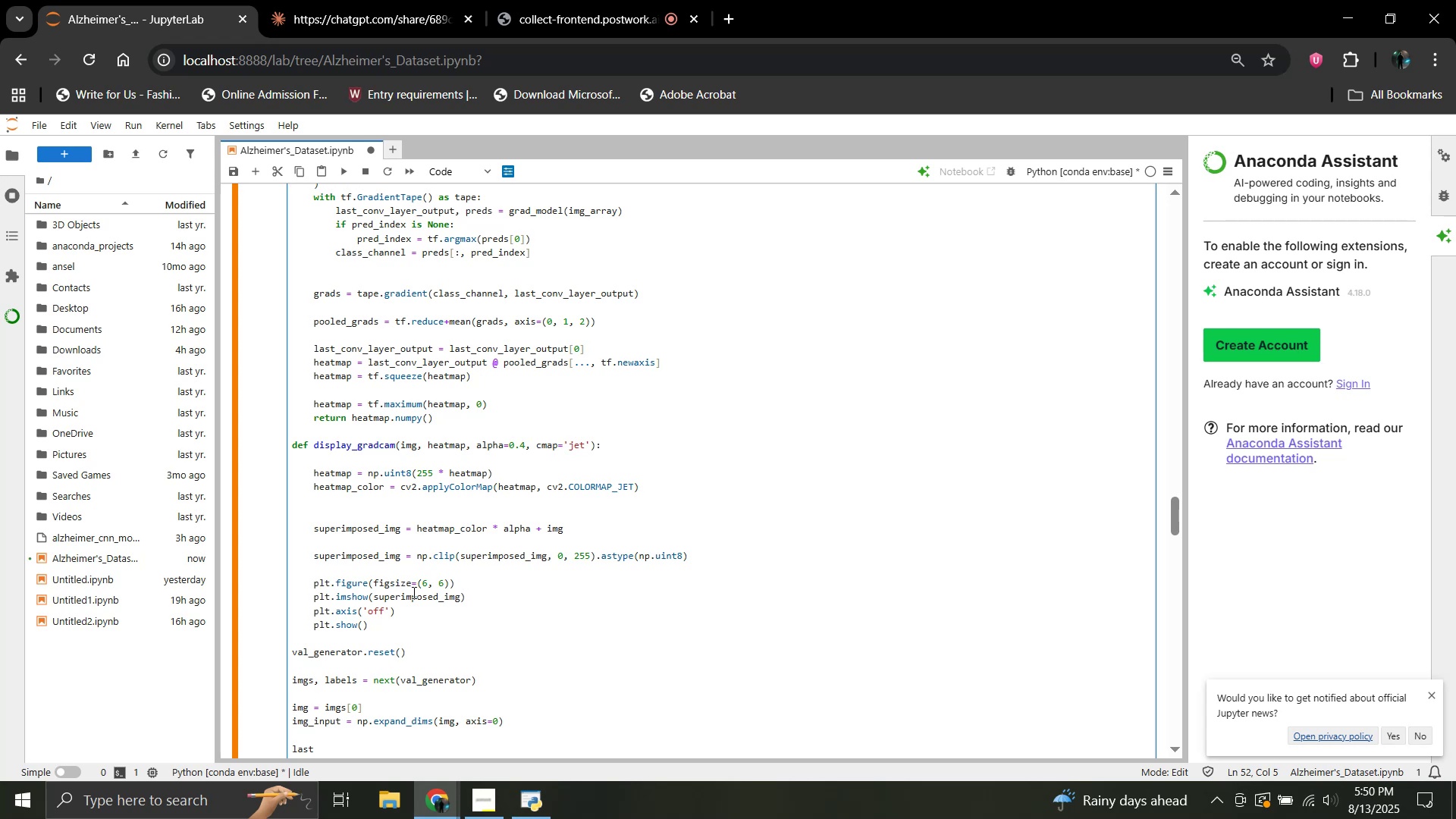 
type(_conv_layer -)
key(Backspace)
type(= )
 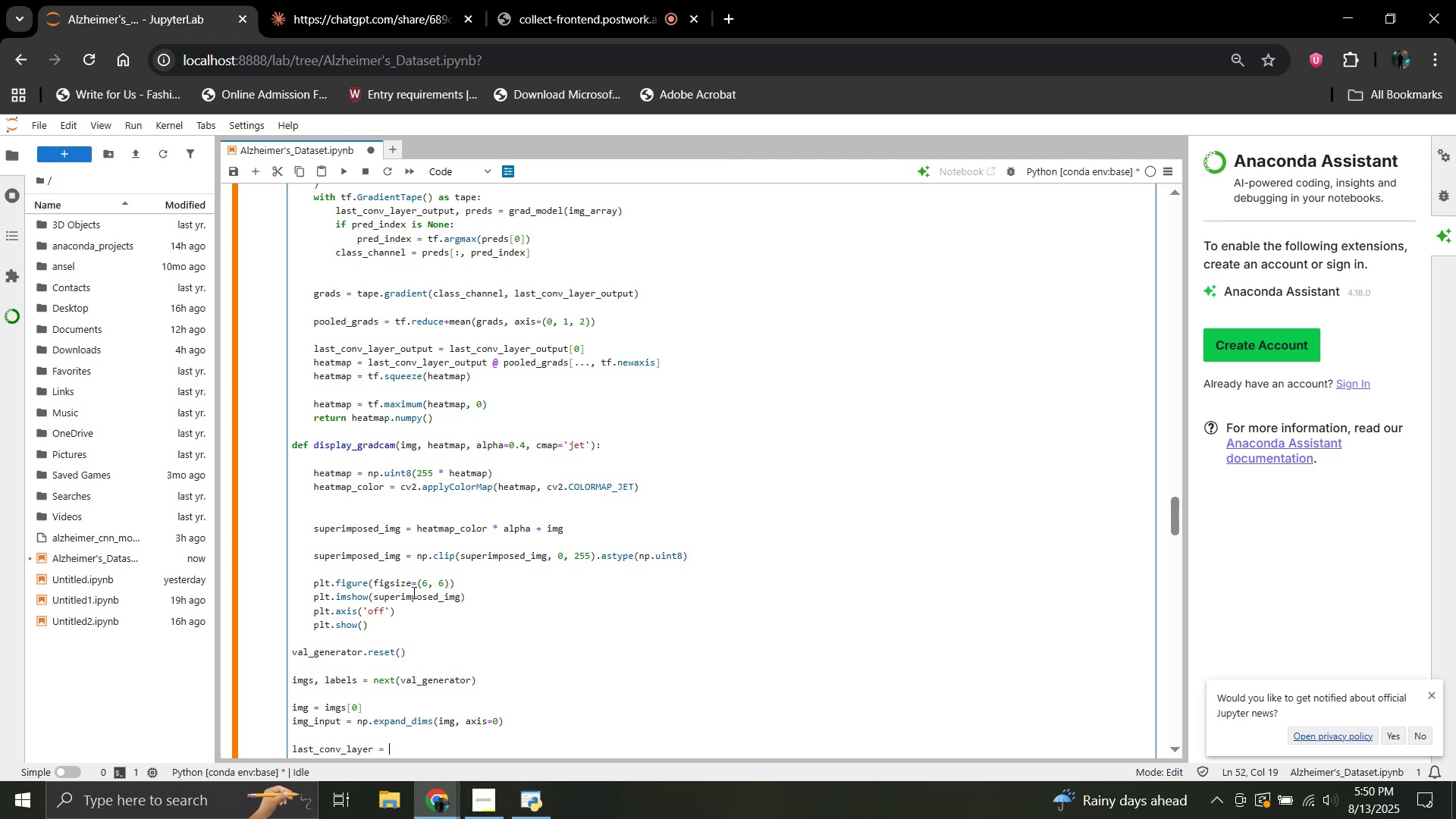 
type('conv2d_2')
 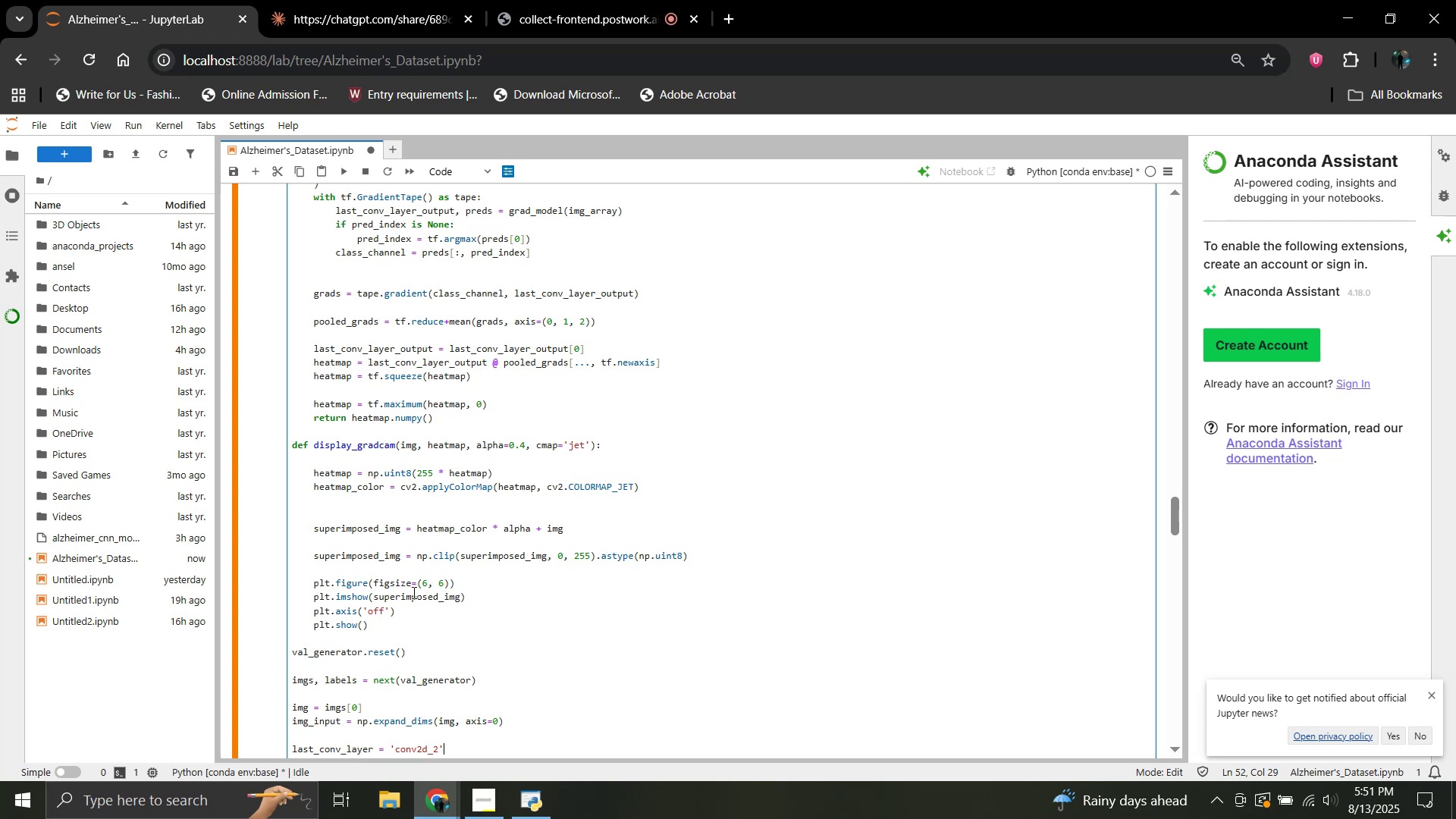 
key(Enter)
 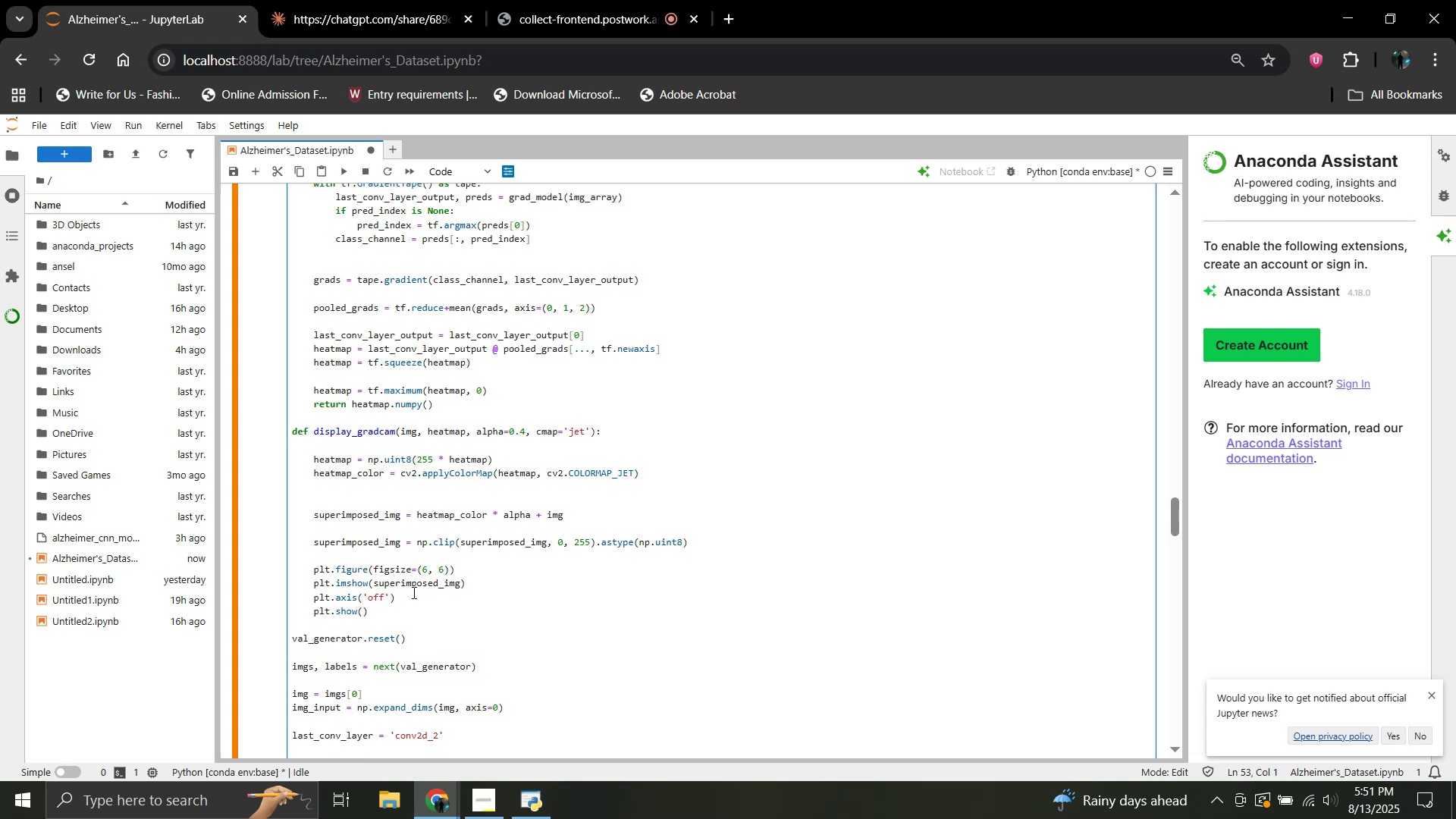 
key(ArrowUp)
 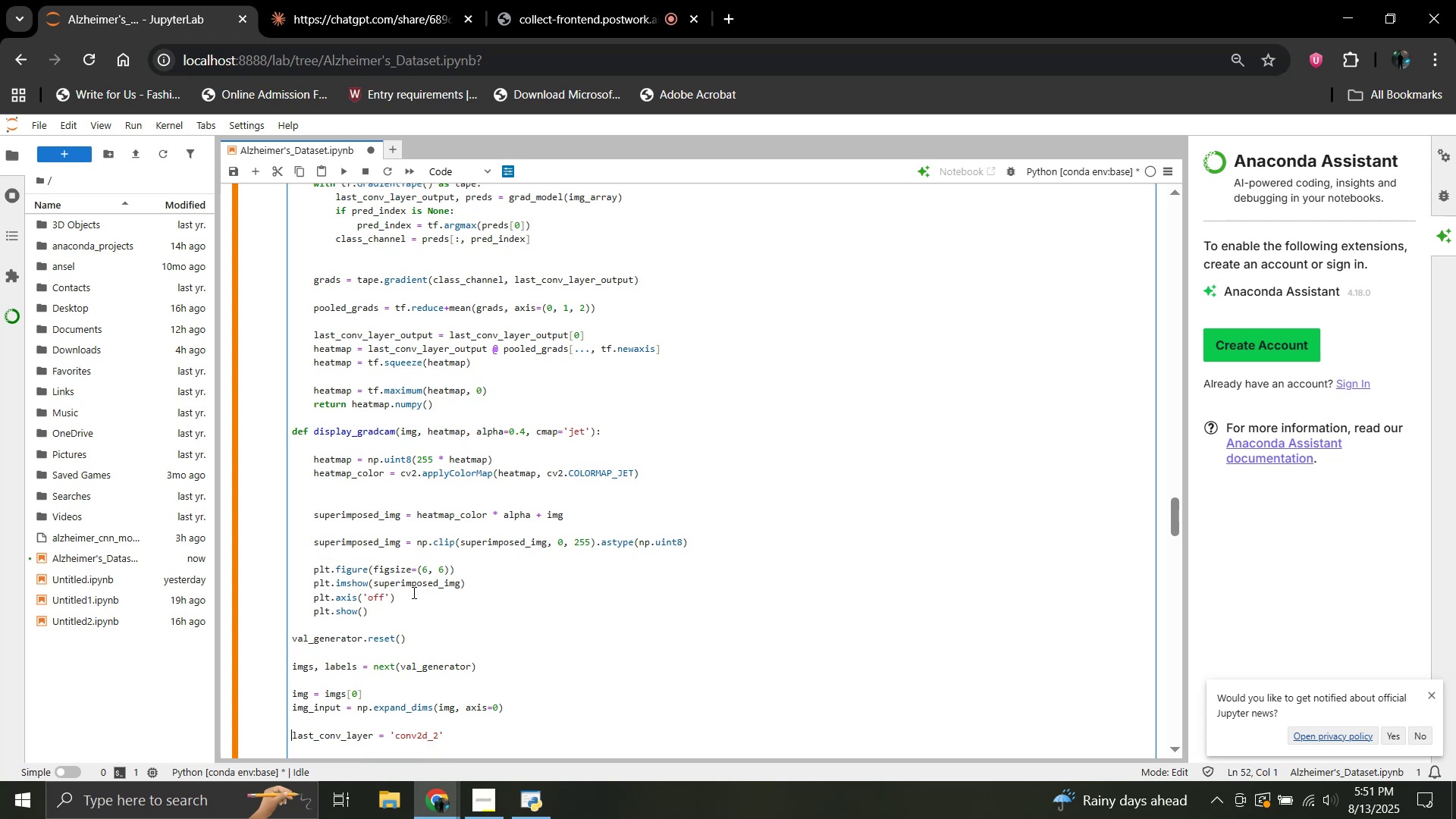 
hold_key(key=ArrowRight, duration=1.22)
 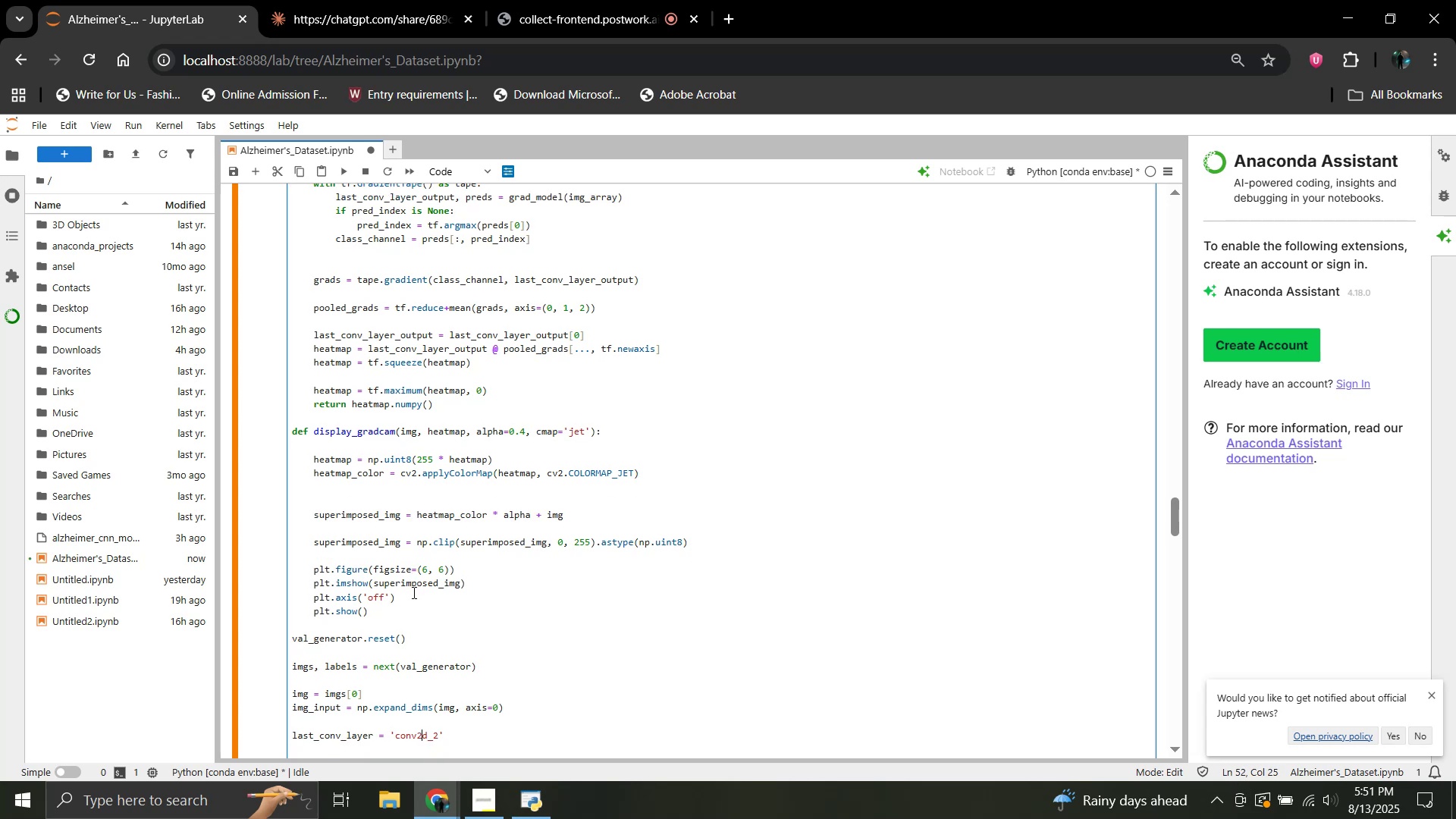 
key(ArrowLeft)
 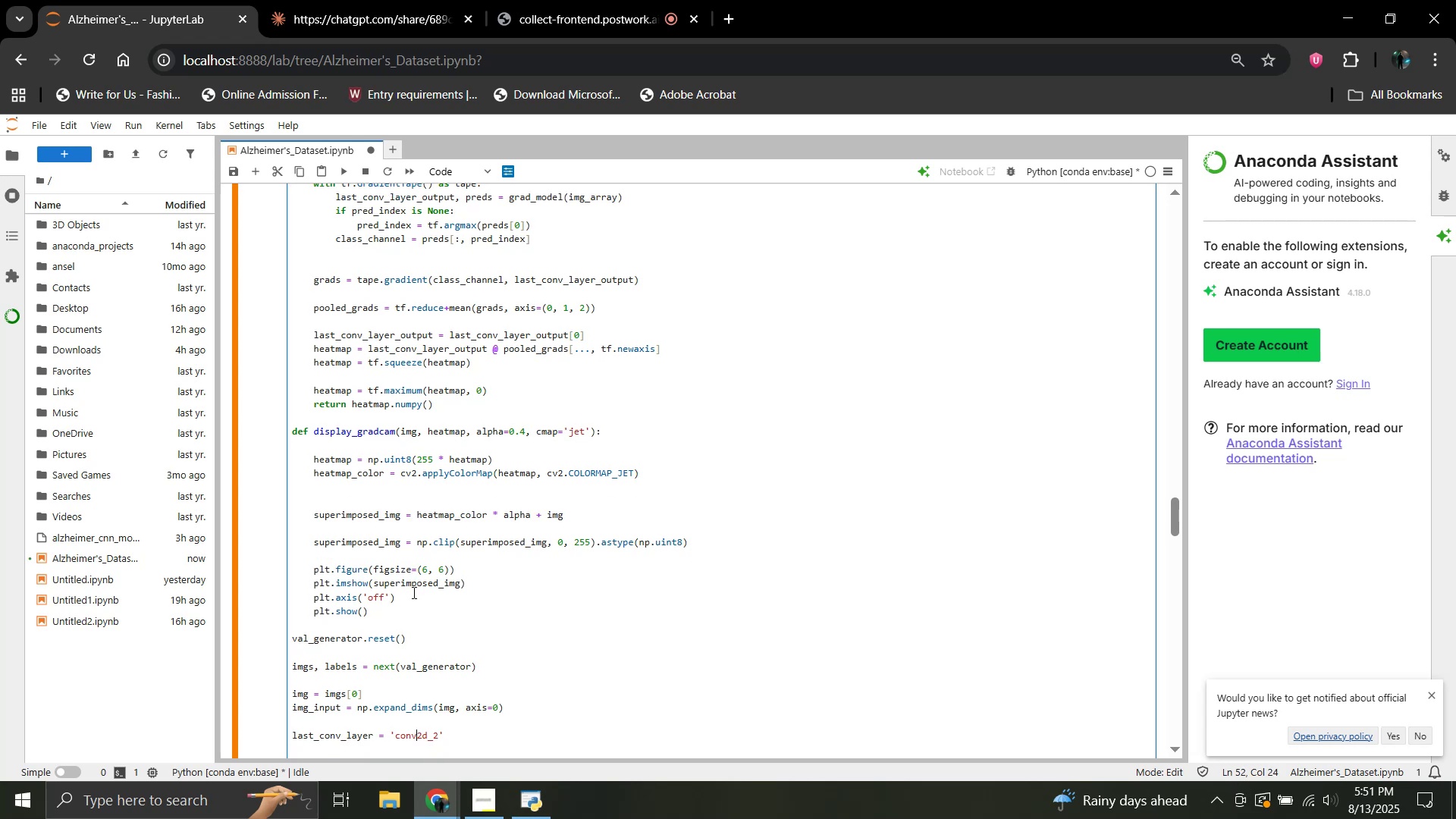 
key(ArrowRight)
 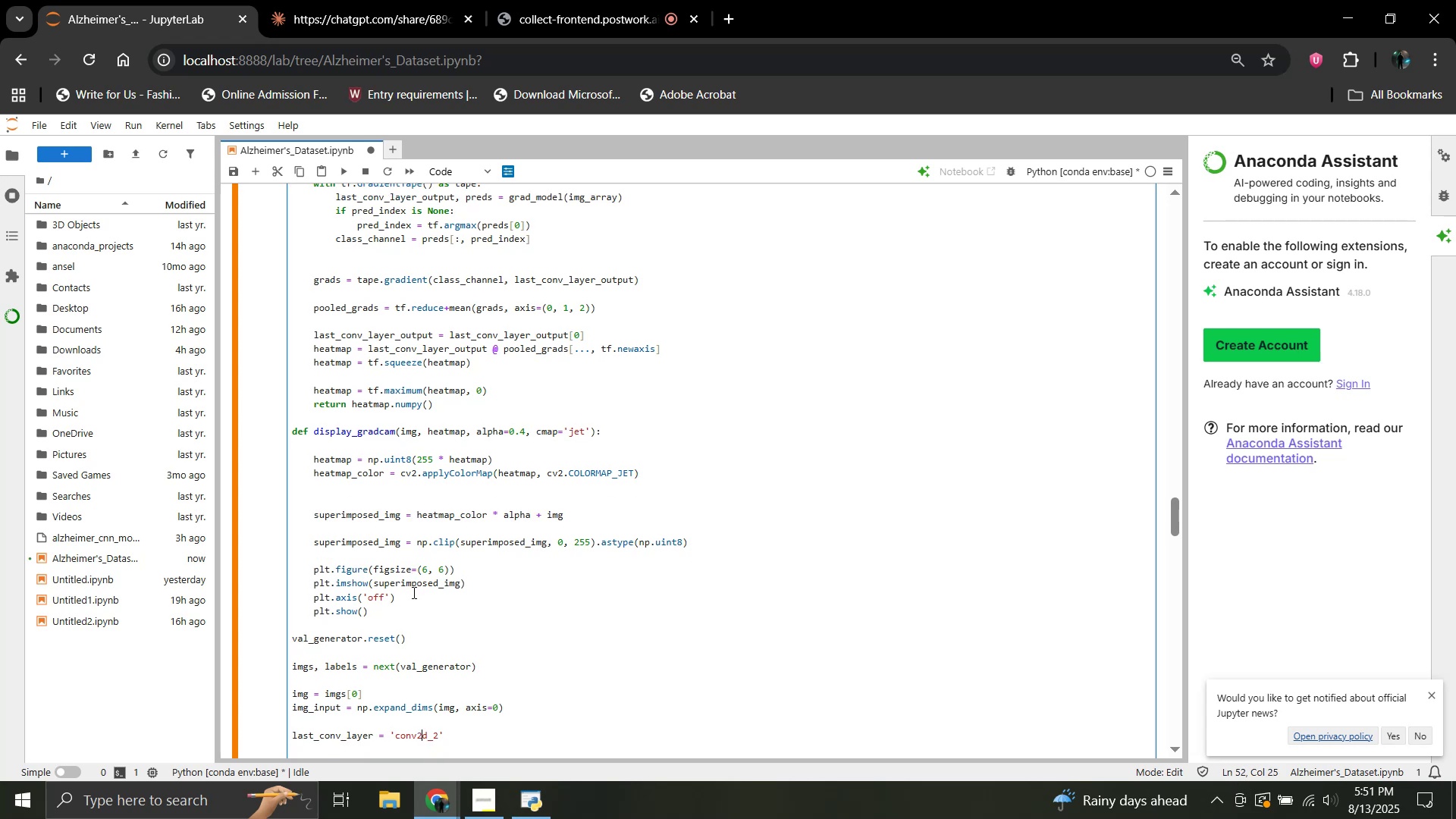 
key(ArrowLeft)
 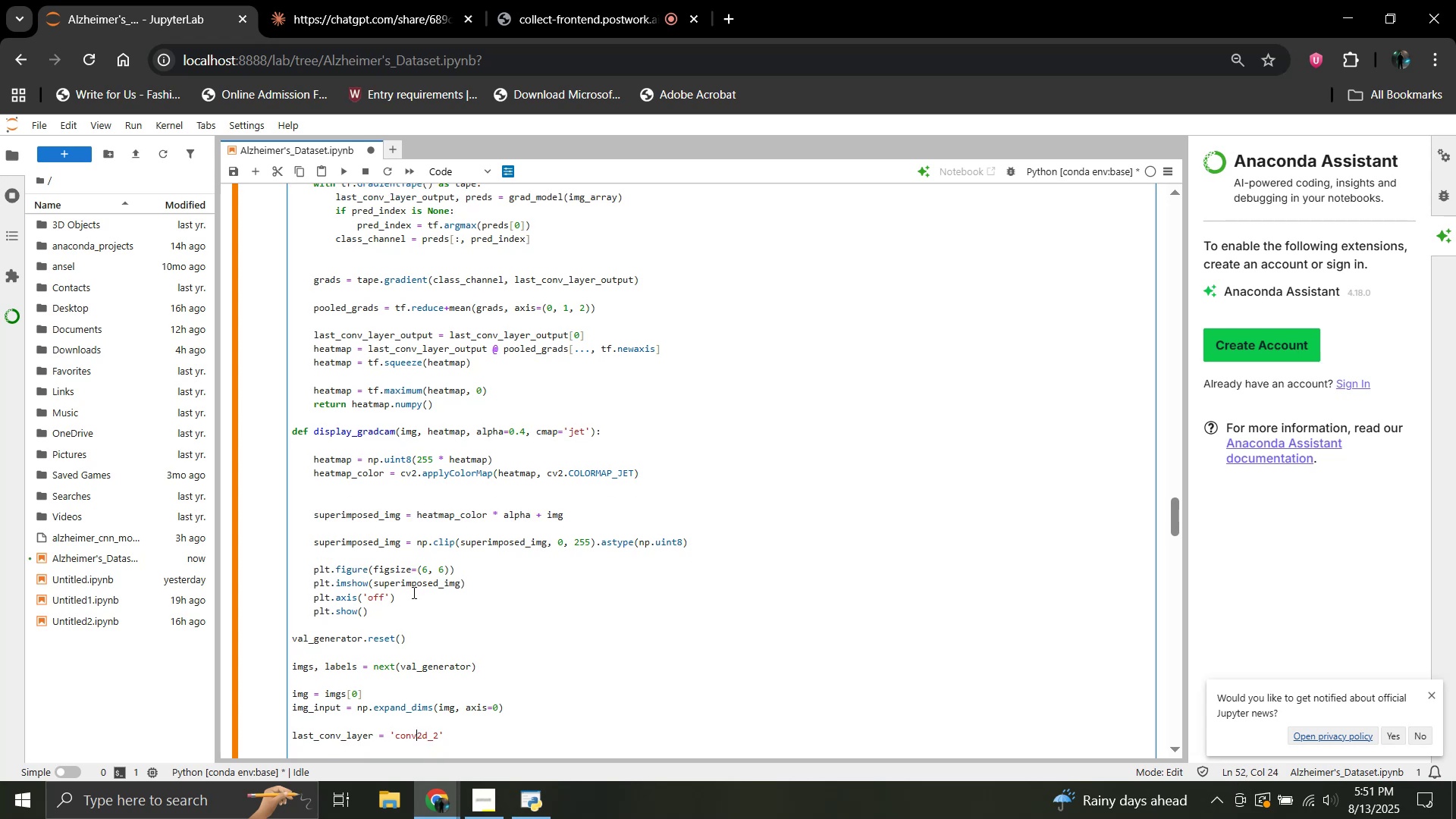 
key(ArrowRight)
 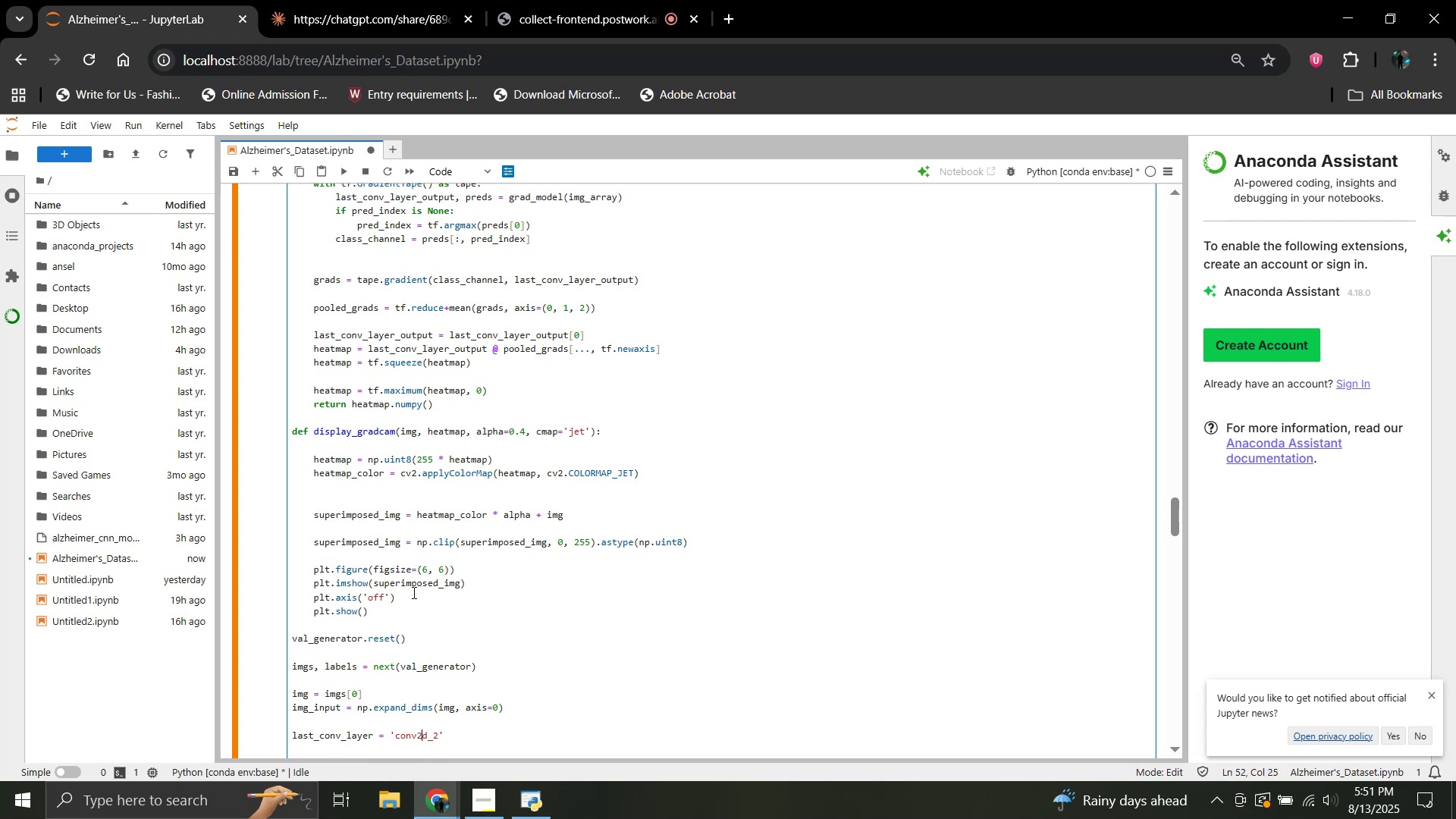 
key(ArrowLeft)
 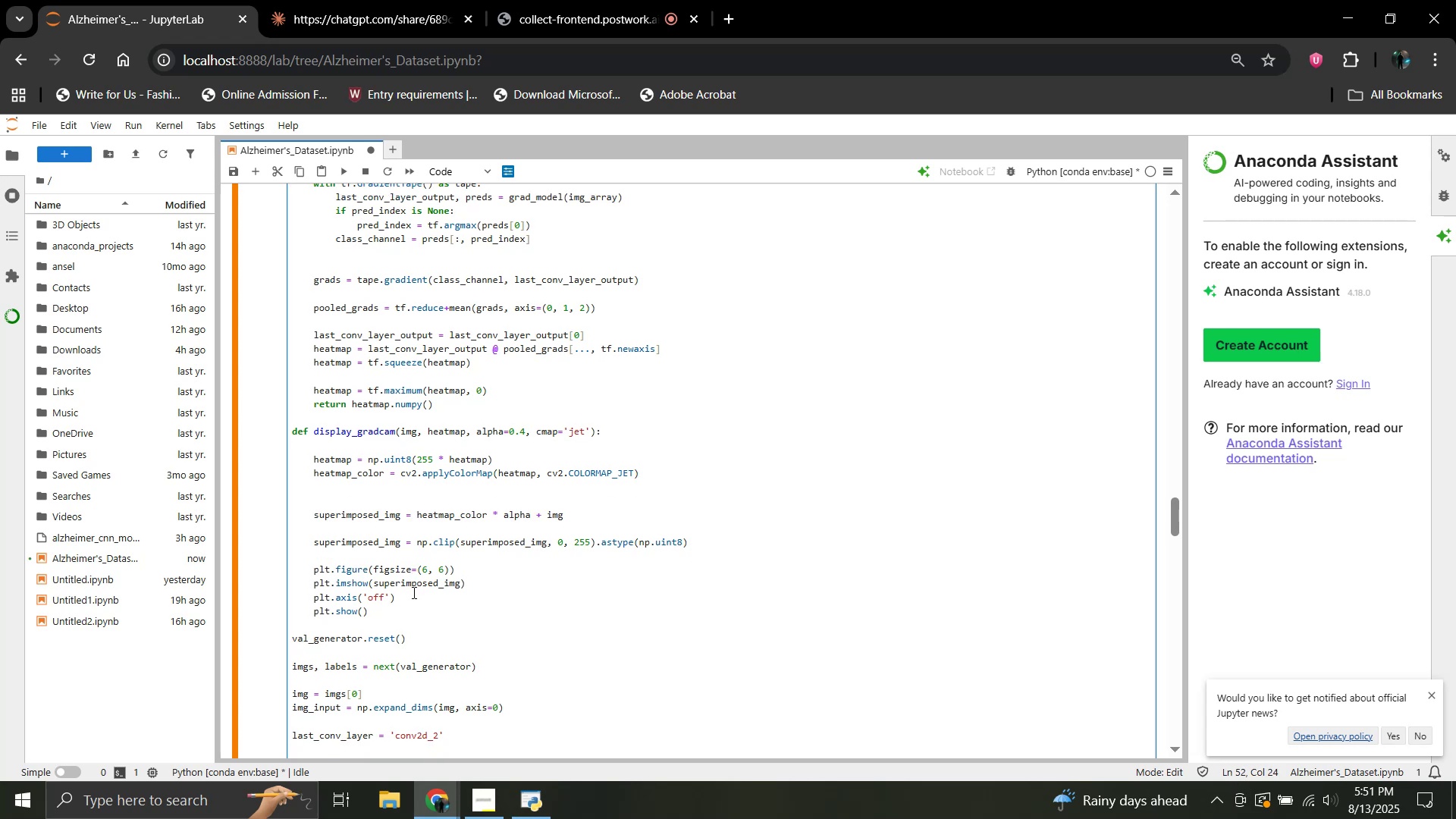 
key(ArrowDown)
 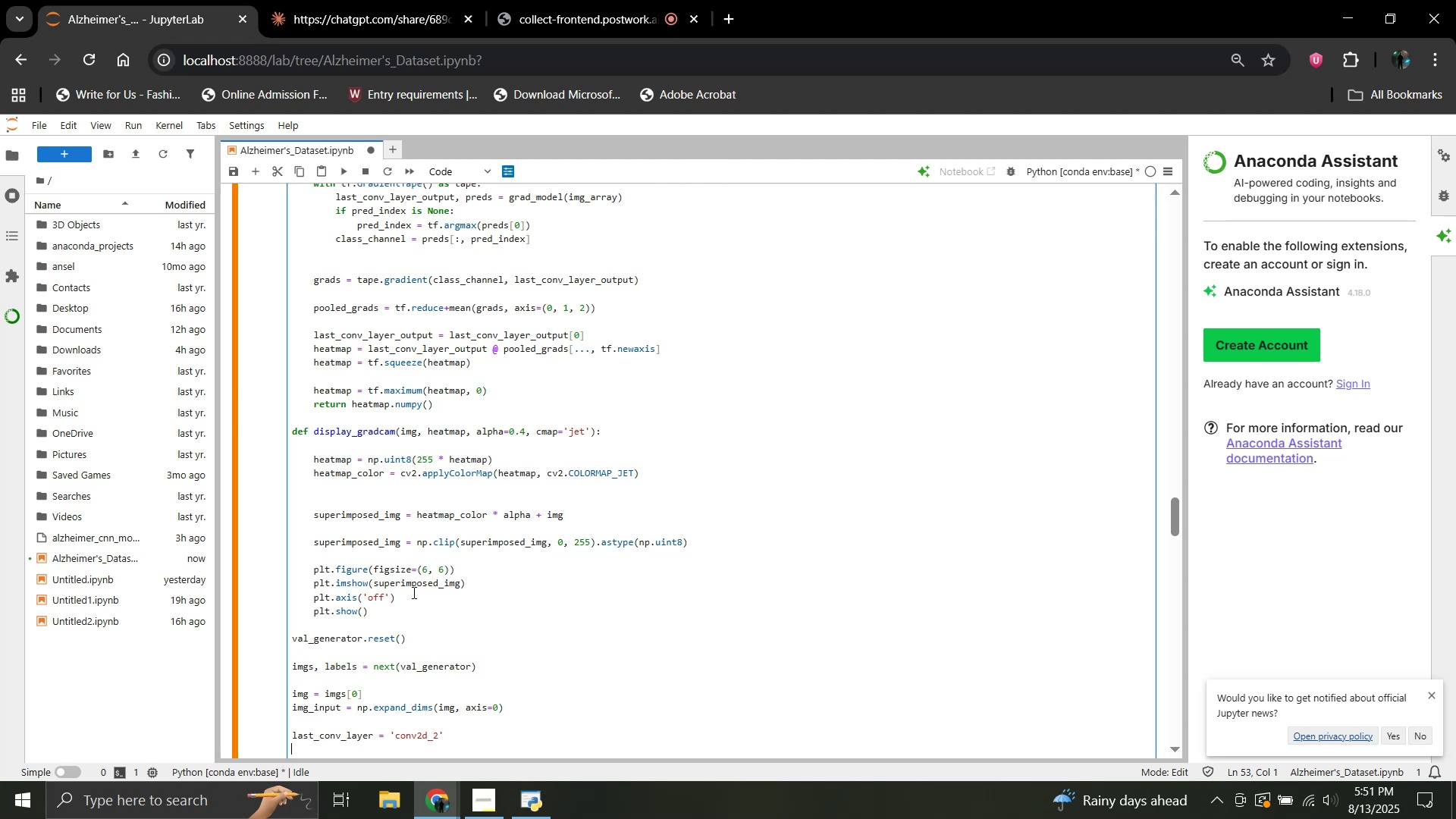 
key(Enter)
 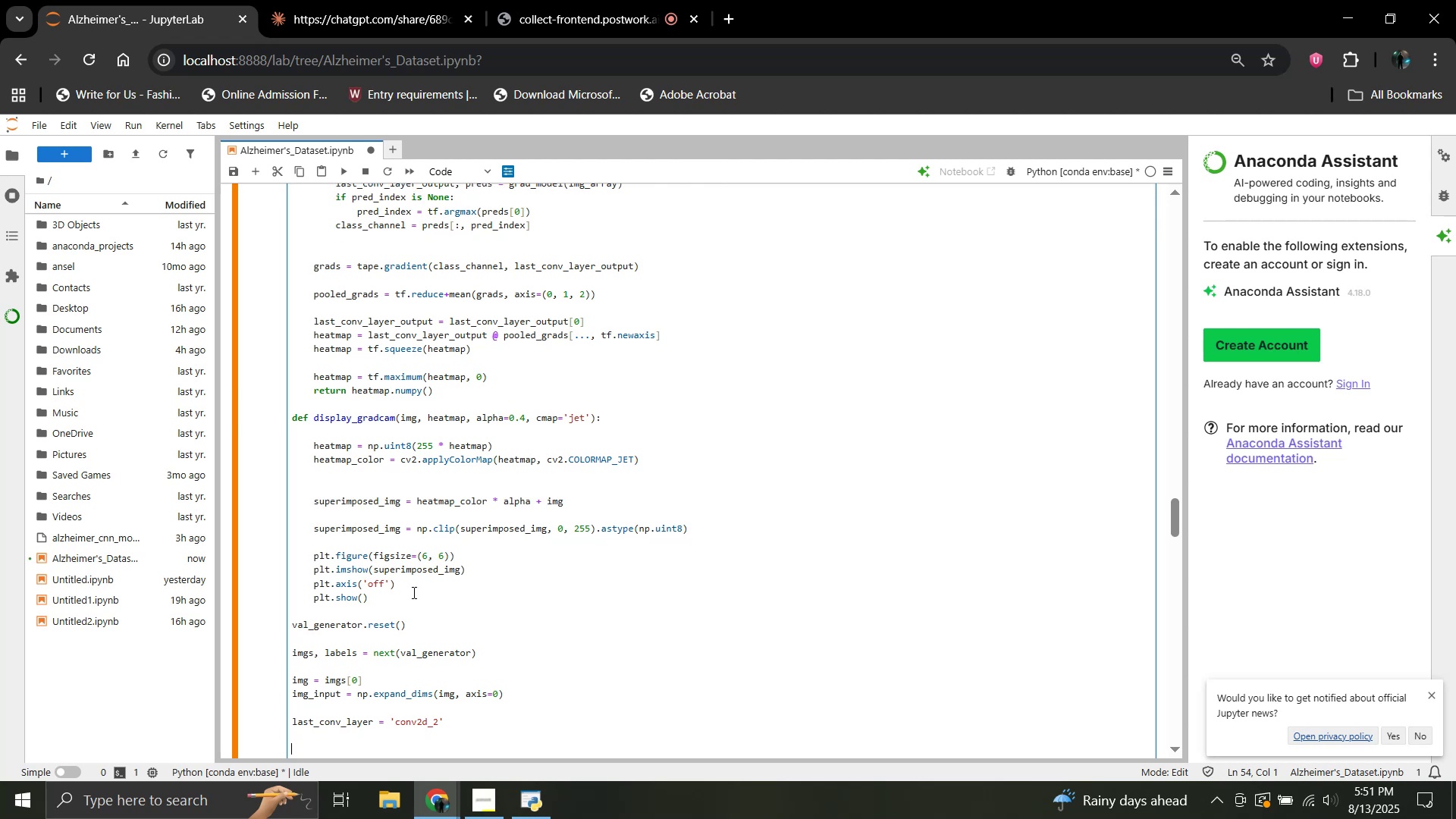 
type(heatmap = make_f)
key(Backspace)
type(gradcam_heatmap_)
 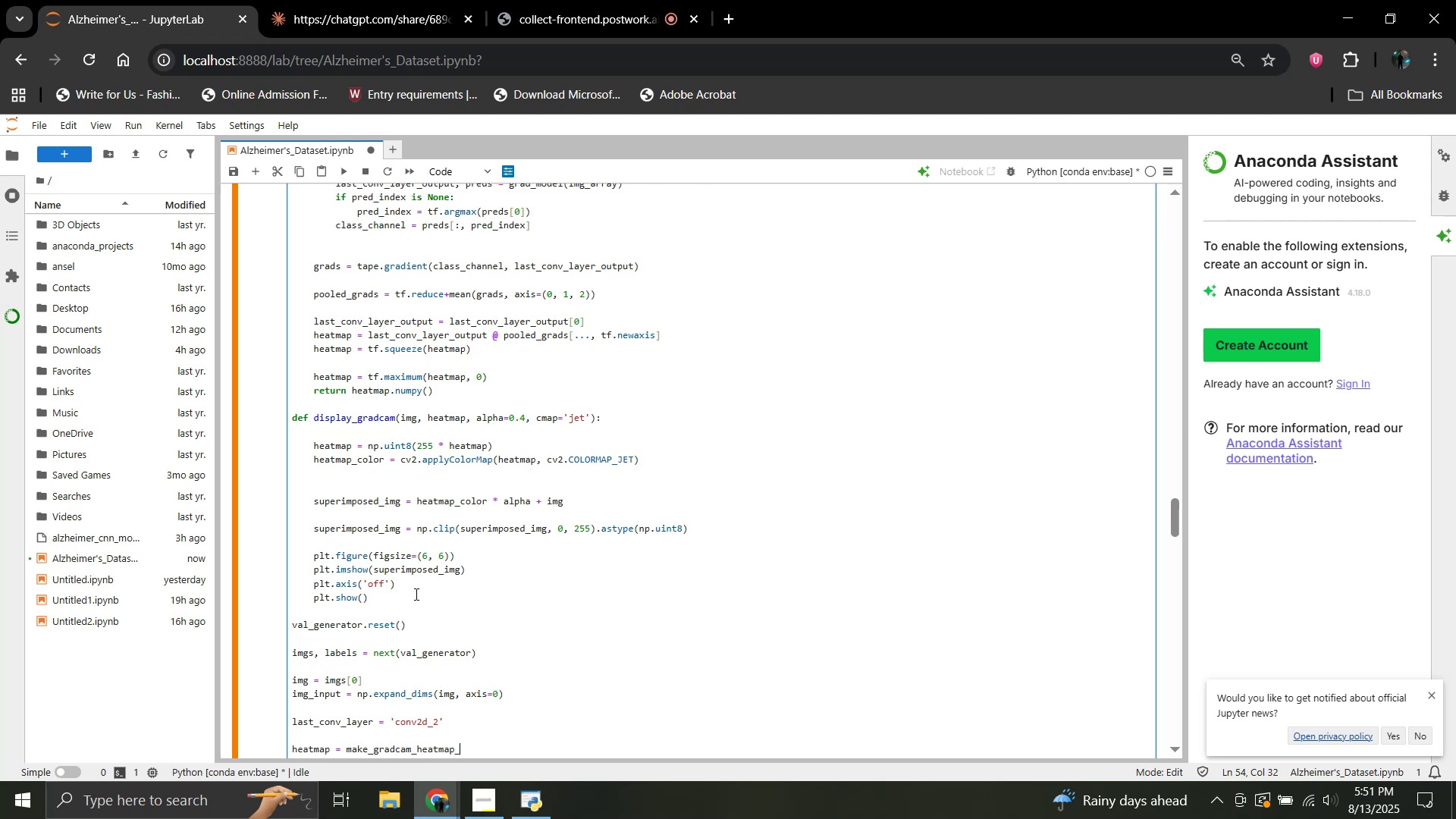 
key(Shift+9)
 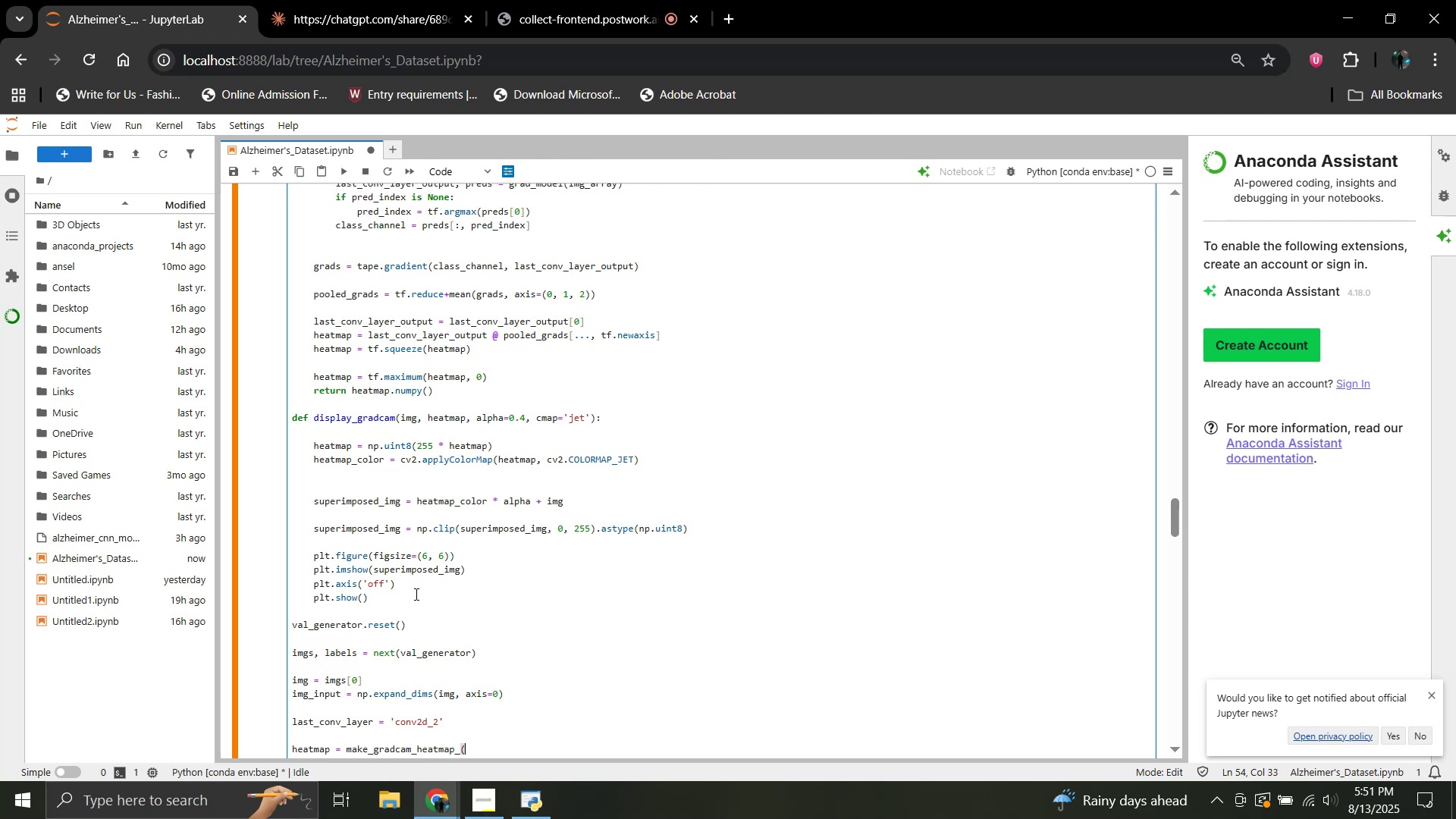 
type(img_inpi)
key(Backspace)
type(ut, model, last_conv_layer))
 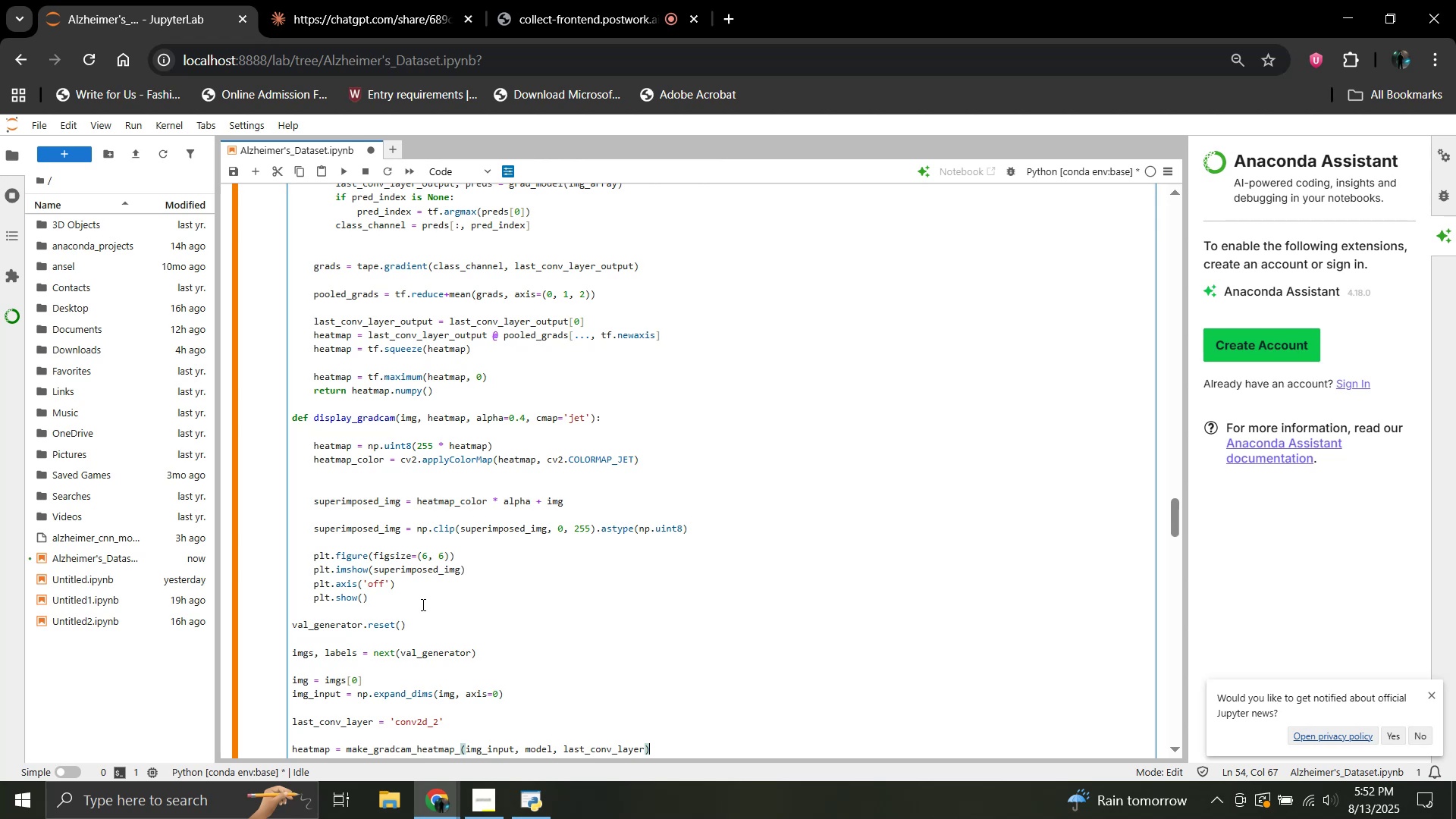 
key(Enter)
 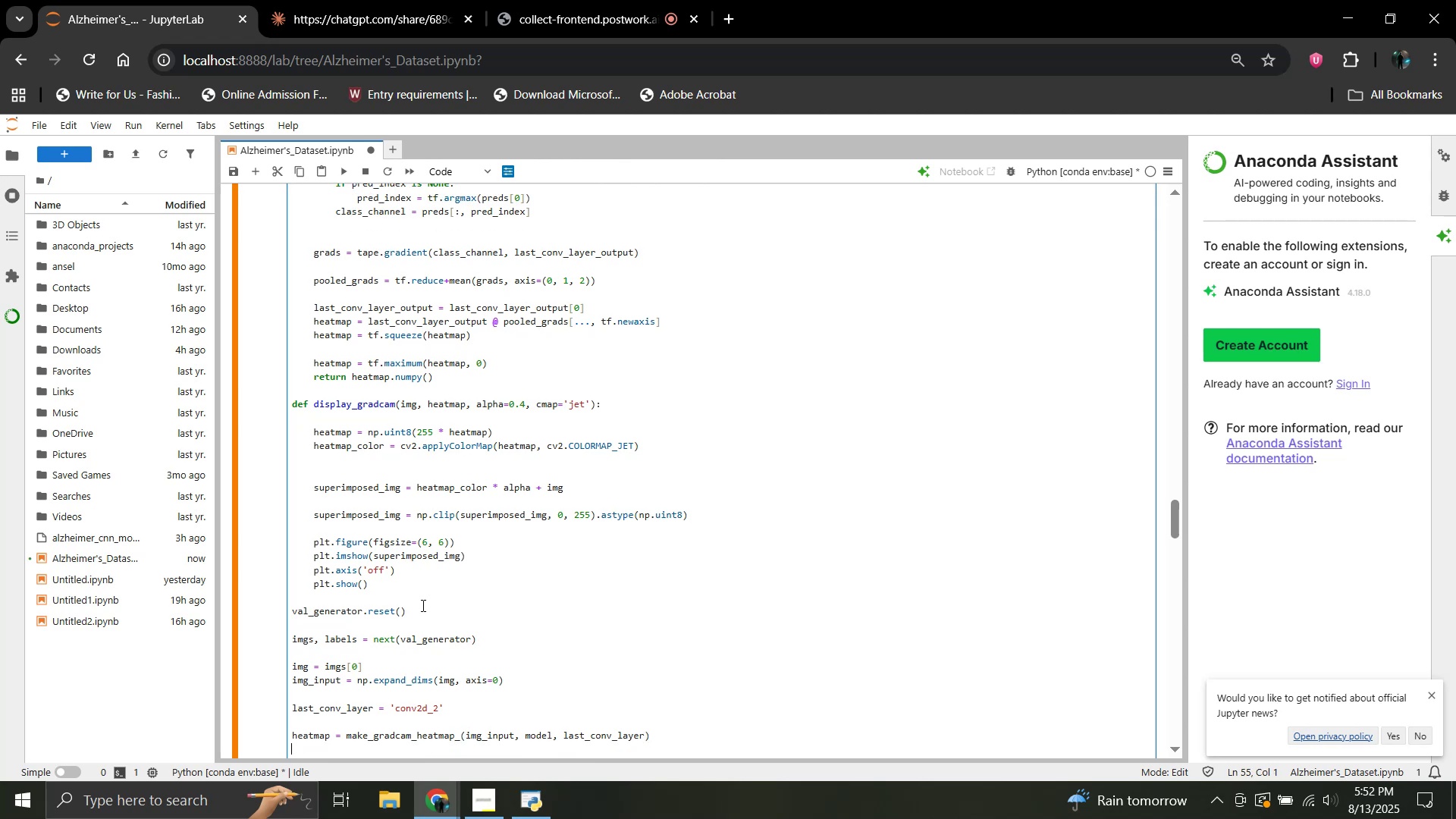 
key(Enter)
 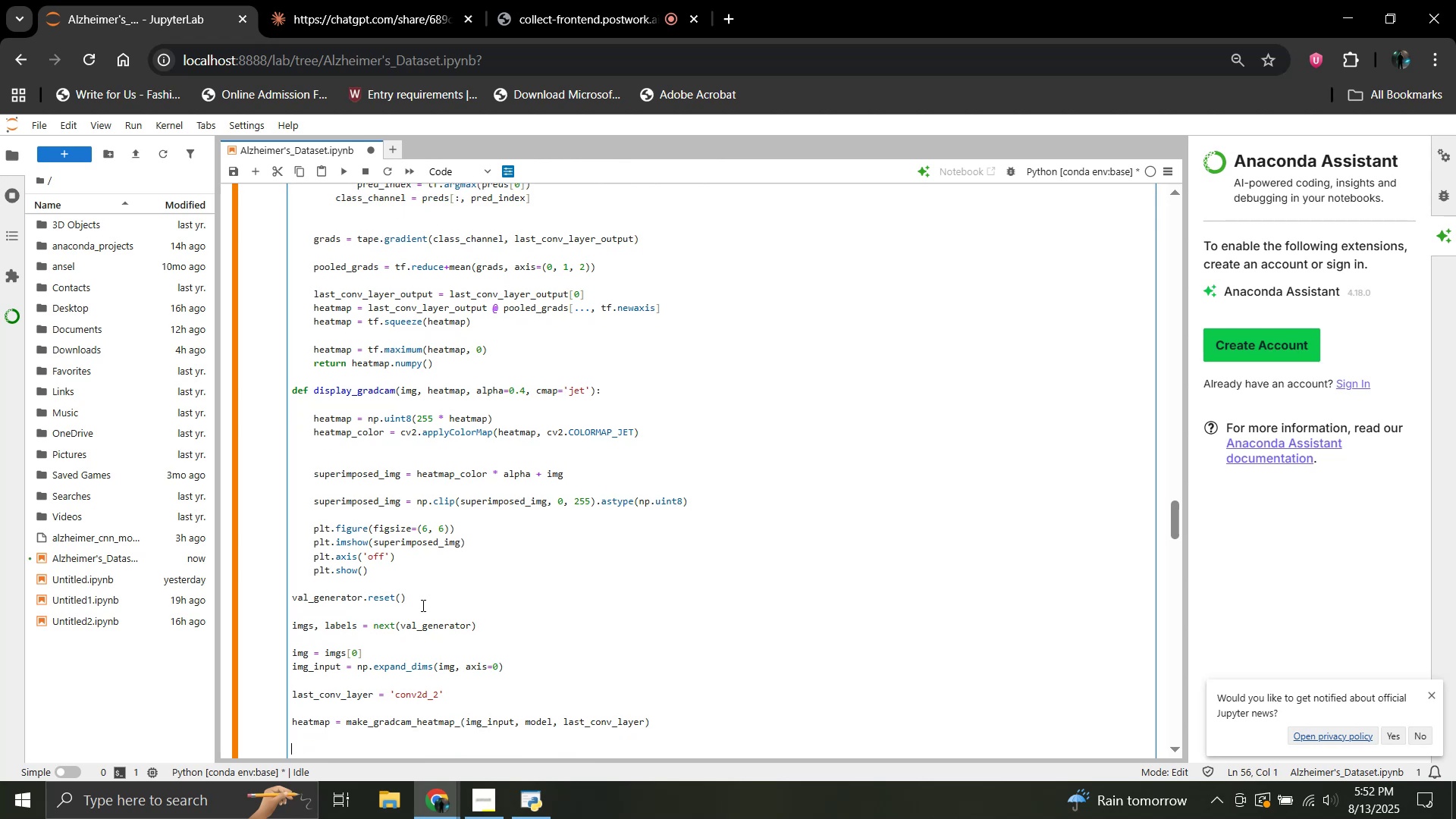 
type(orifi)
key(Backspace)
key(Backspace)
type(ginal-)
key(Backspace)
type(_img = (img**)
 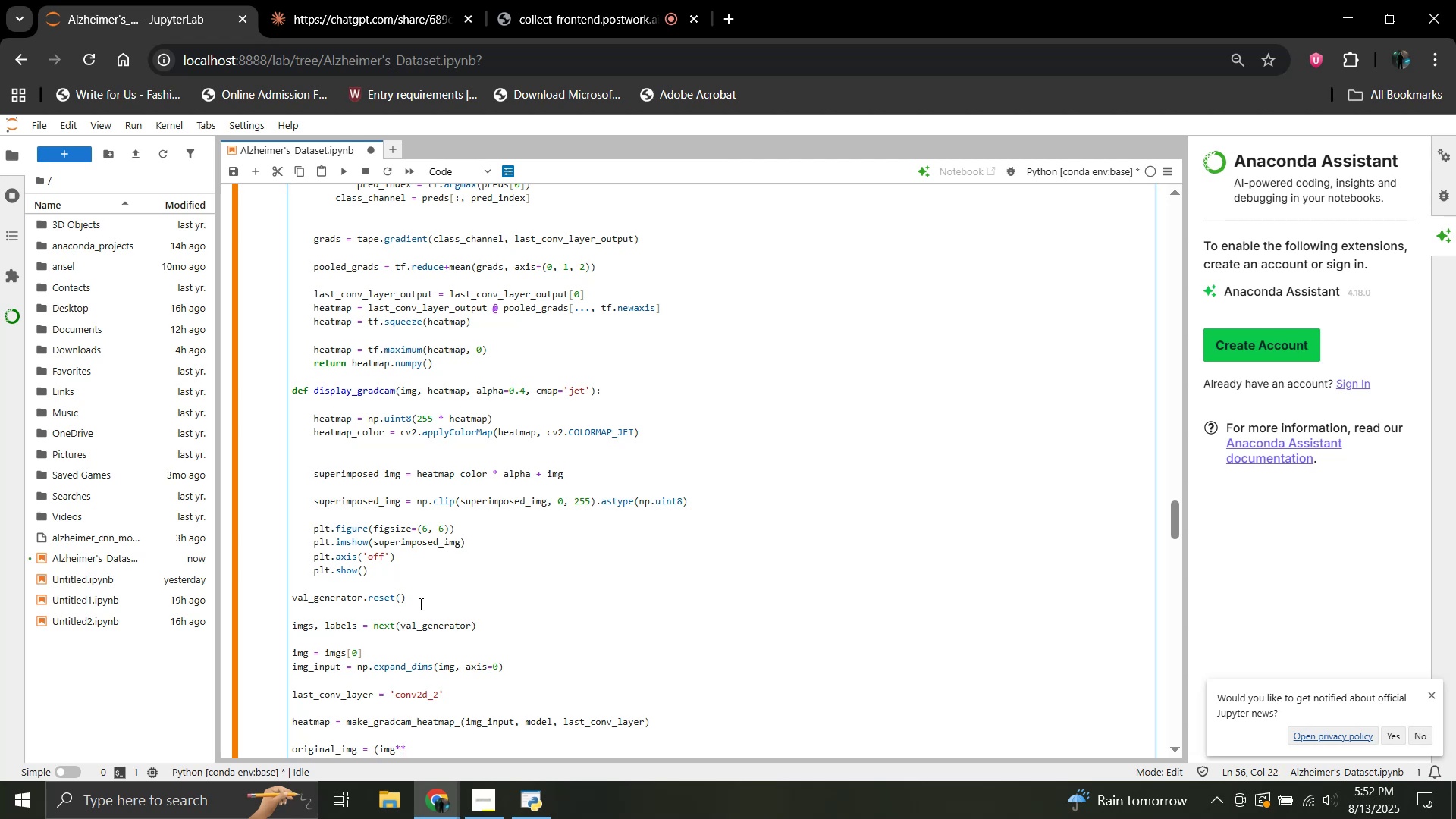 
key(ArrowLeft)
 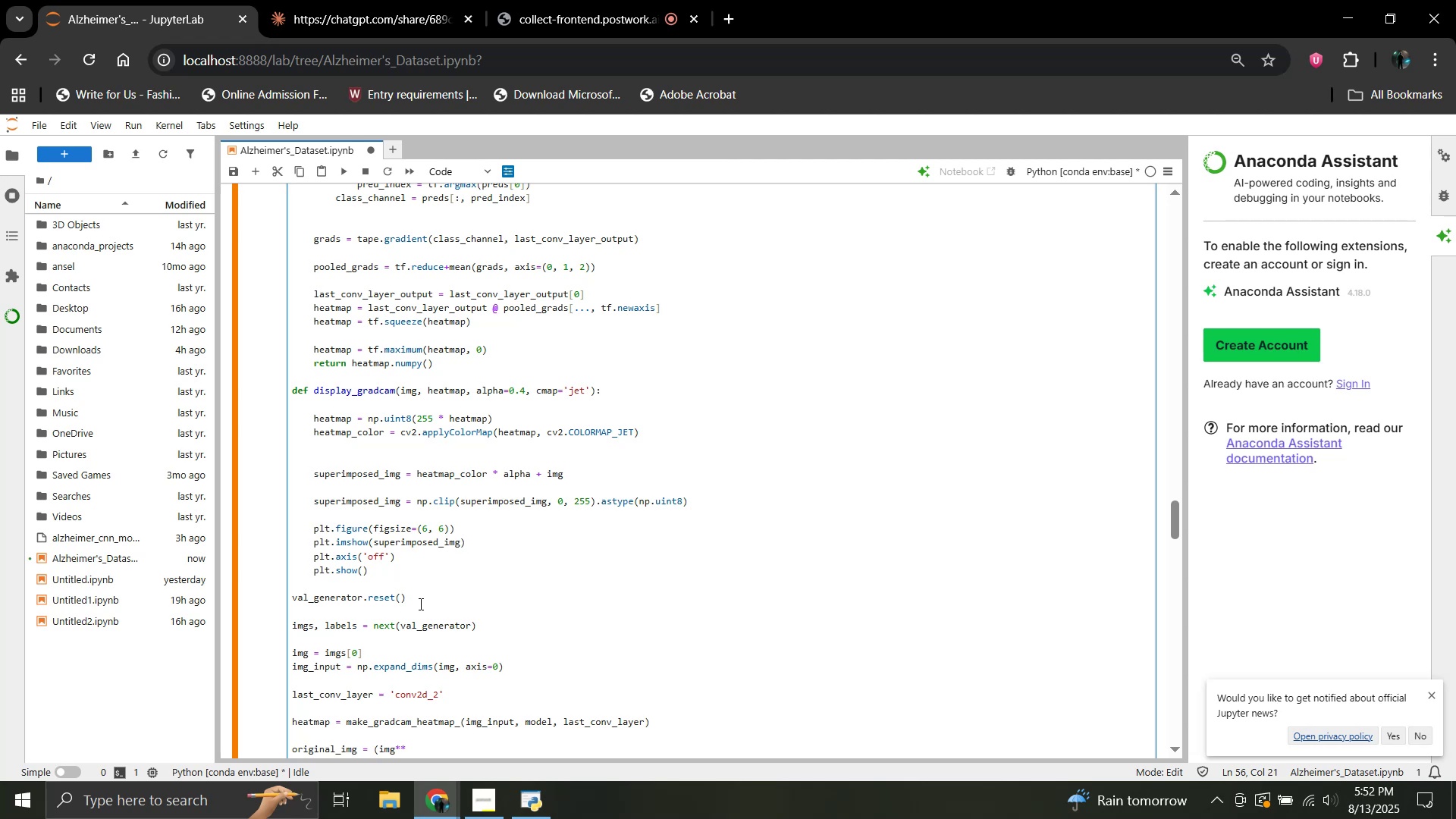 
key(Backspace)
 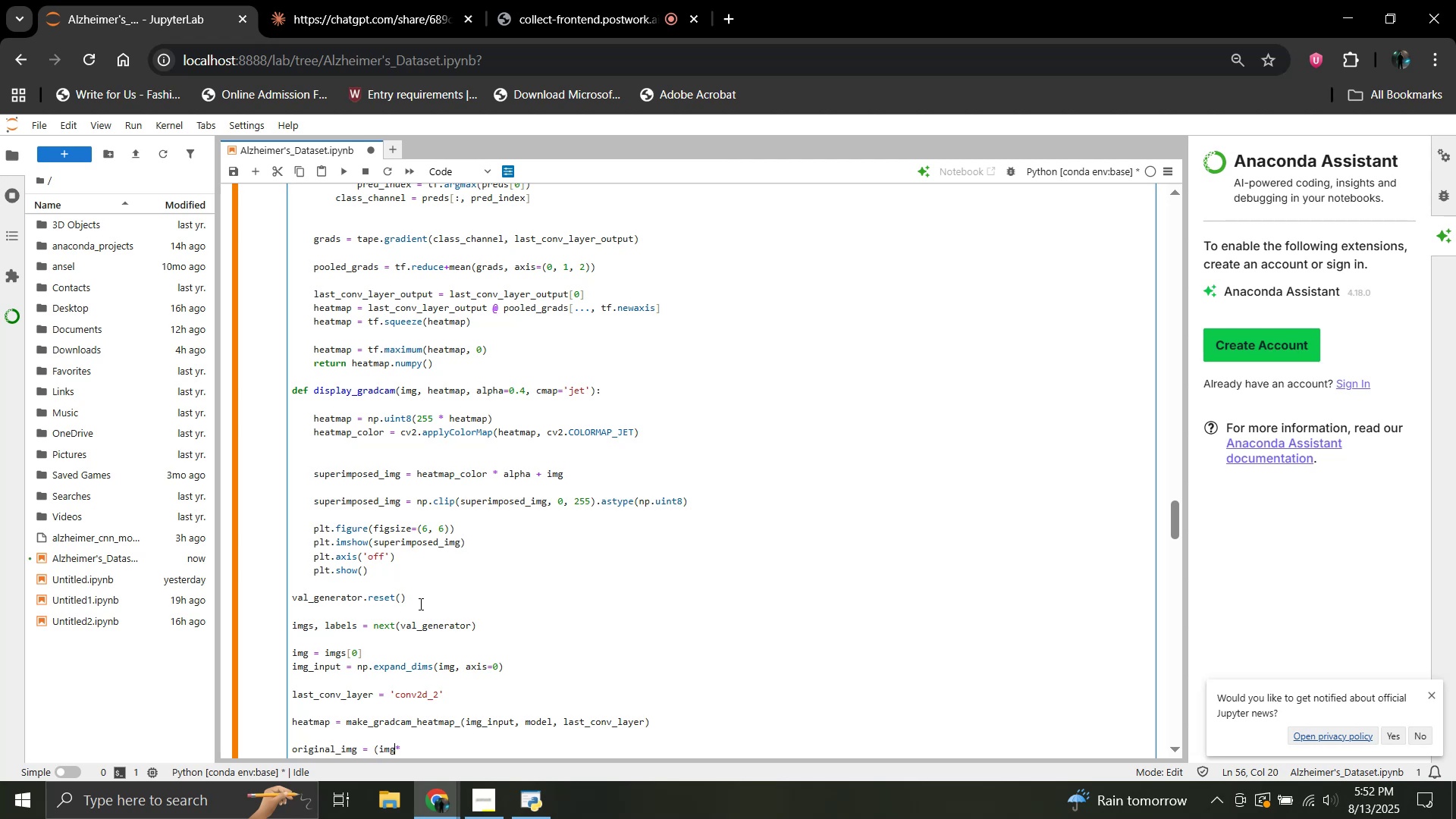 
key(Space)
 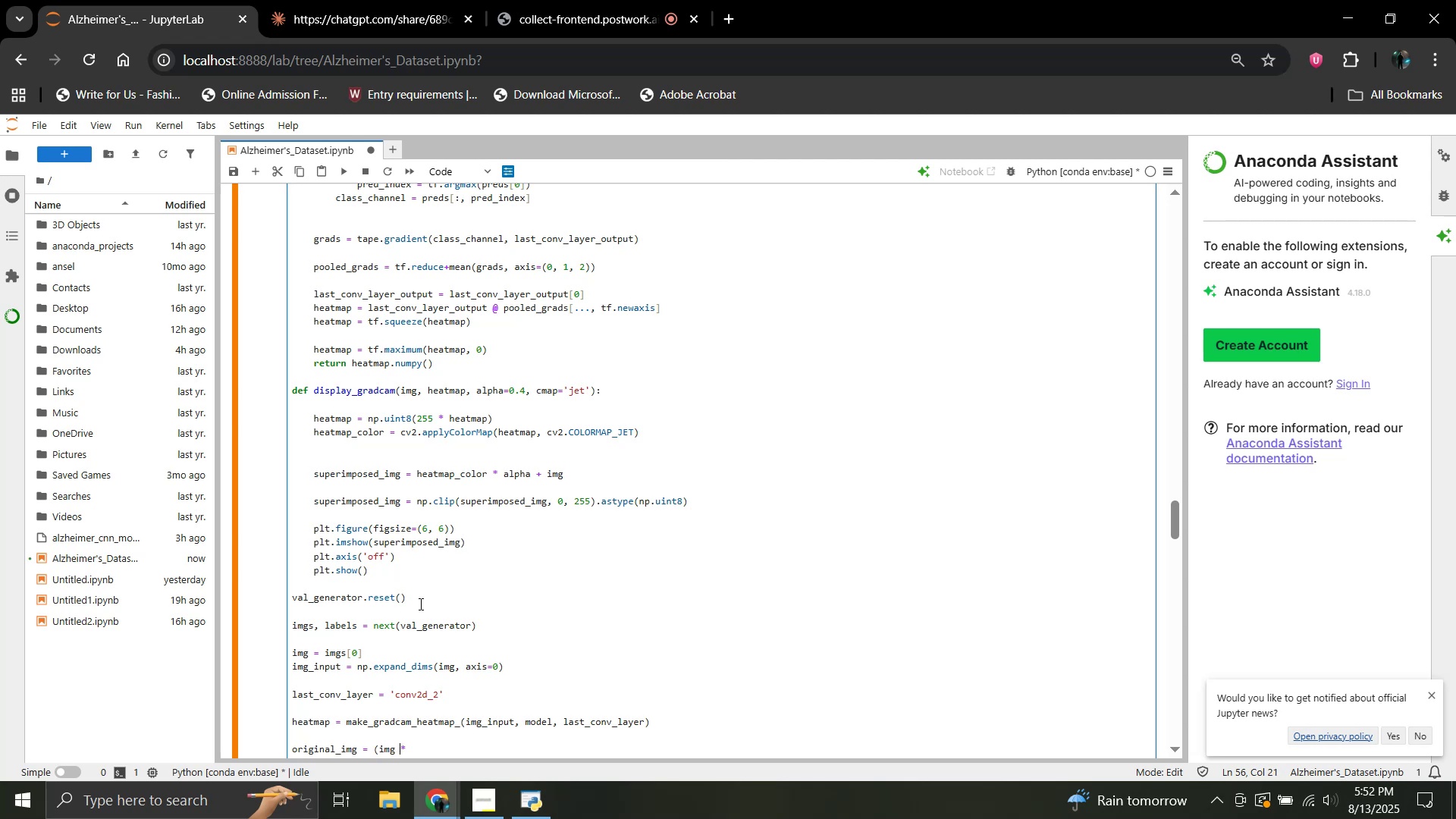 
key(ArrowRight)
 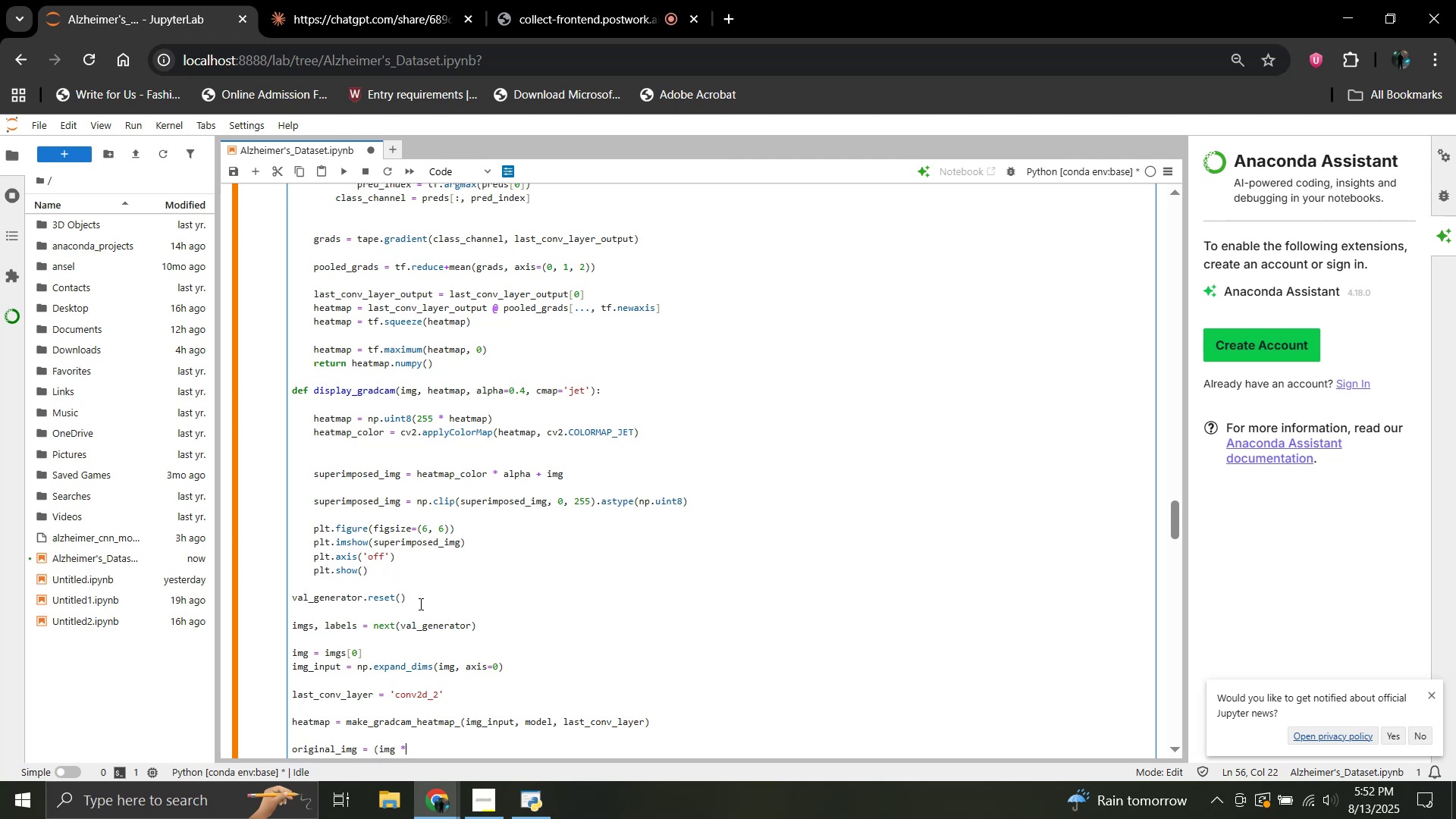 
key(ArrowRight)
 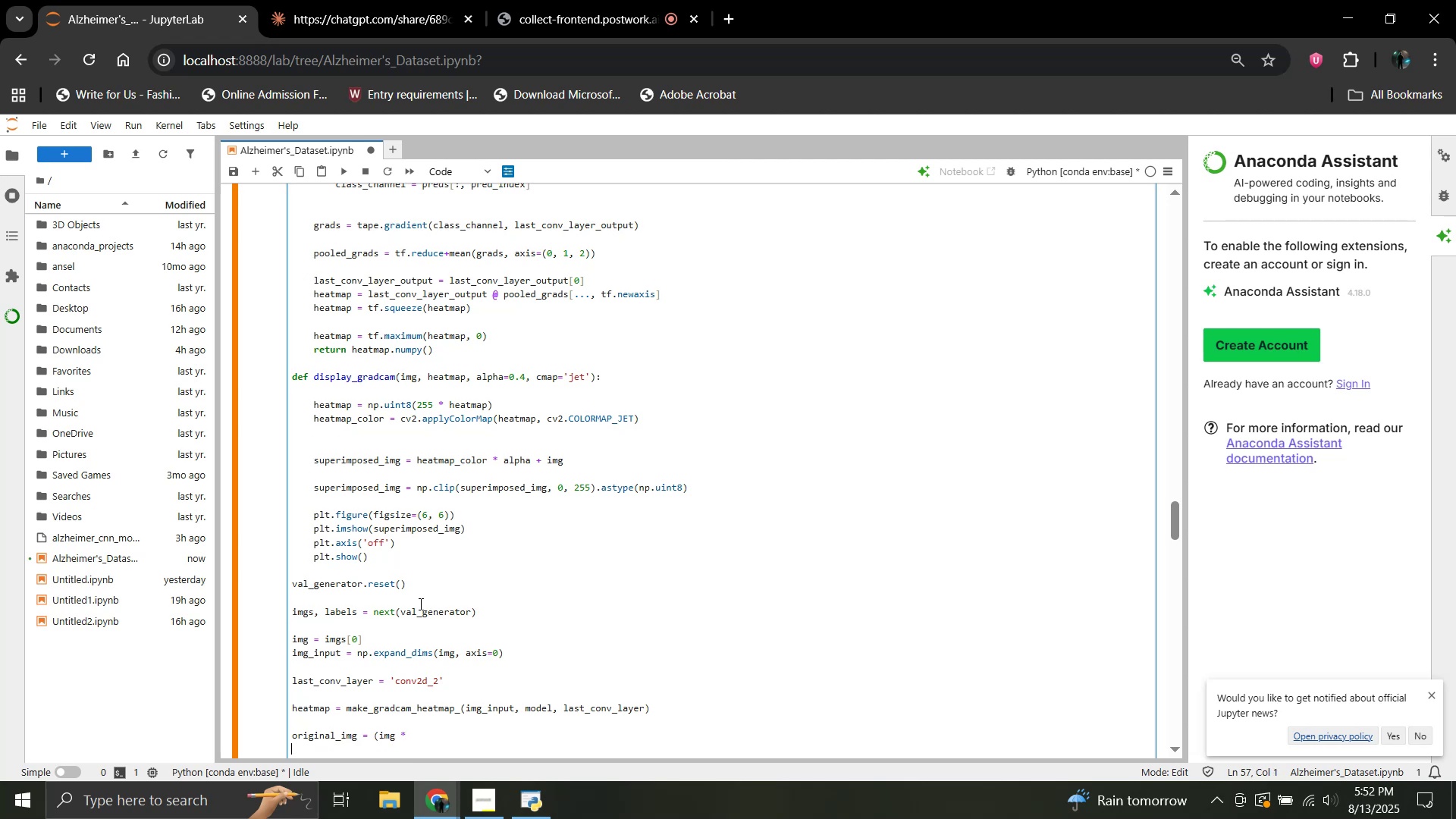 
key(ArrowLeft)
 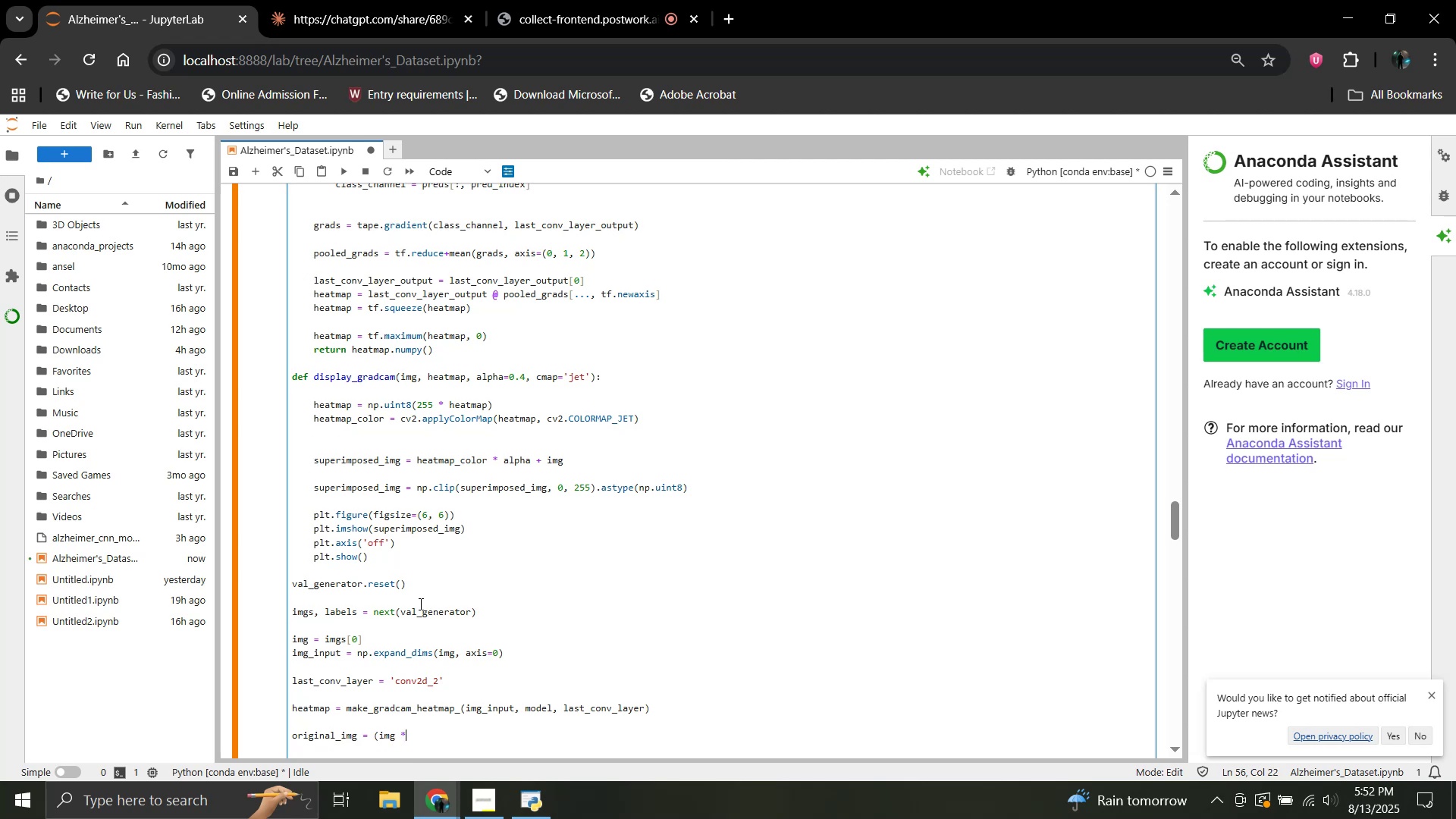 
type( 255)
 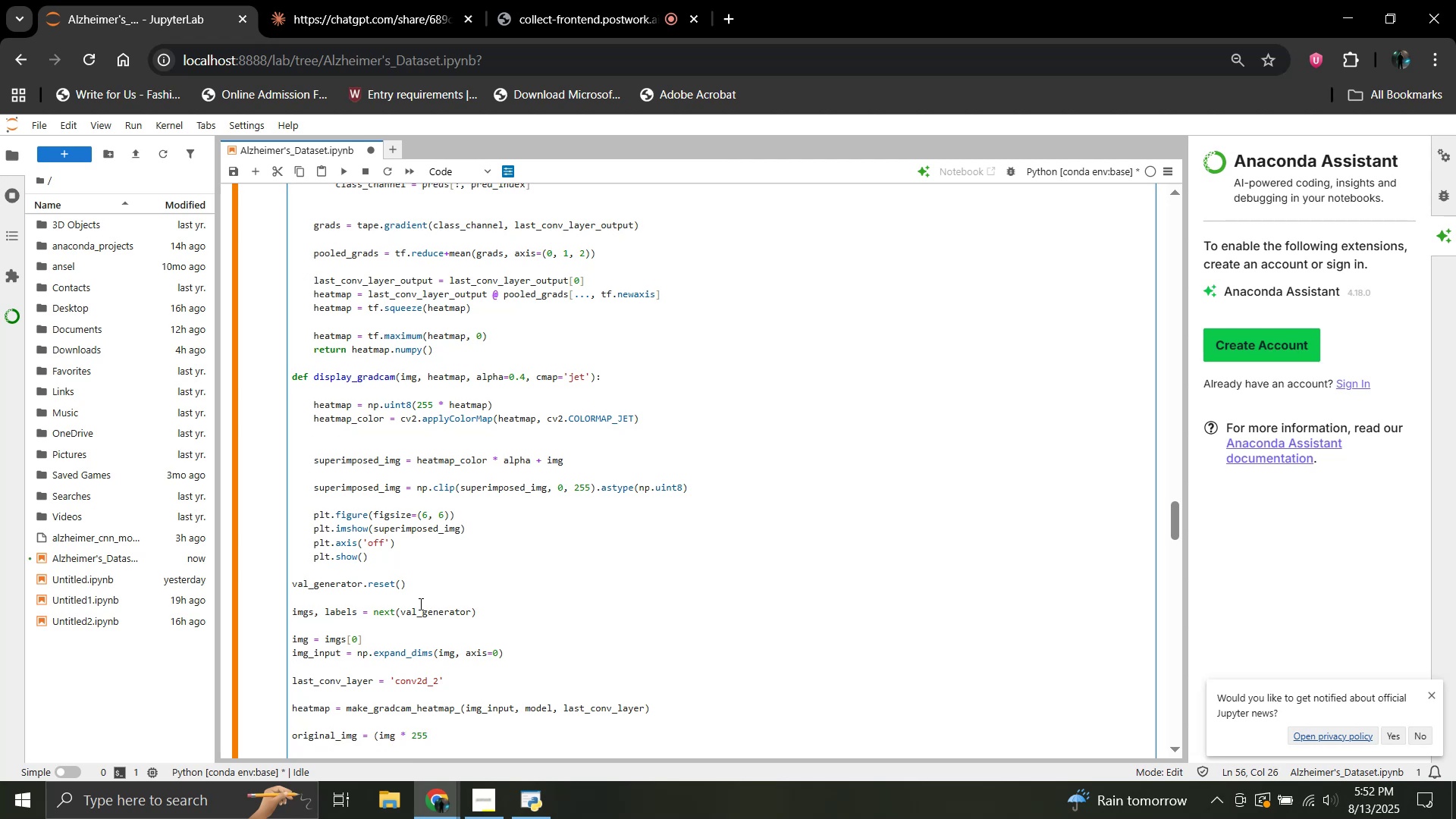 
key(Control+Shift+ControlLeft)
 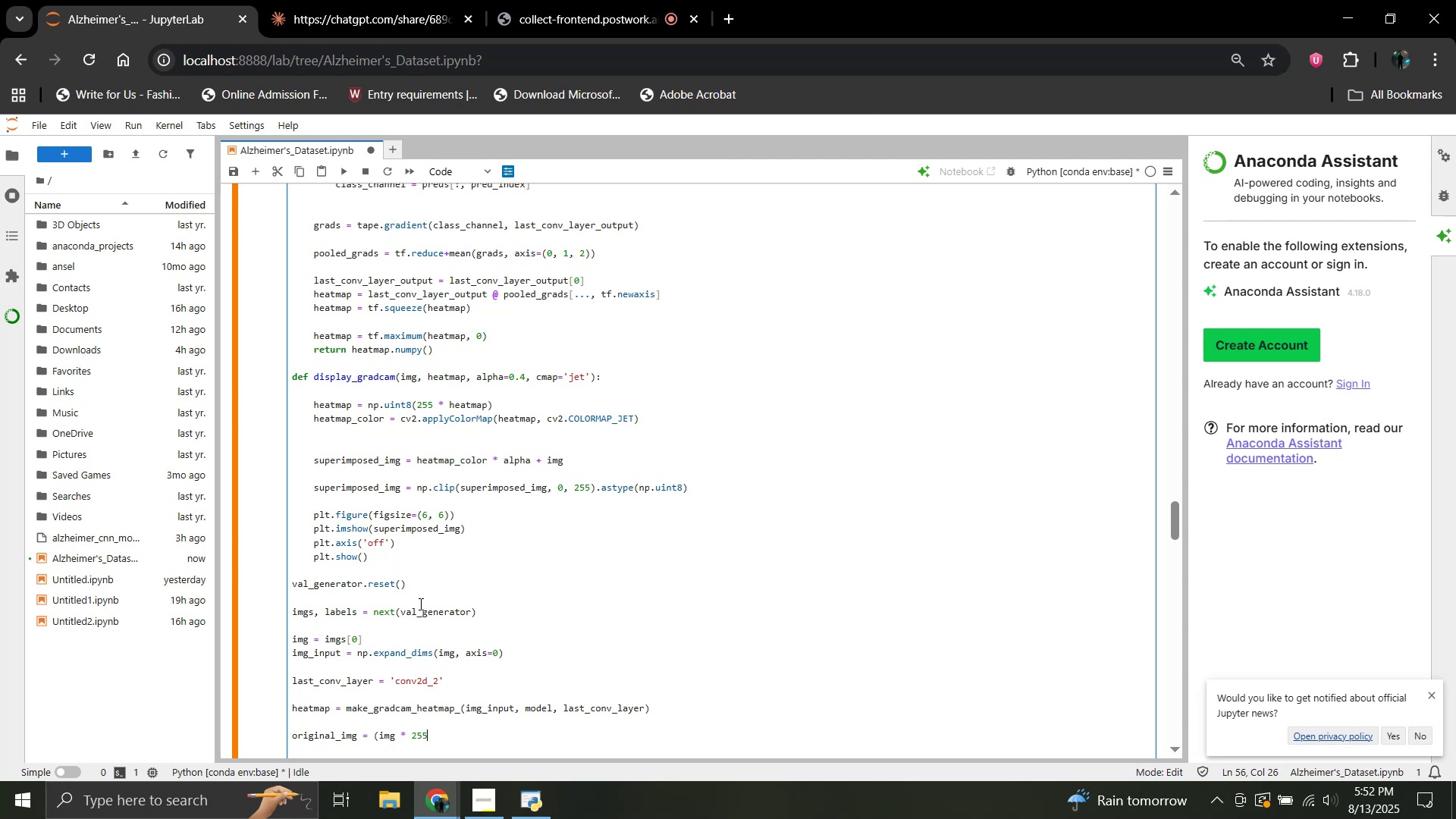 
key(Control+Shift+ControlLeft)
 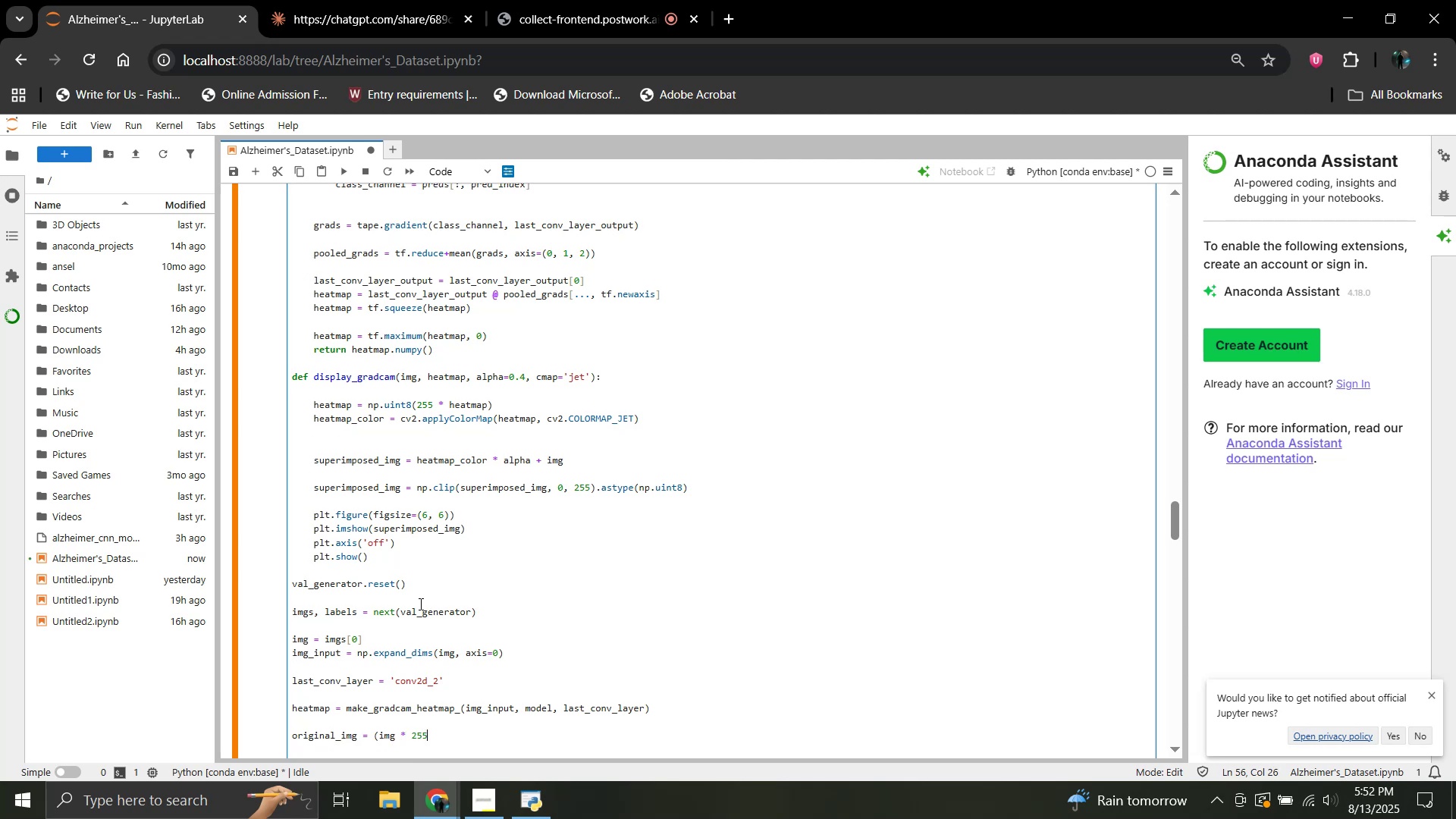 
key(Control+Shift+ControlLeft)
 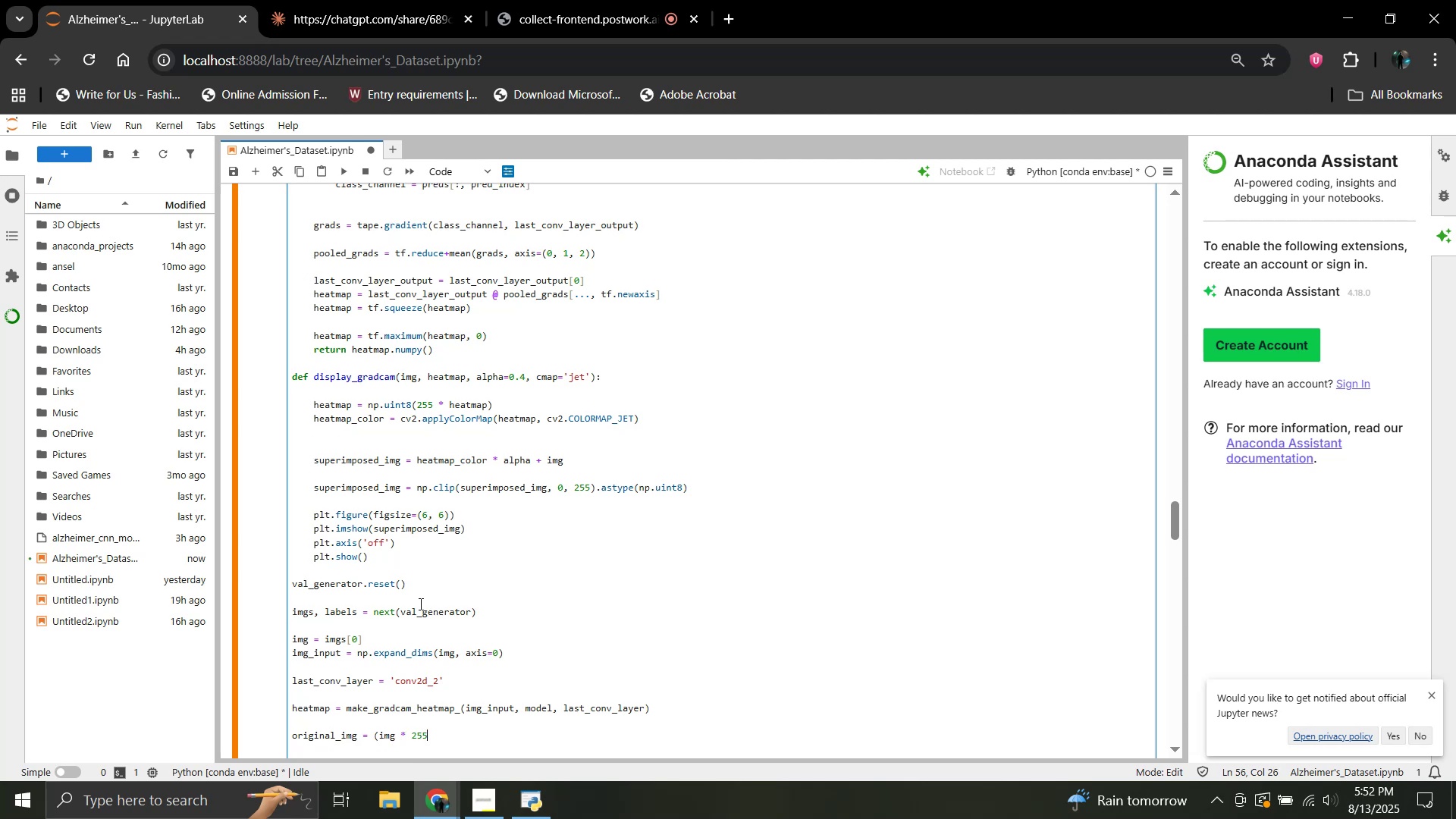 
key(Control+Shift+ControlLeft)
 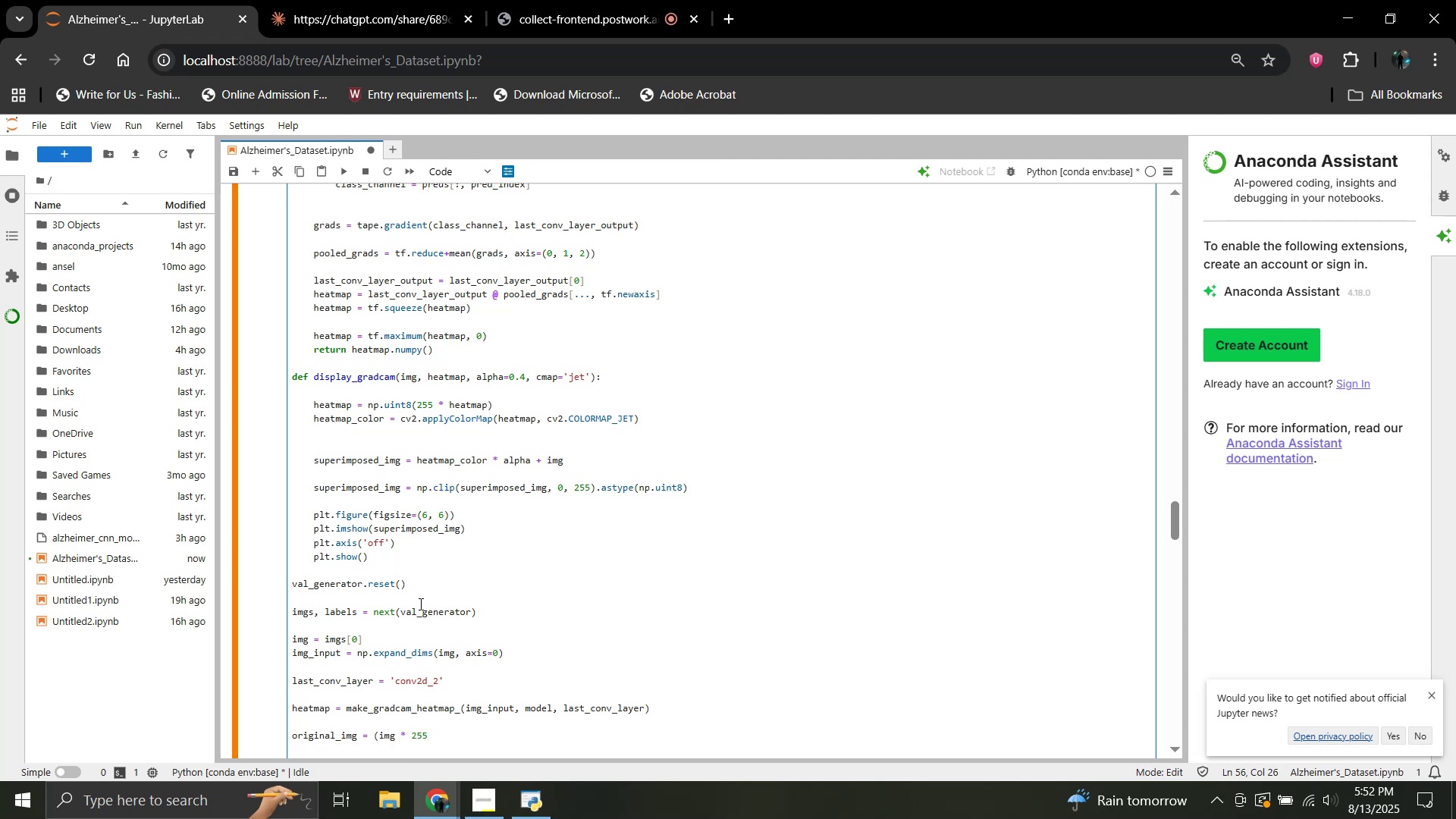 
key(Control+Shift+ControlLeft)
 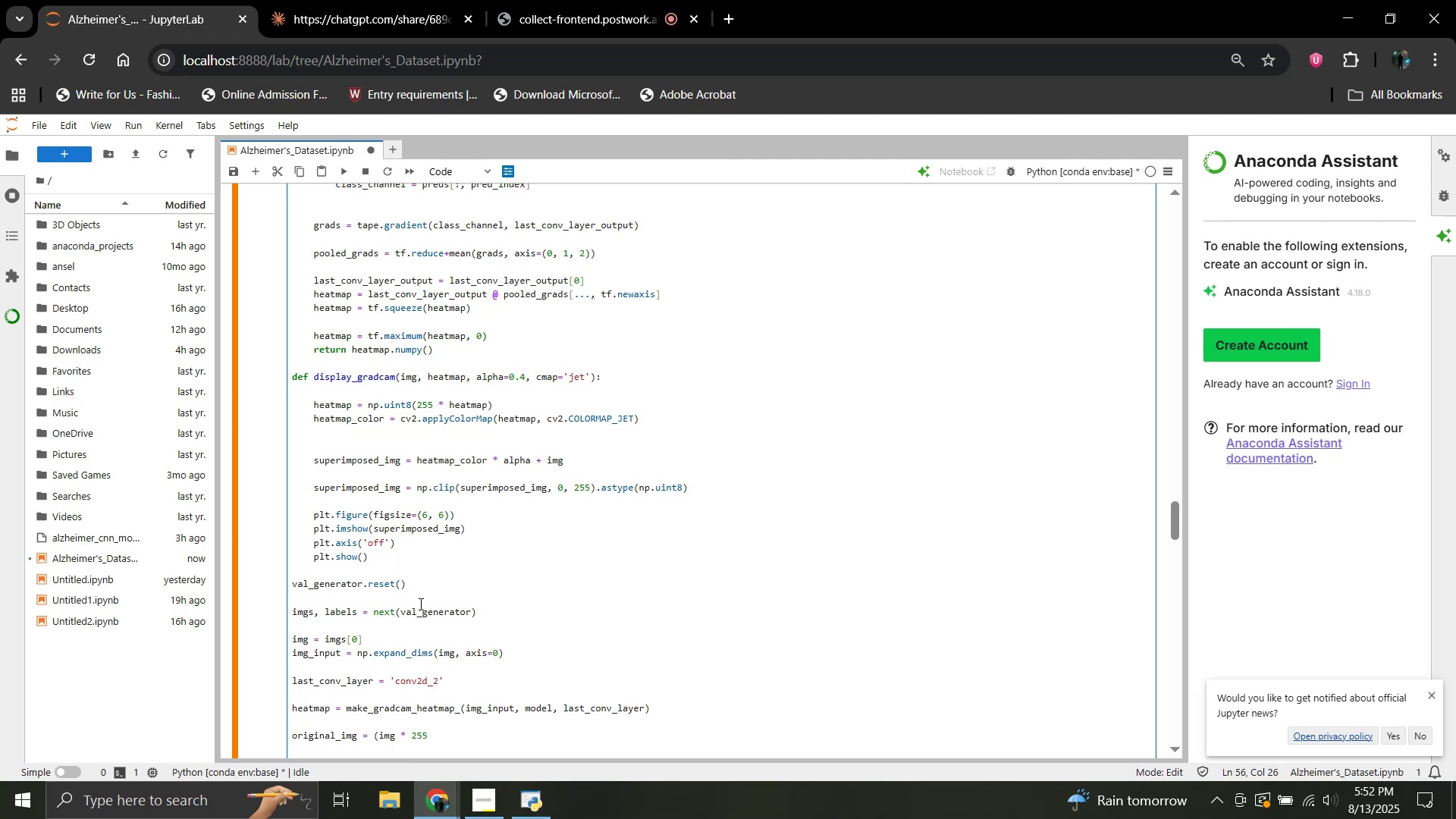 
key(Control+Shift+ControlLeft)
 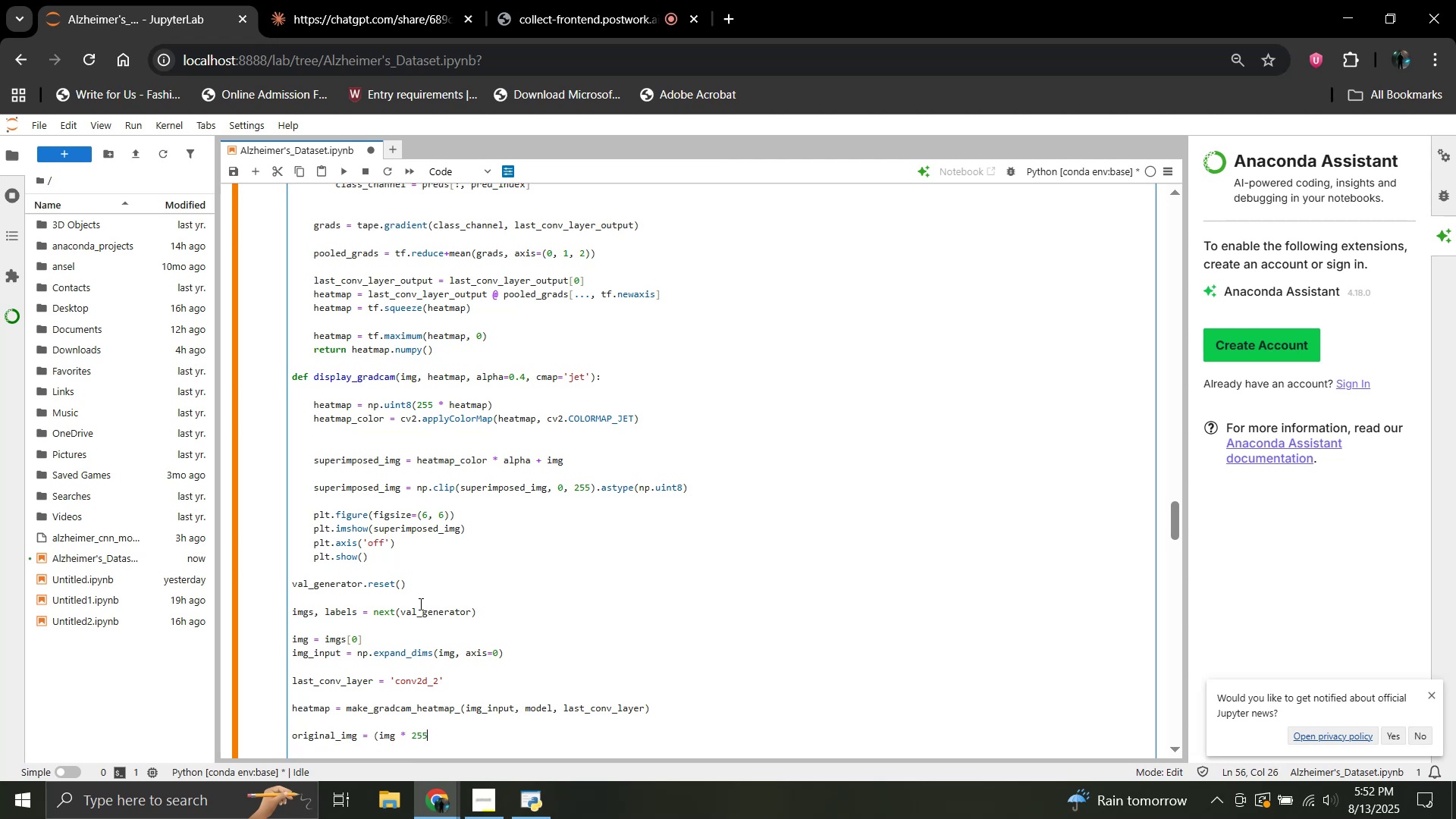 
key(Control+Shift+ControlLeft)
 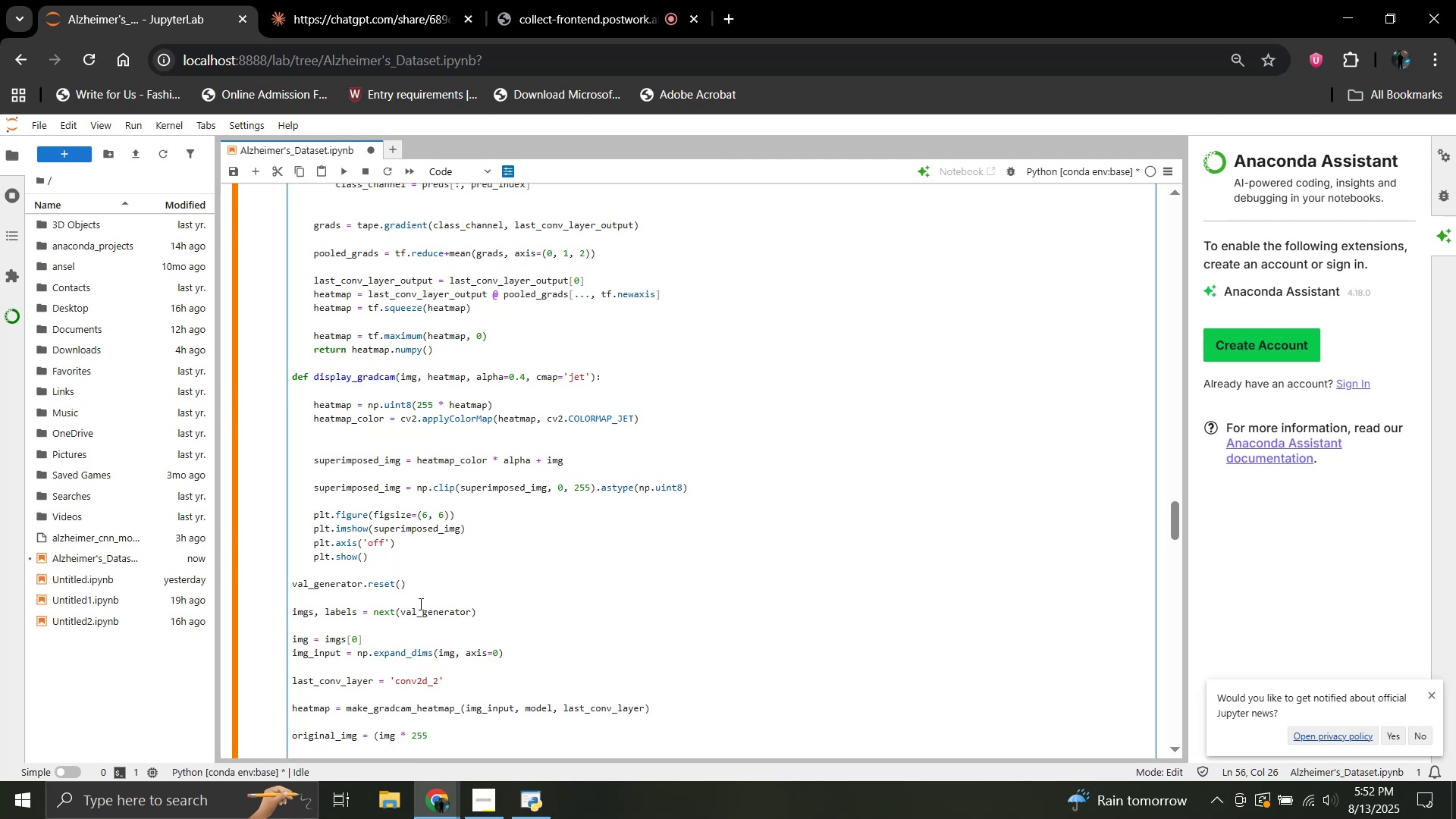 
key(Control+Shift+ControlLeft)
 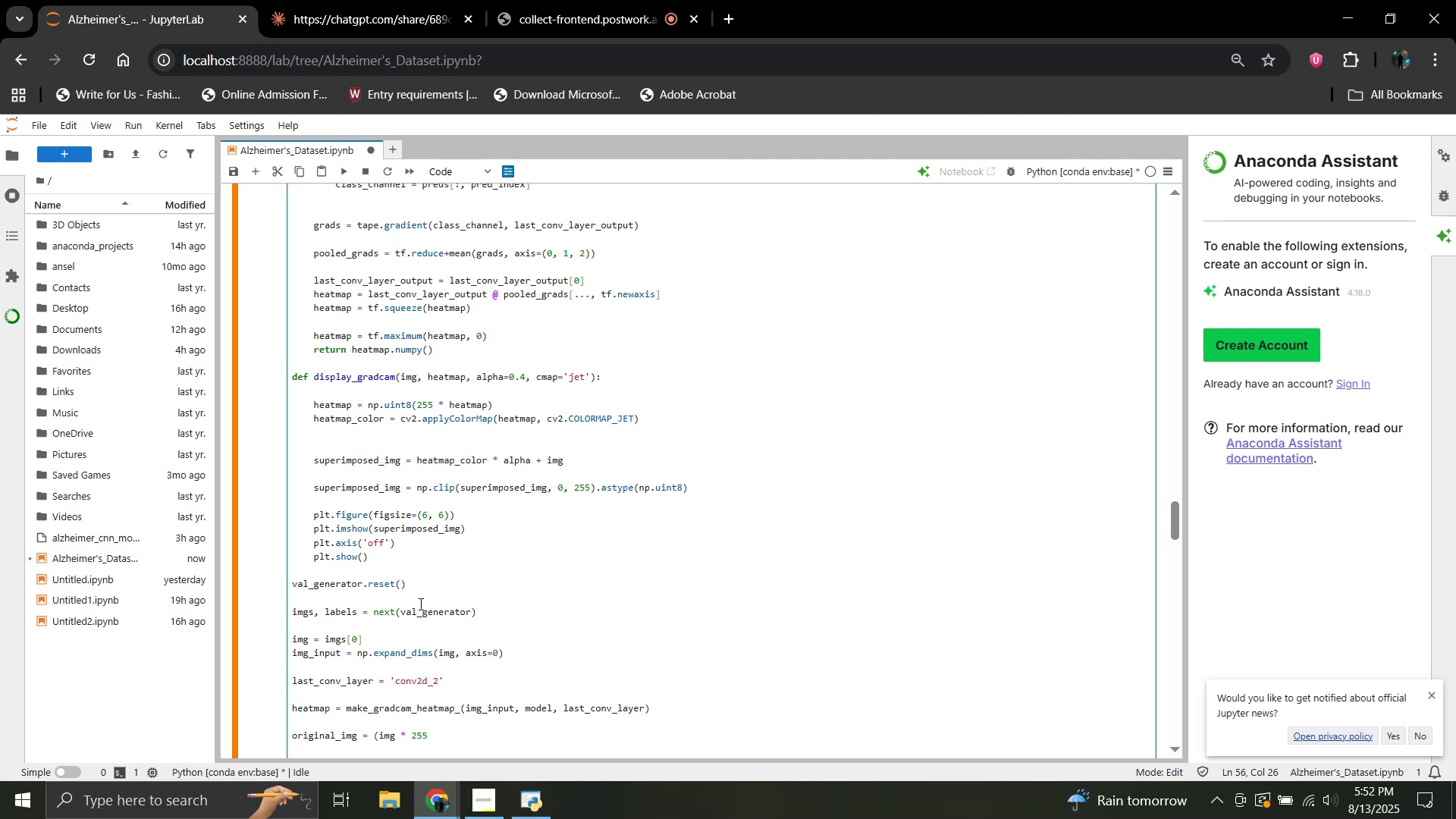 
key(Control+Shift+ControlLeft)
 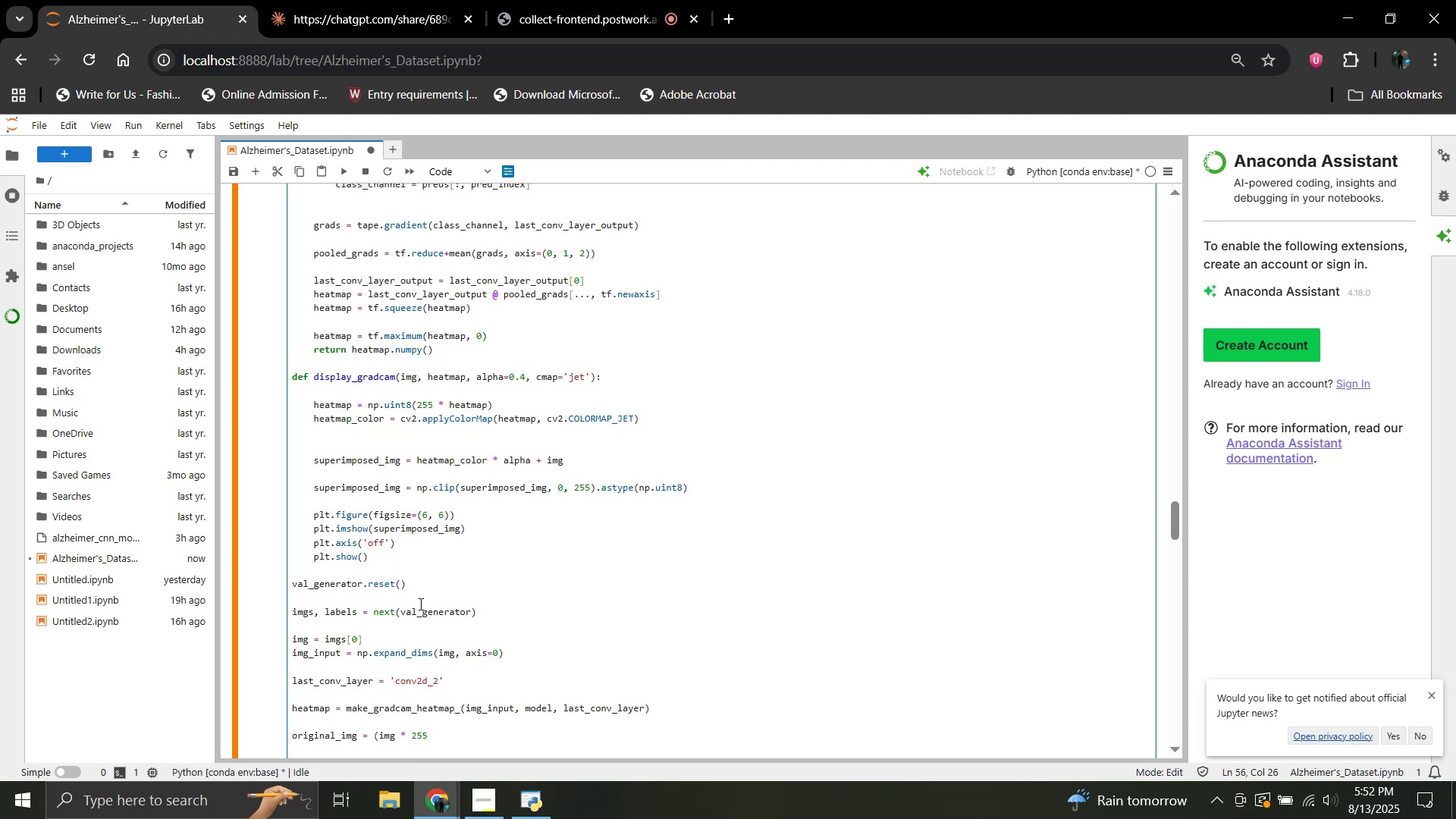 
key(Control+Shift+ControlLeft)
 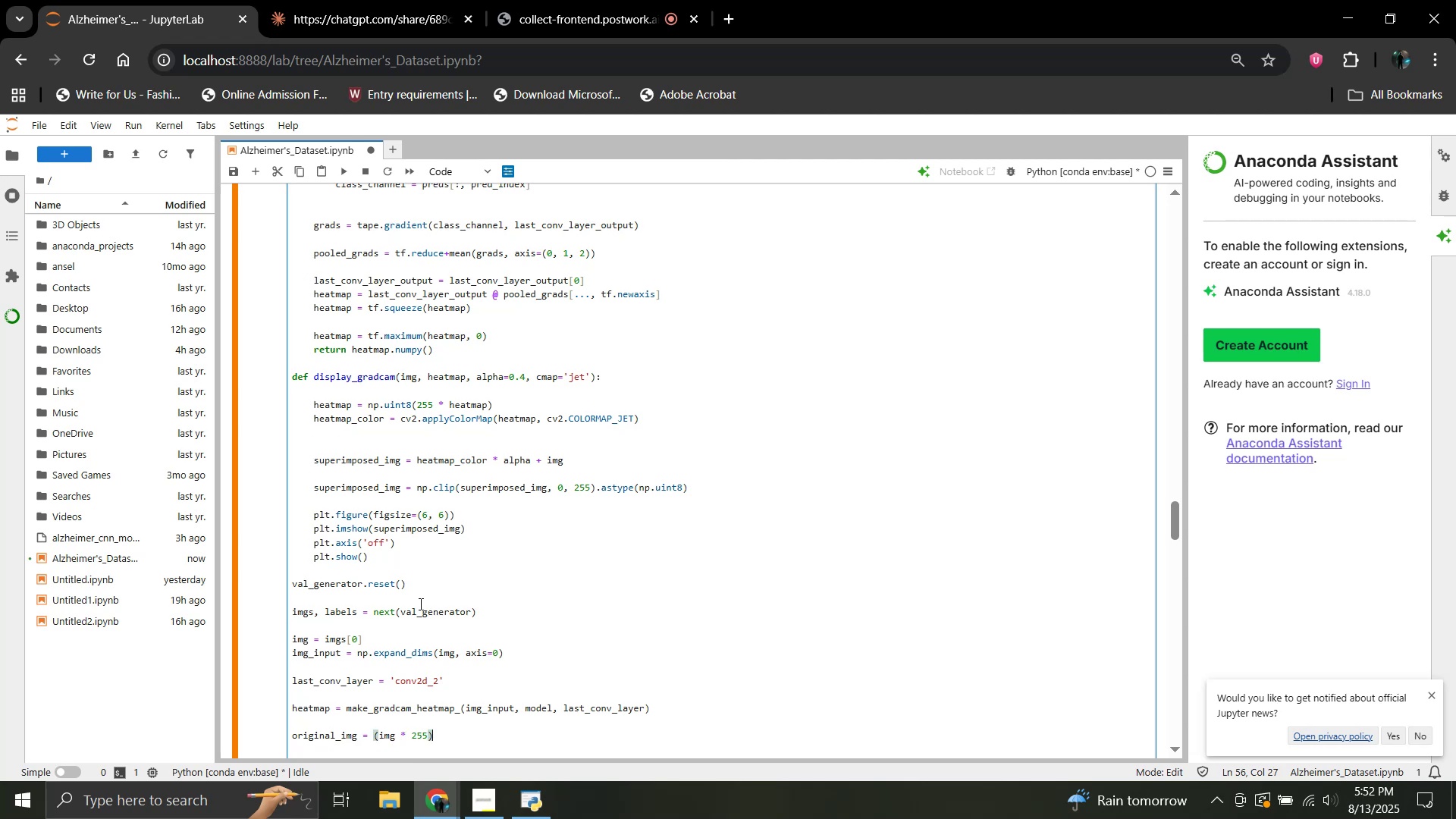 
key(Control+Shift+ControlLeft)
 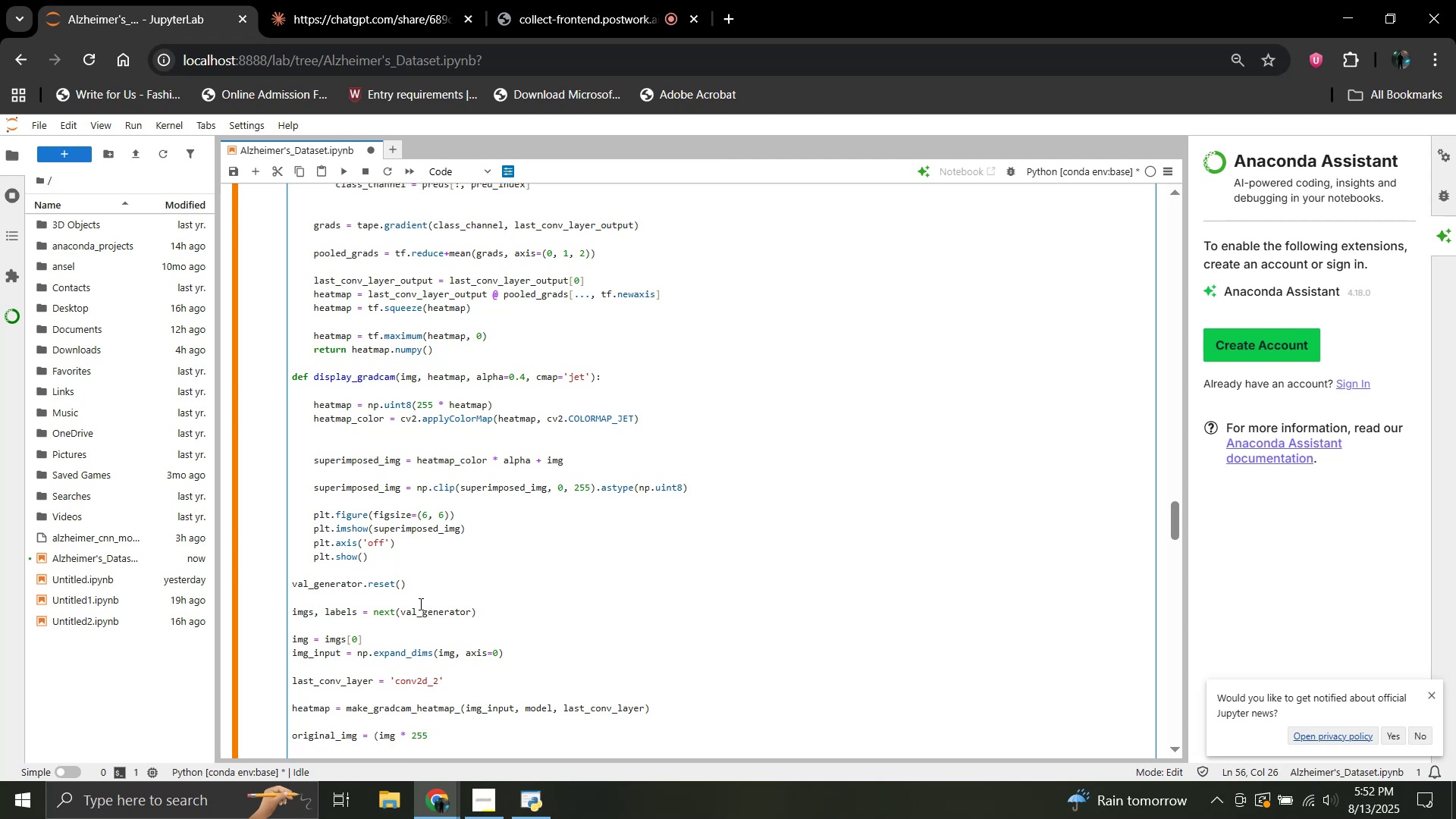 
key(Control+Shift+ControlLeft)
 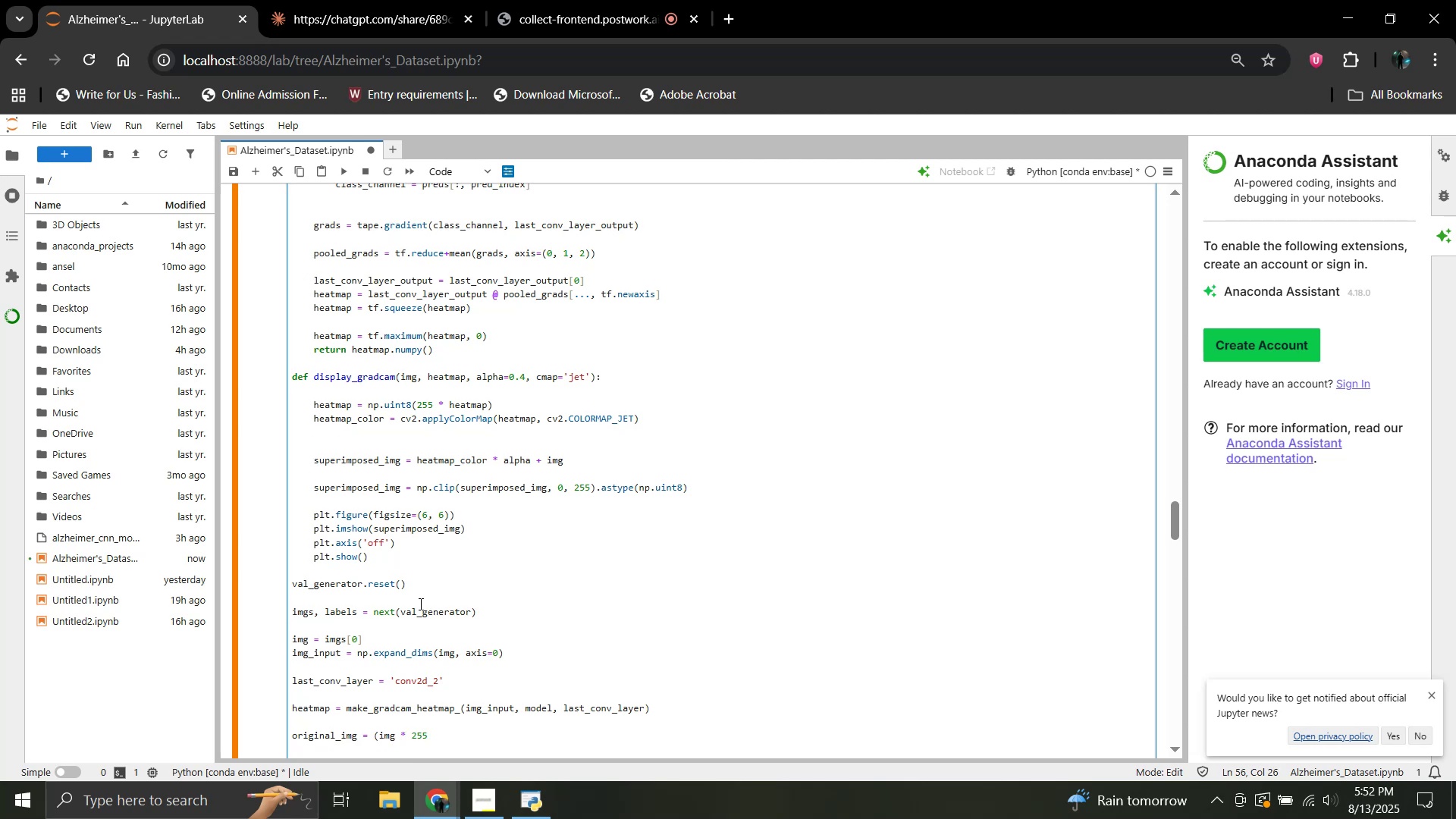 
key(Shift+0)
 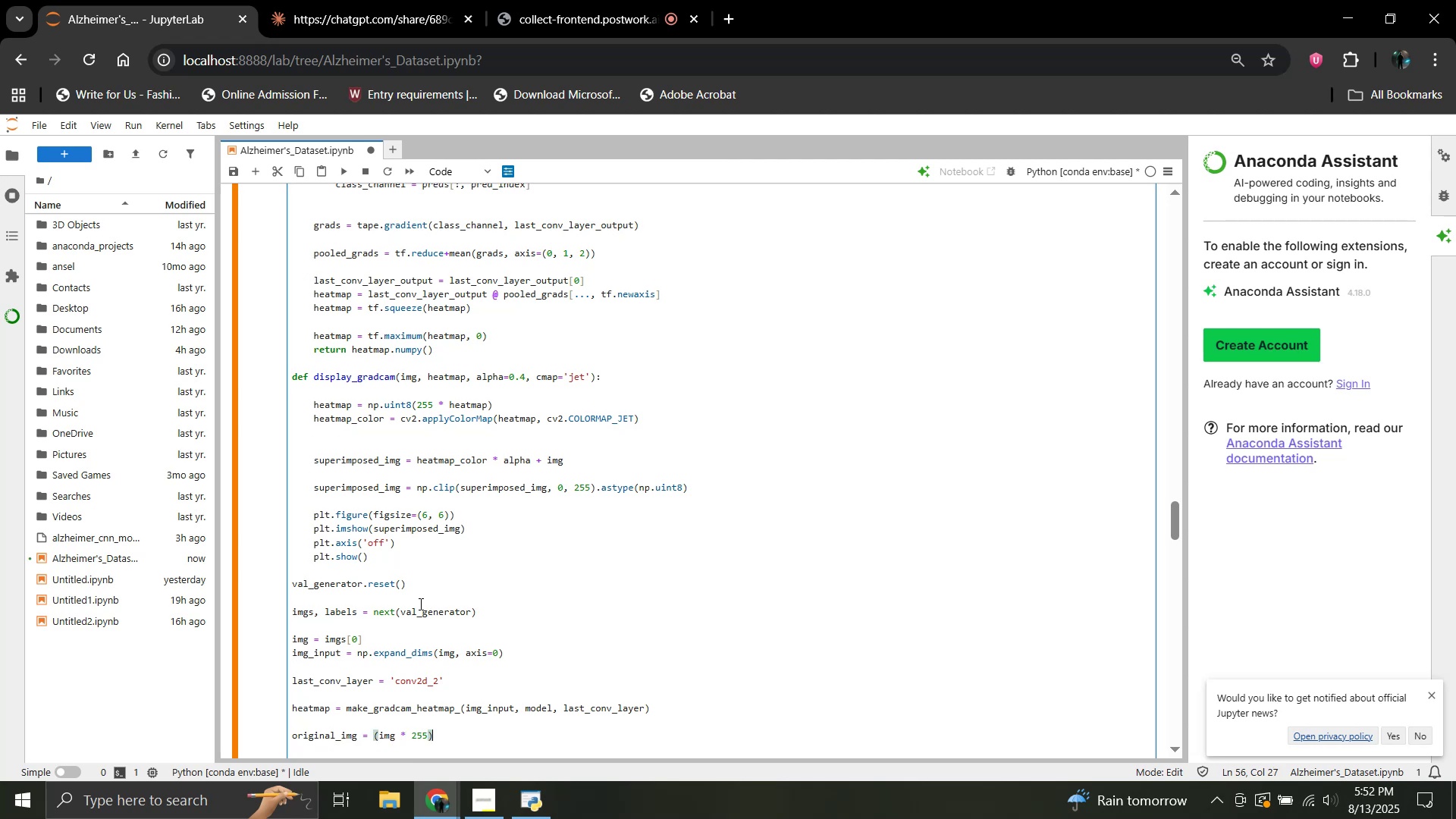 
key(Control+Shift+ControlLeft)
 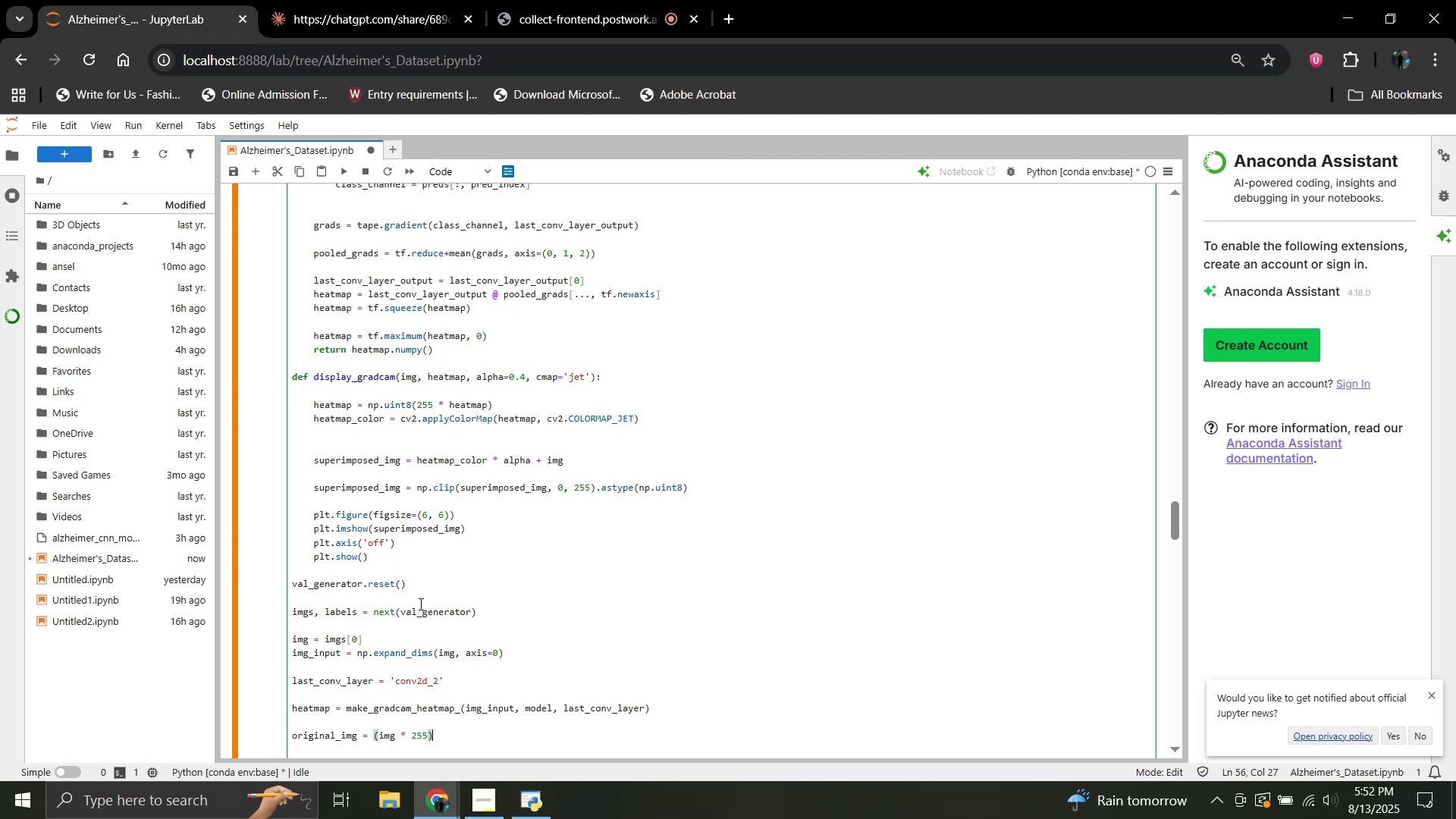 
key(Control+Shift+ControlLeft)
 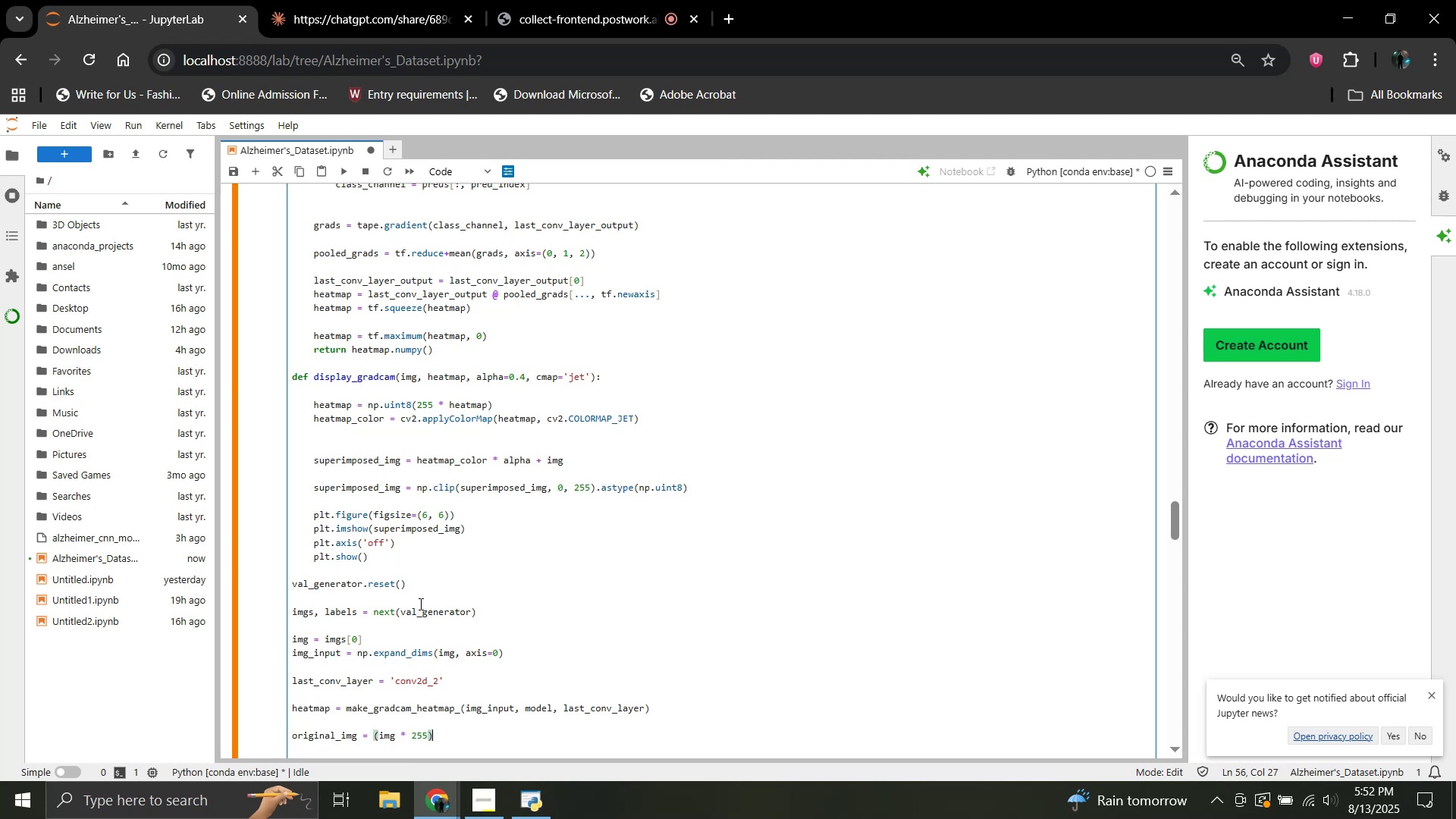 
hold_key(key=ControlLeft, duration=1.93)
 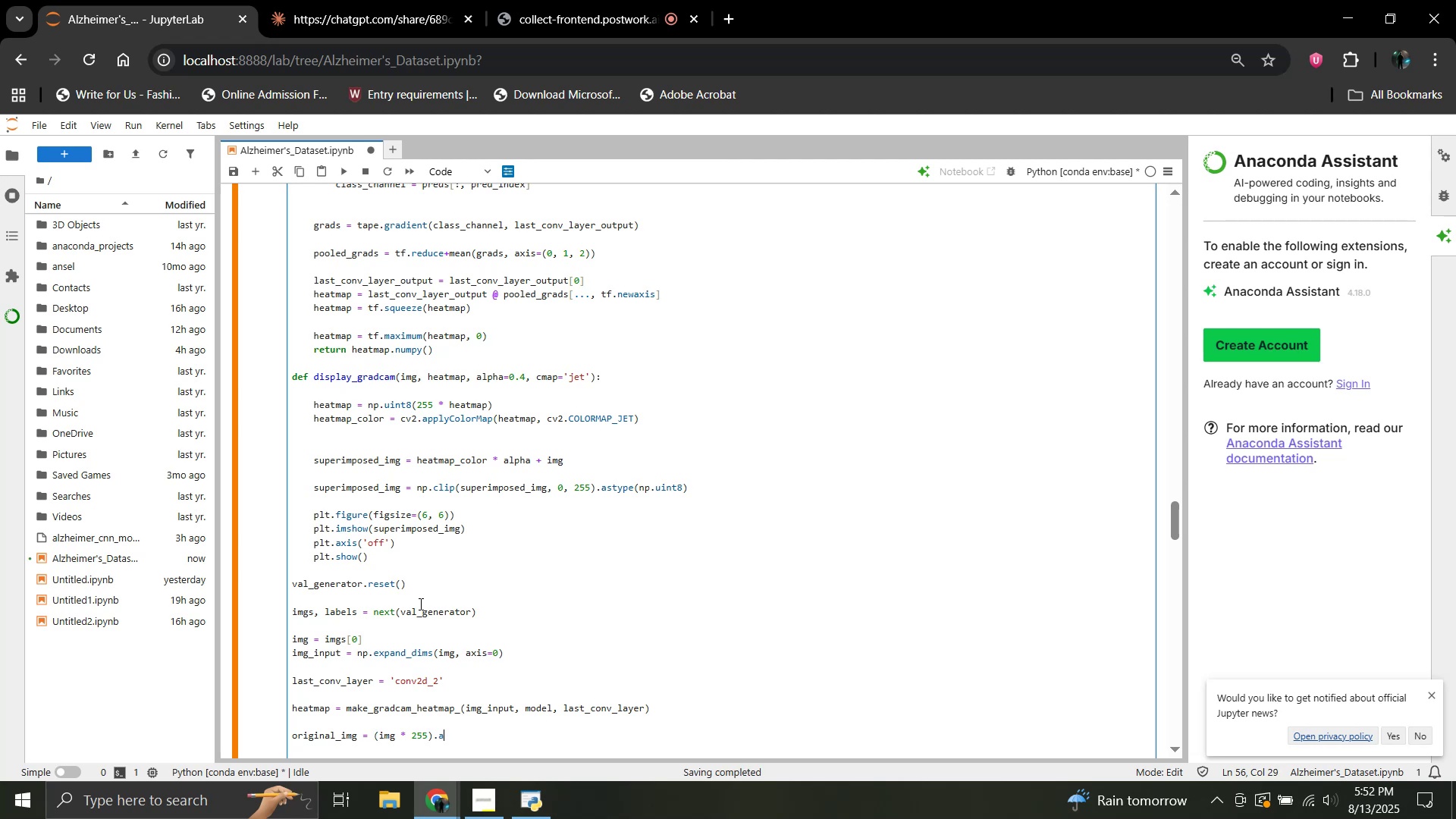 
key(Period)
 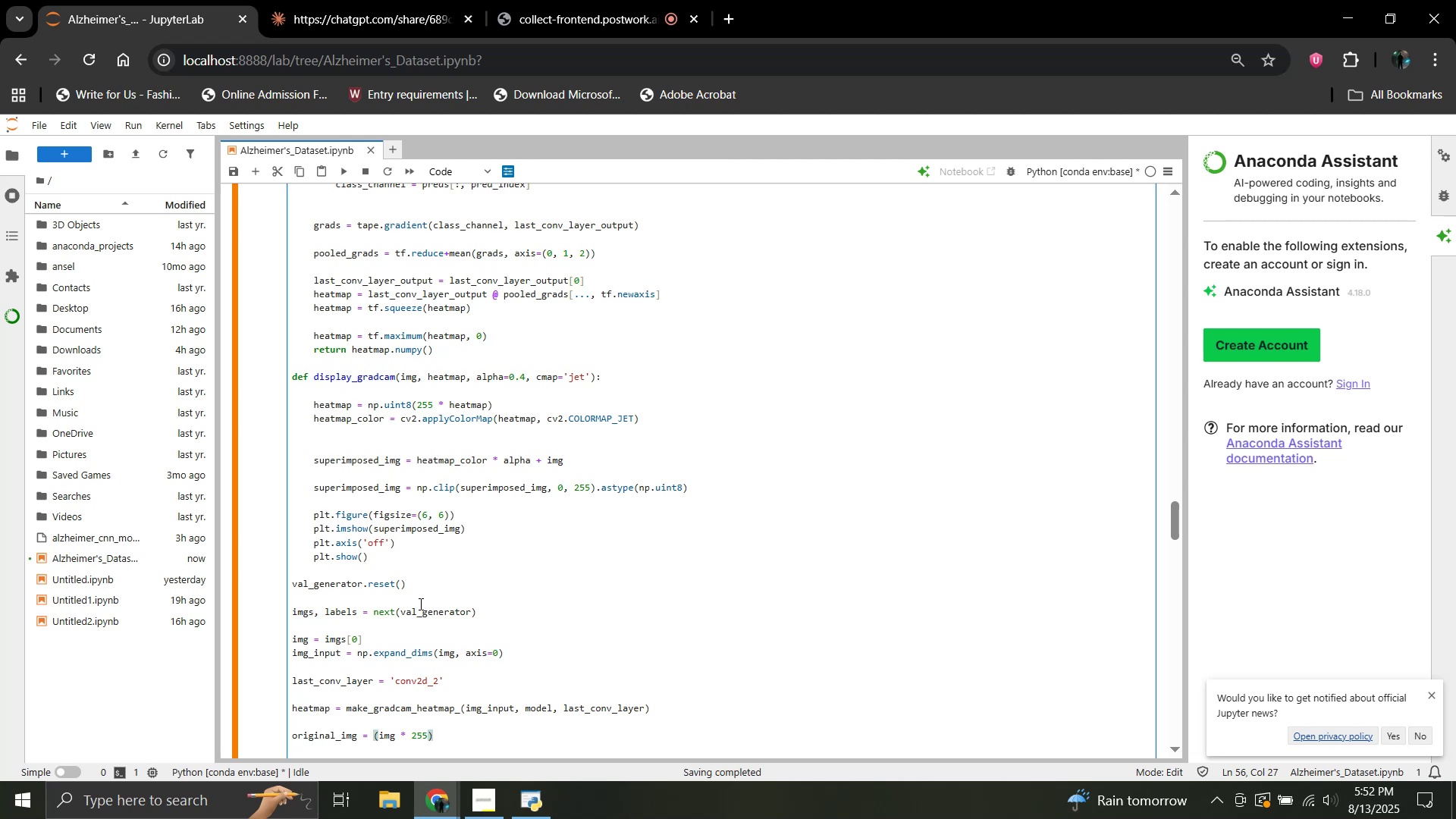 
key(Control+ControlLeft)
 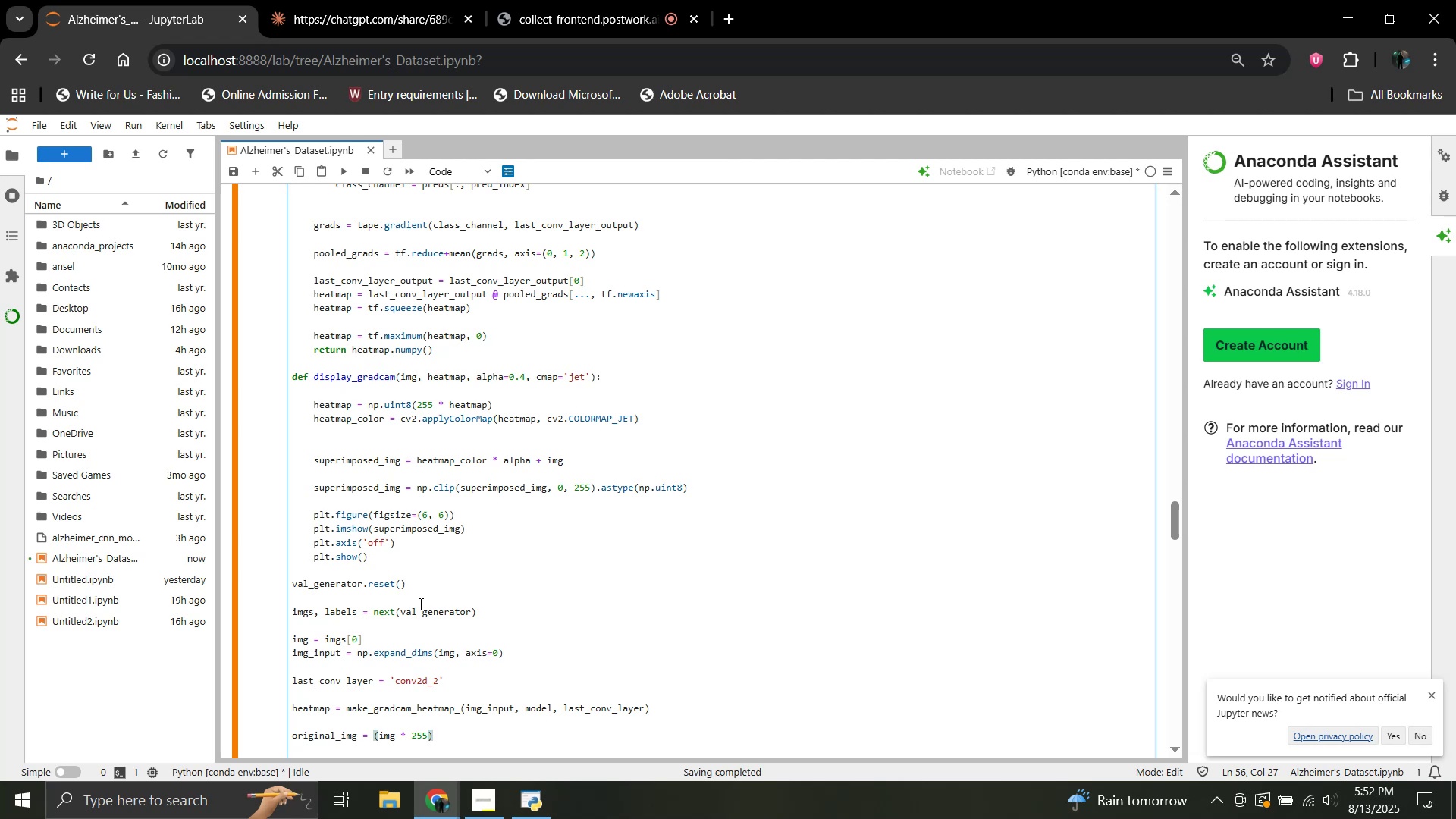 
key(Control+ControlLeft)
 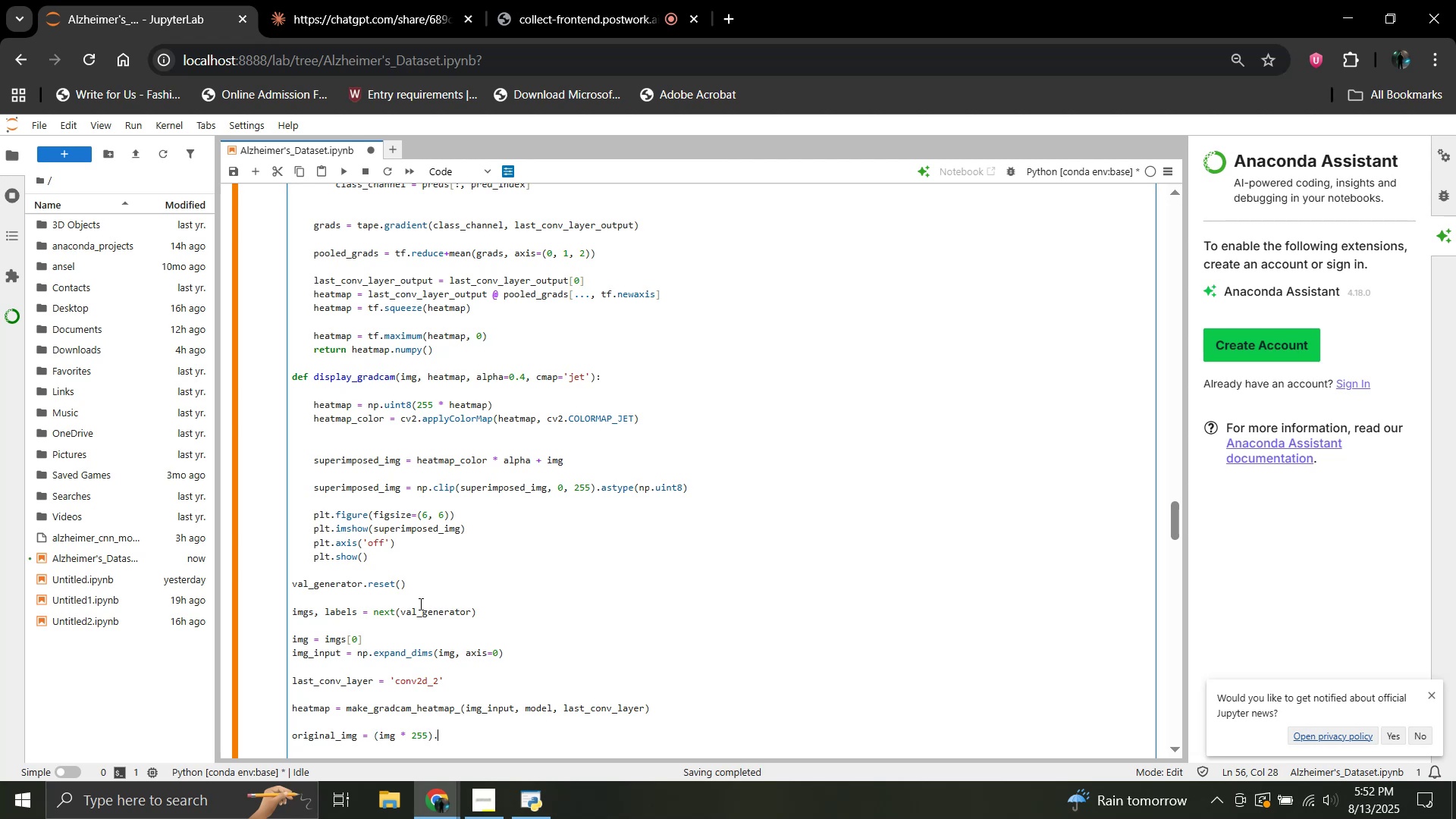 
key(A)
 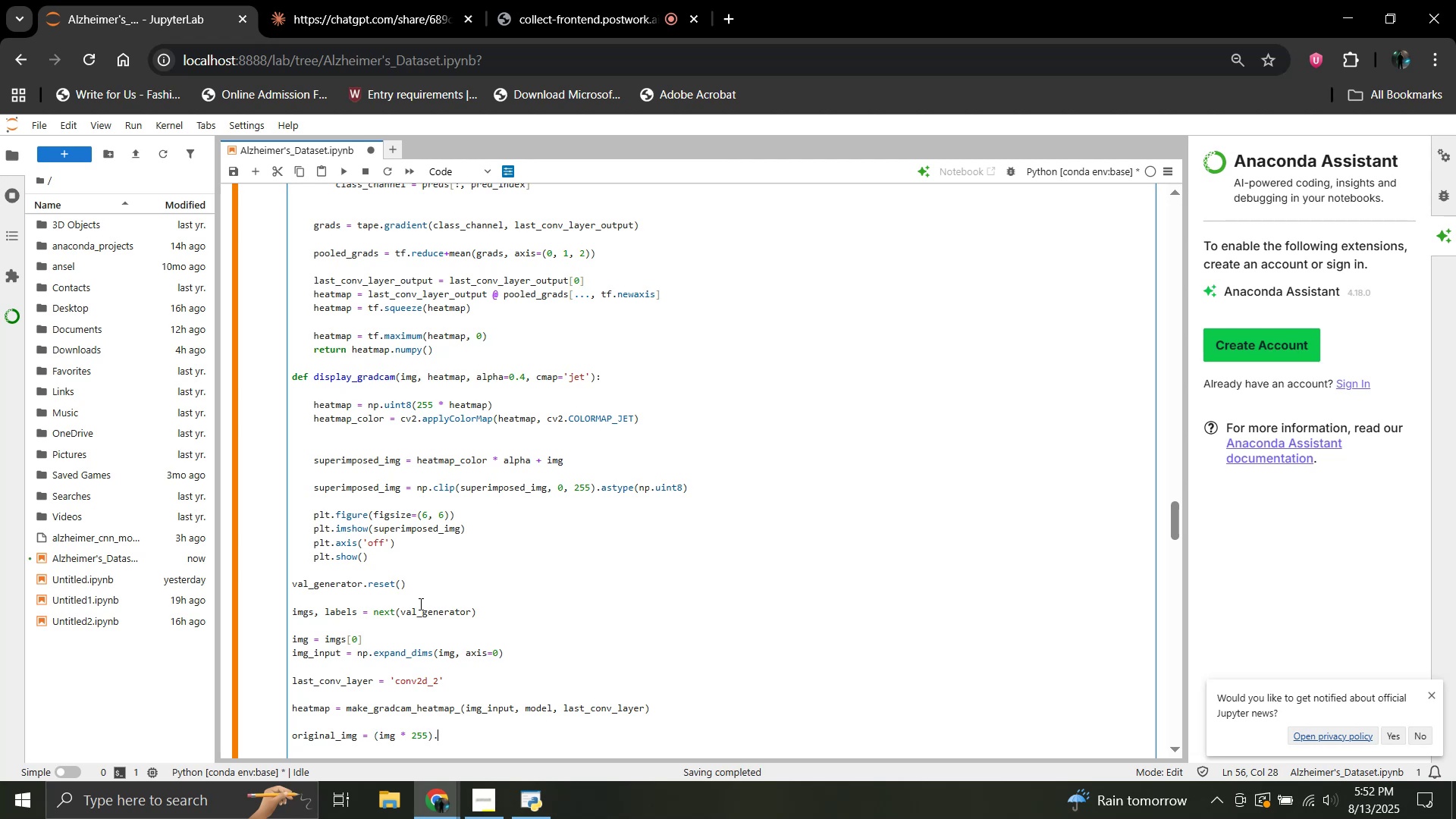 
key(Control+ControlLeft)
 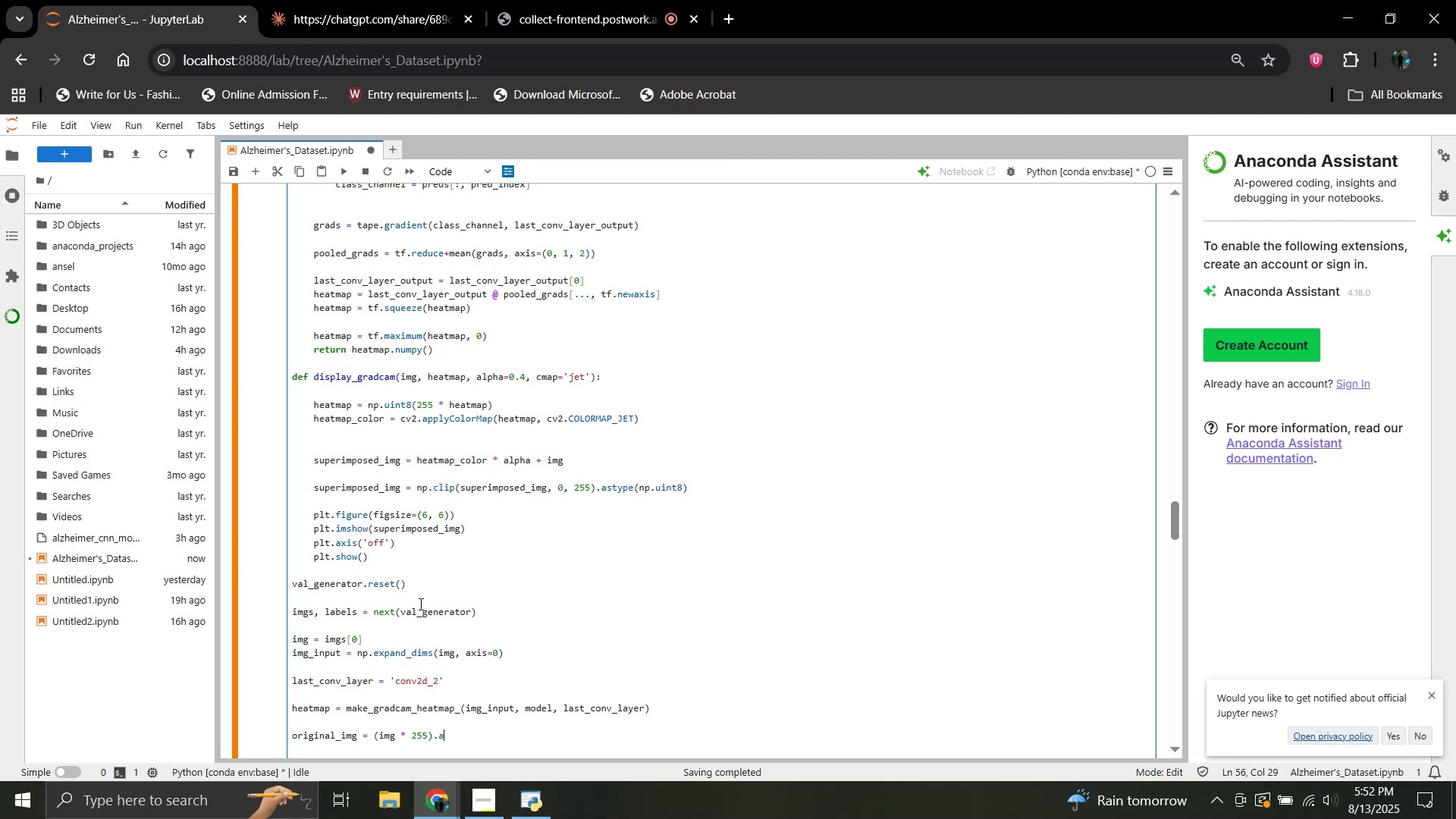 
key(Control+ControlLeft)
 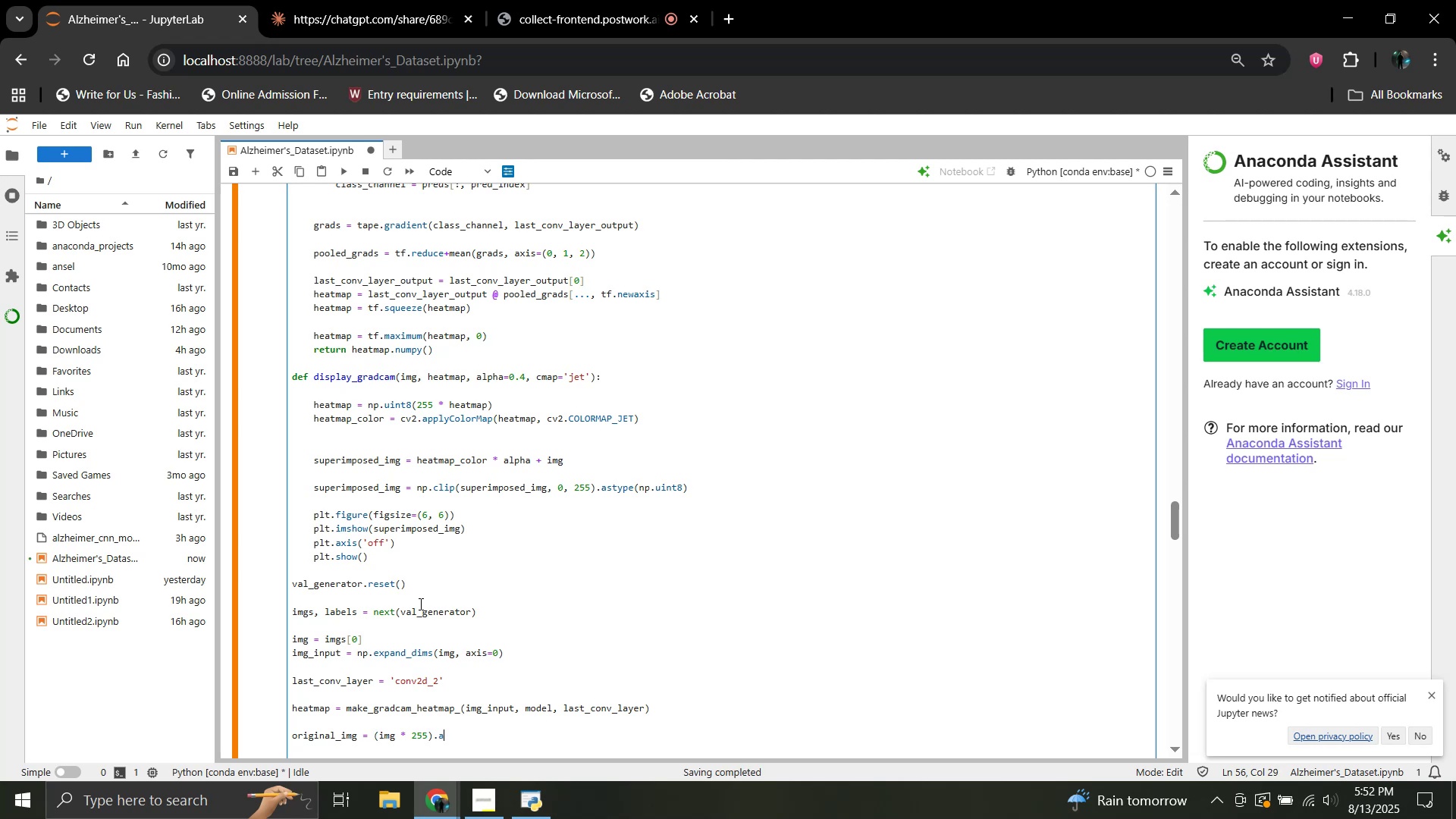 
key(S)
 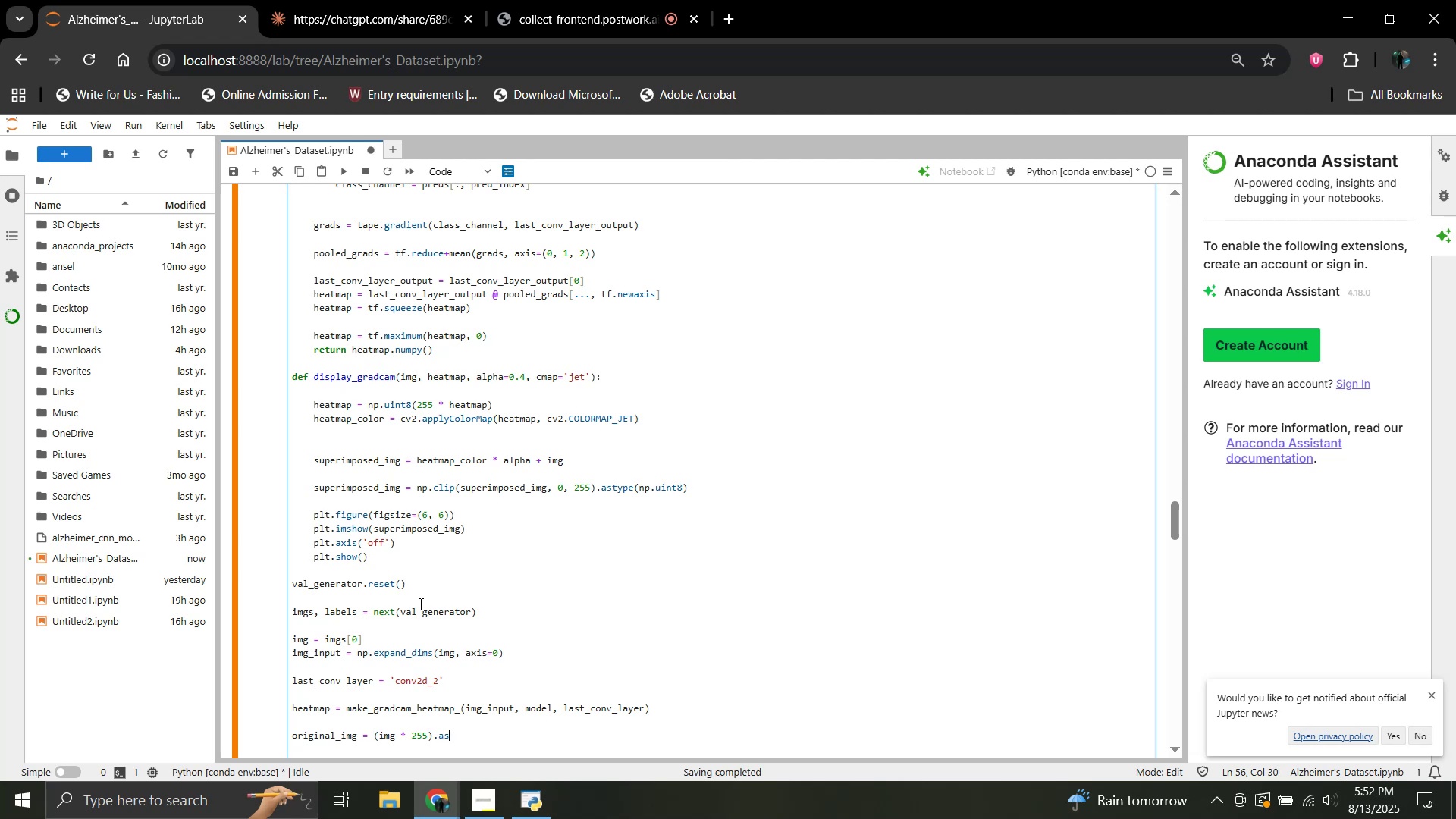 
key(Control+ControlLeft)
 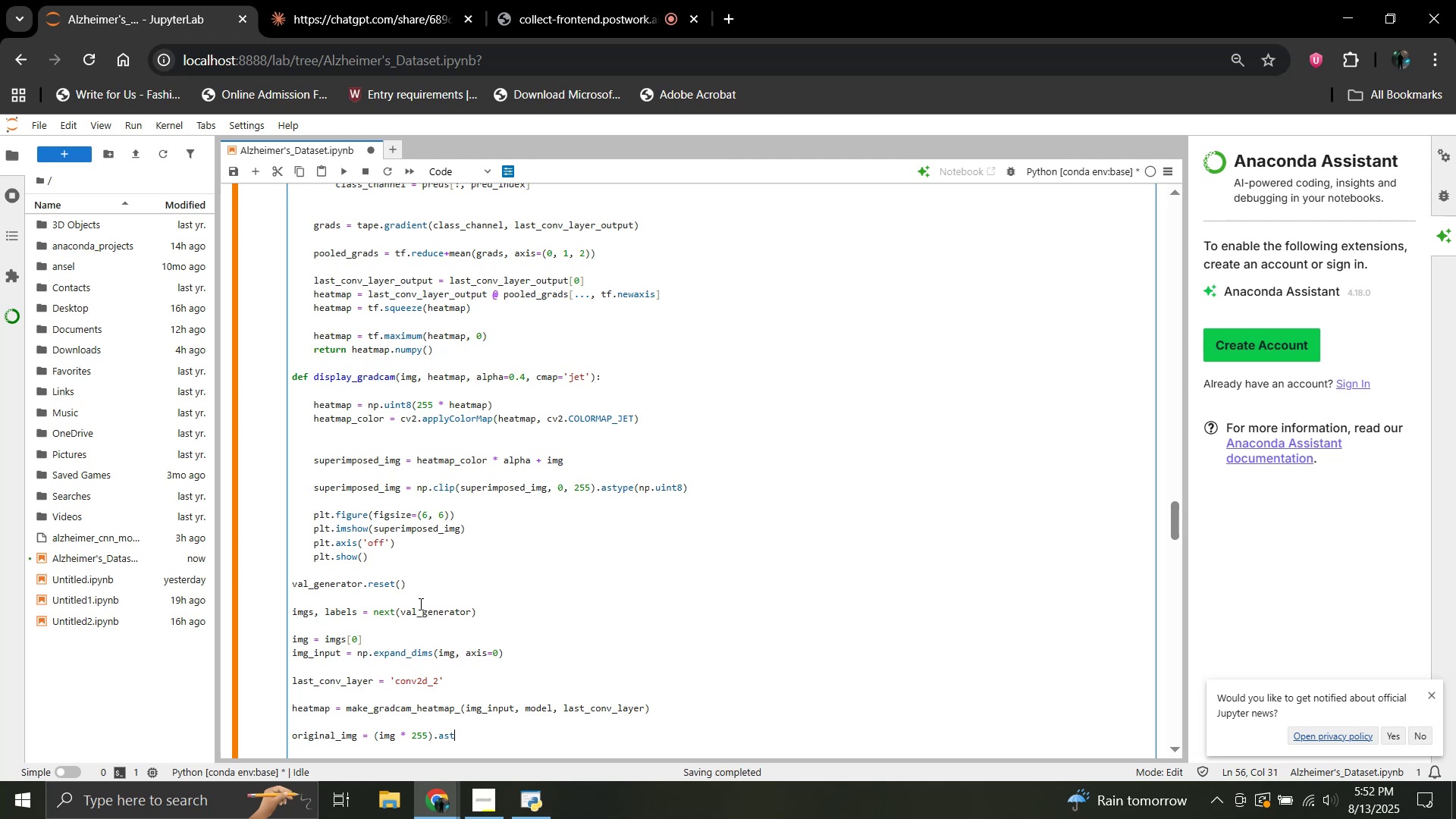 
key(Control+ControlLeft)
 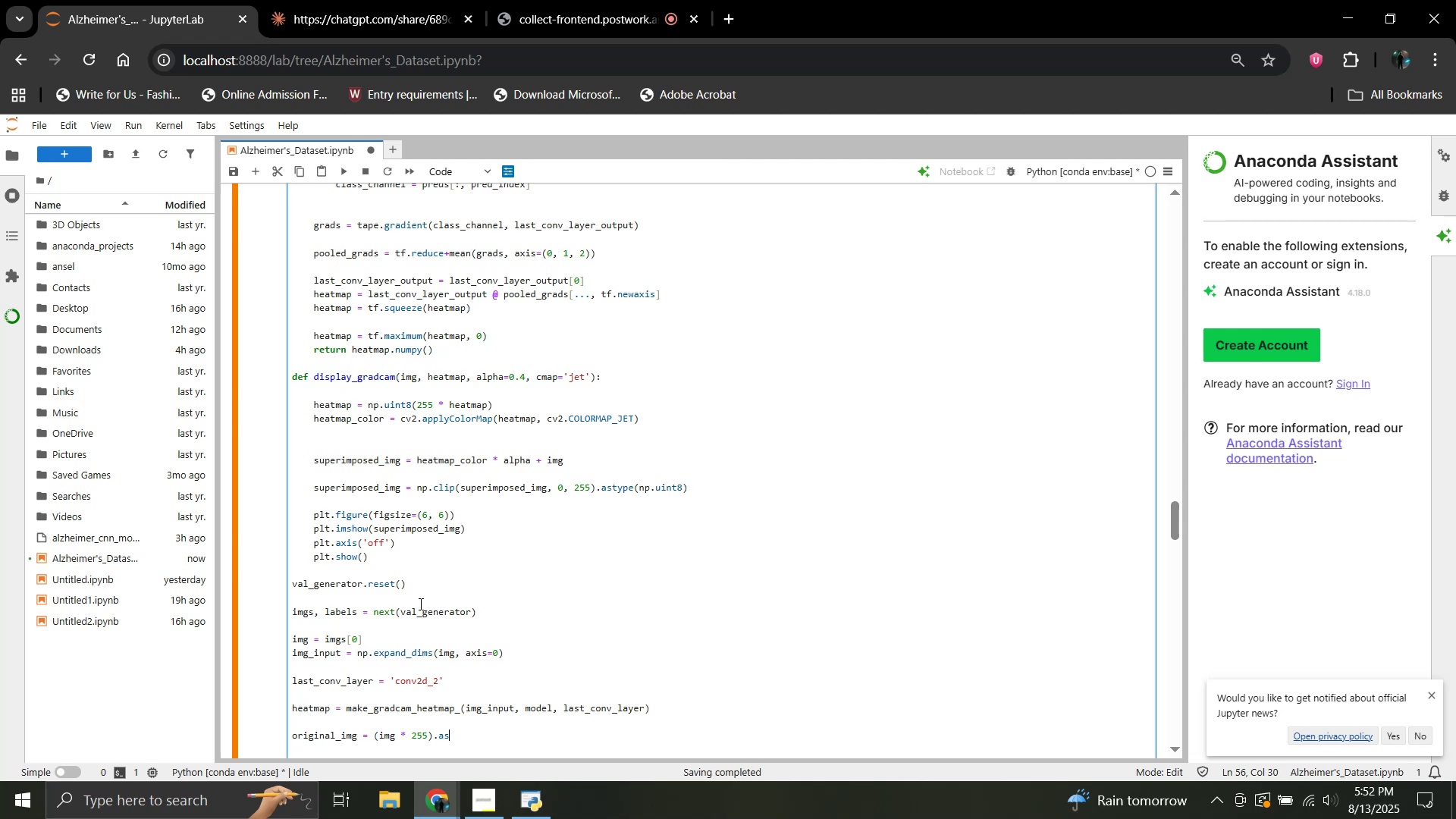 
key(T)
 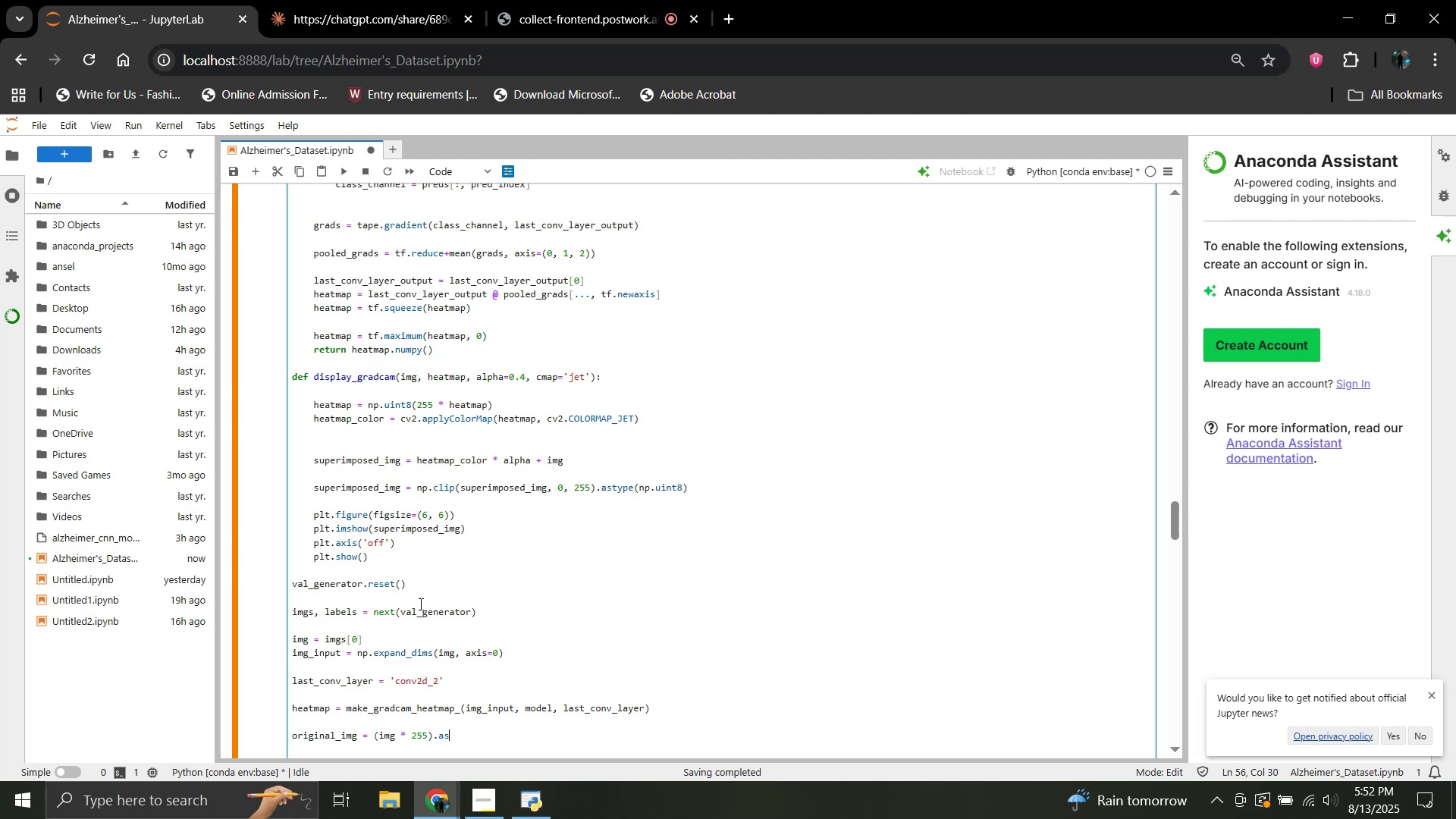 
key(Control+ControlLeft)
 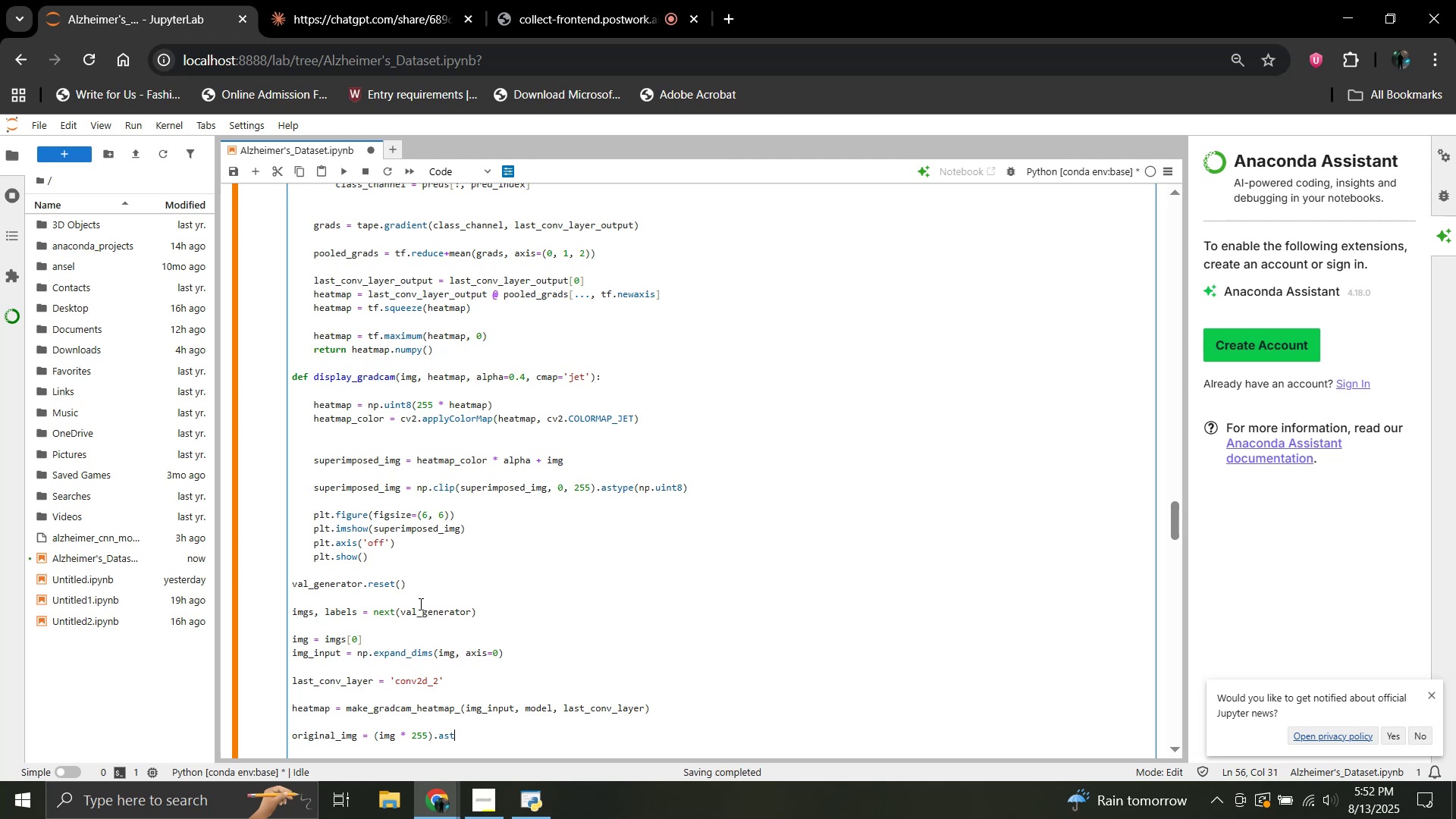 
key(Control+ControlLeft)
 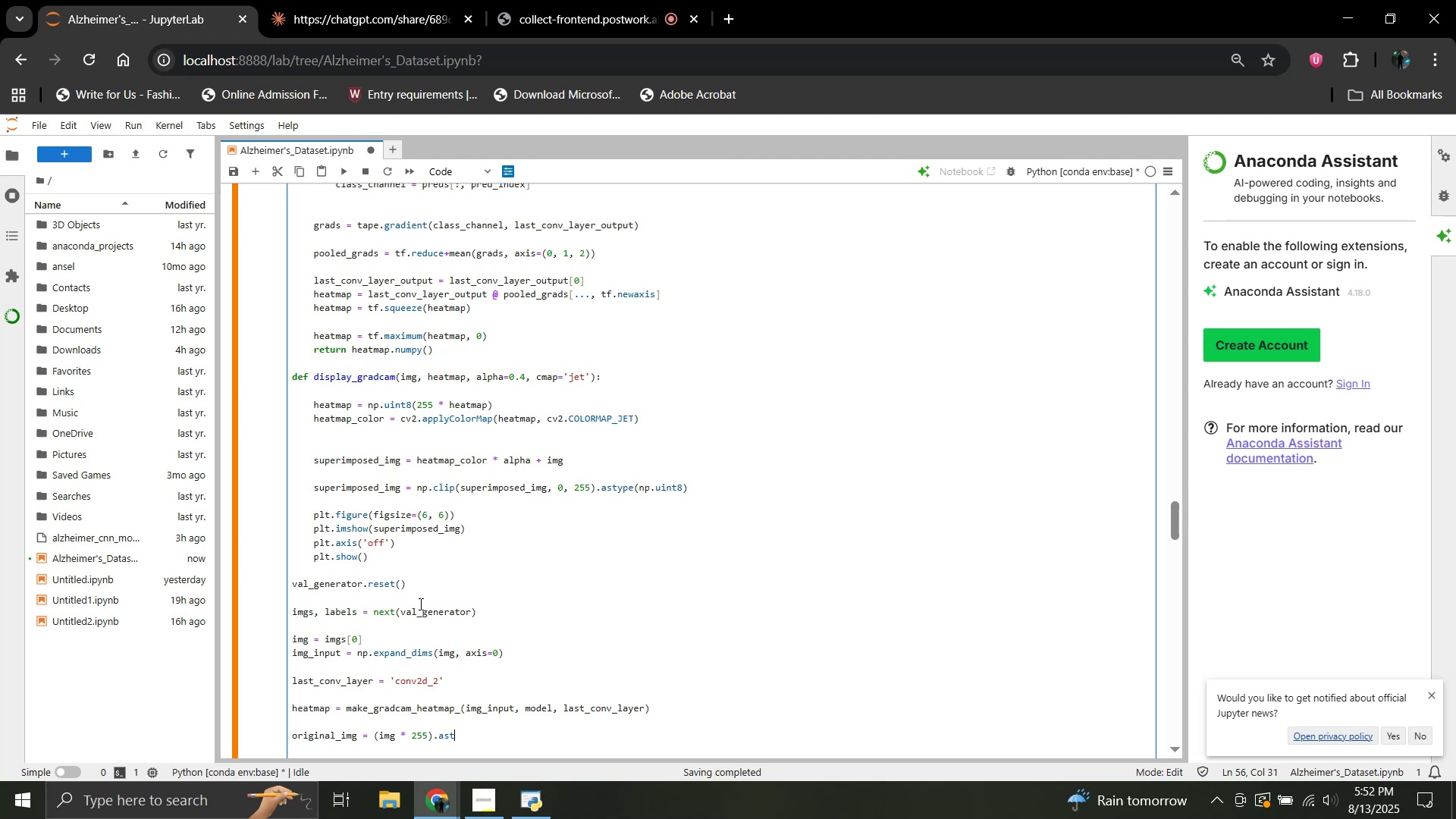 
key(Control+ControlLeft)
 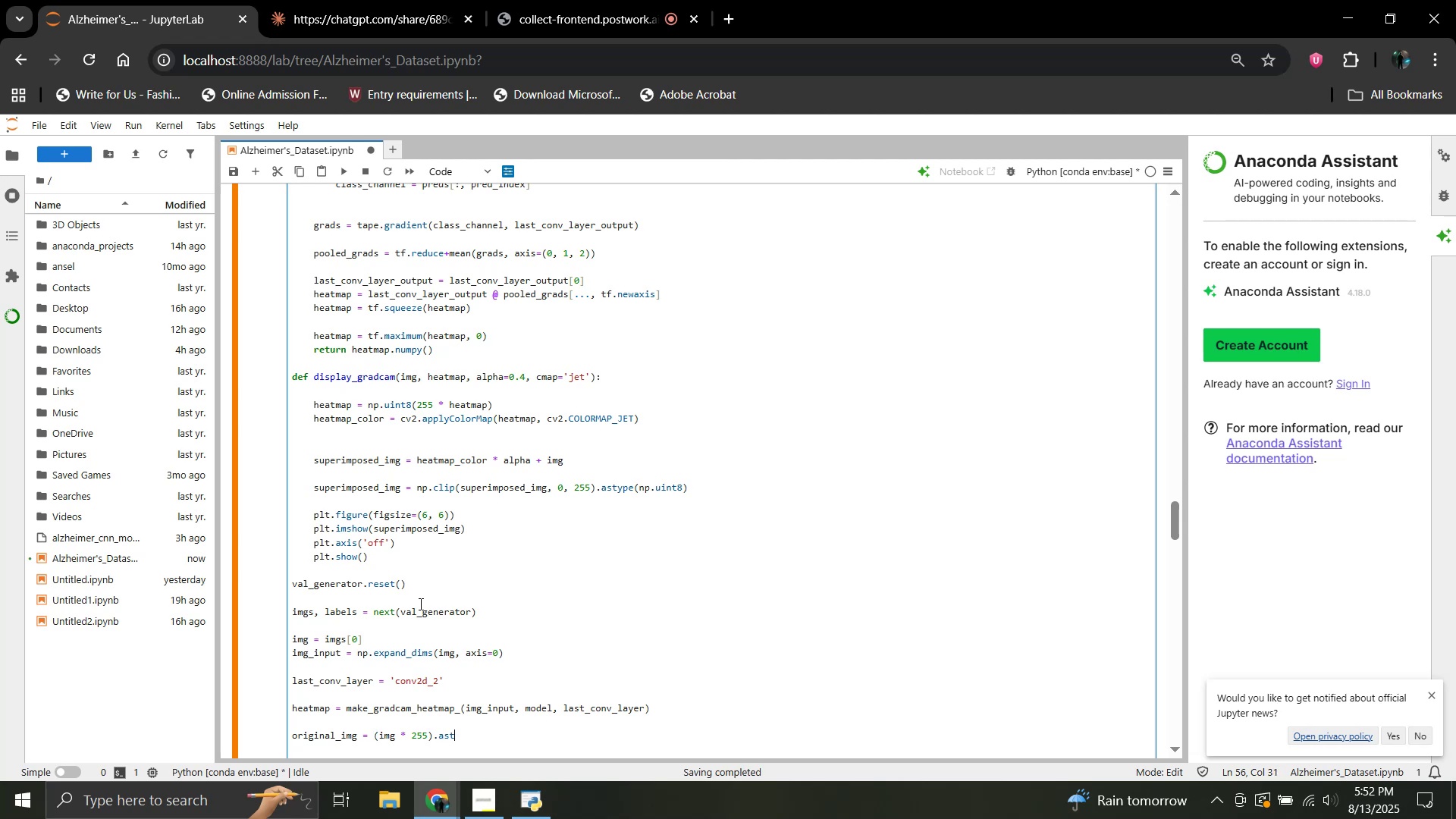 
key(Y)
 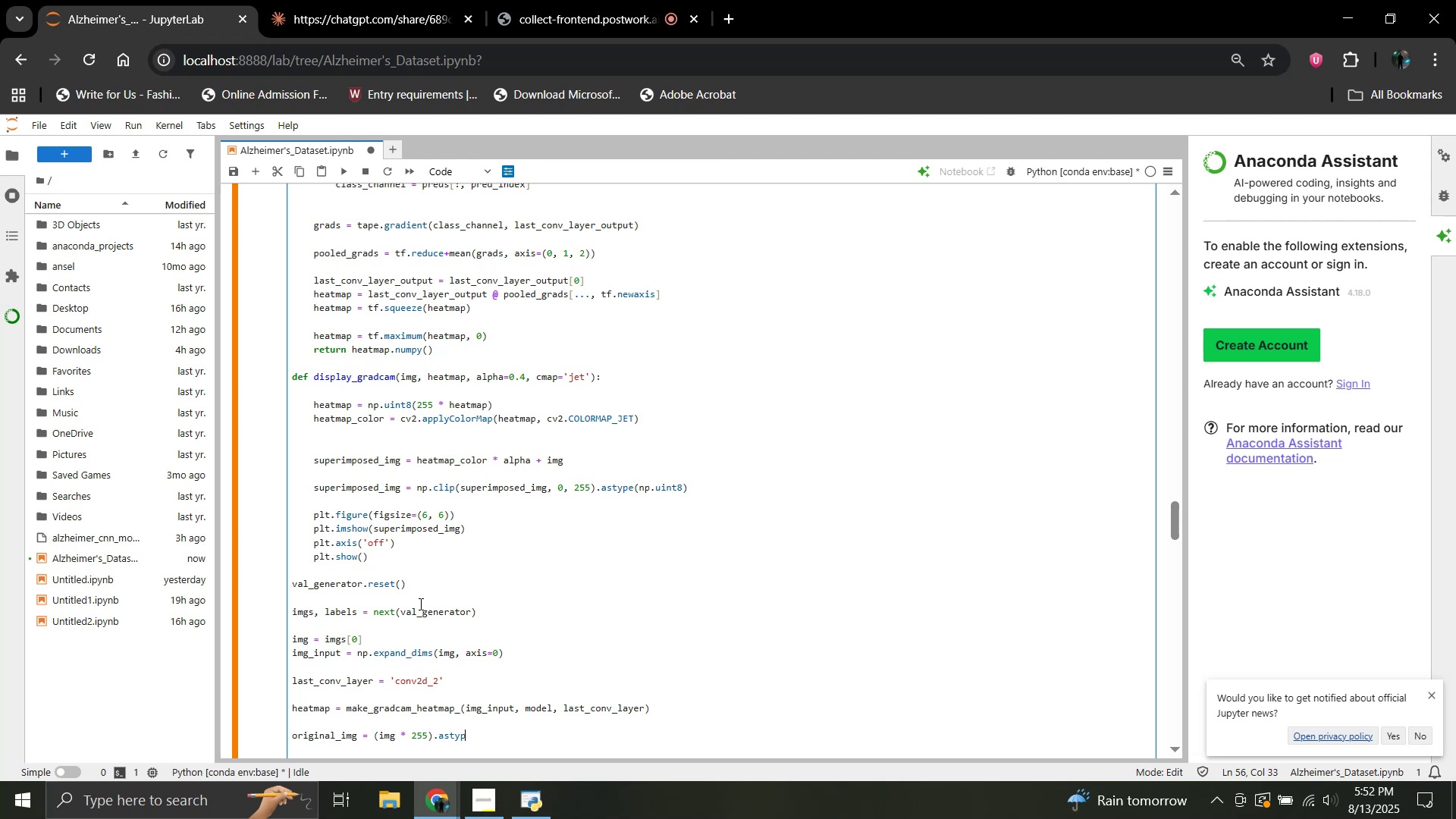 
key(Control+ControlLeft)
 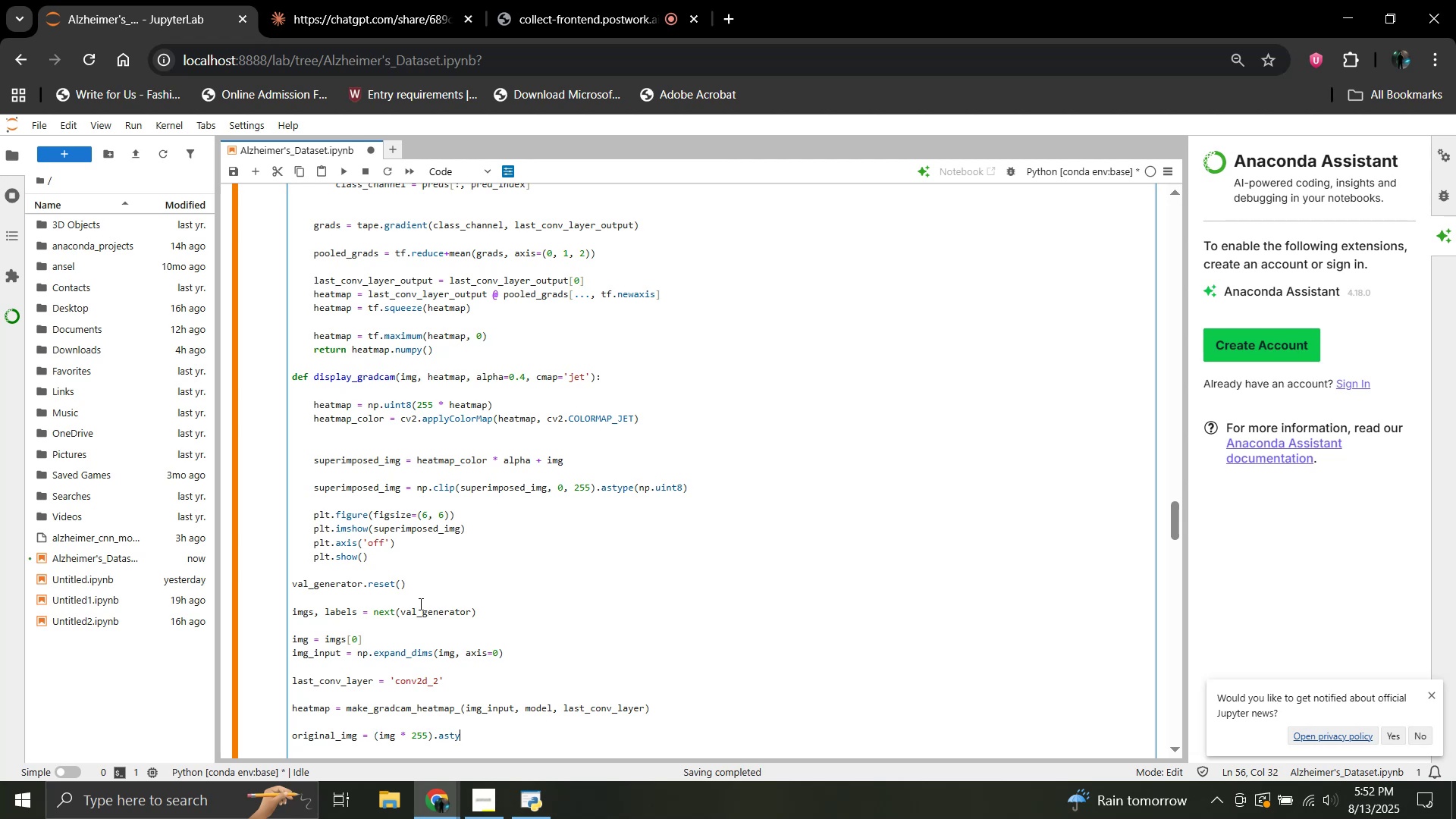 
key(Control+ControlLeft)
 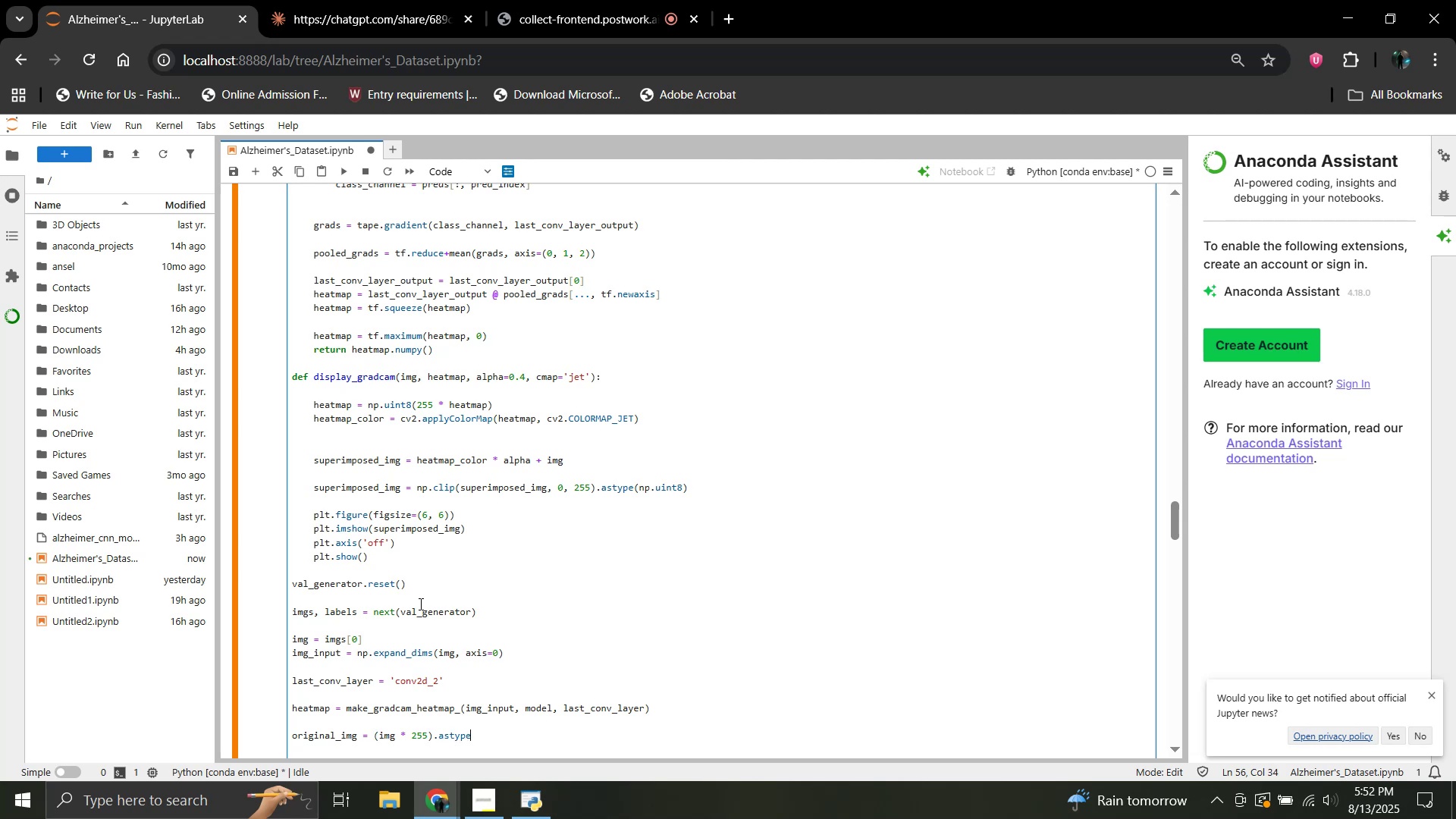 
key(P)
 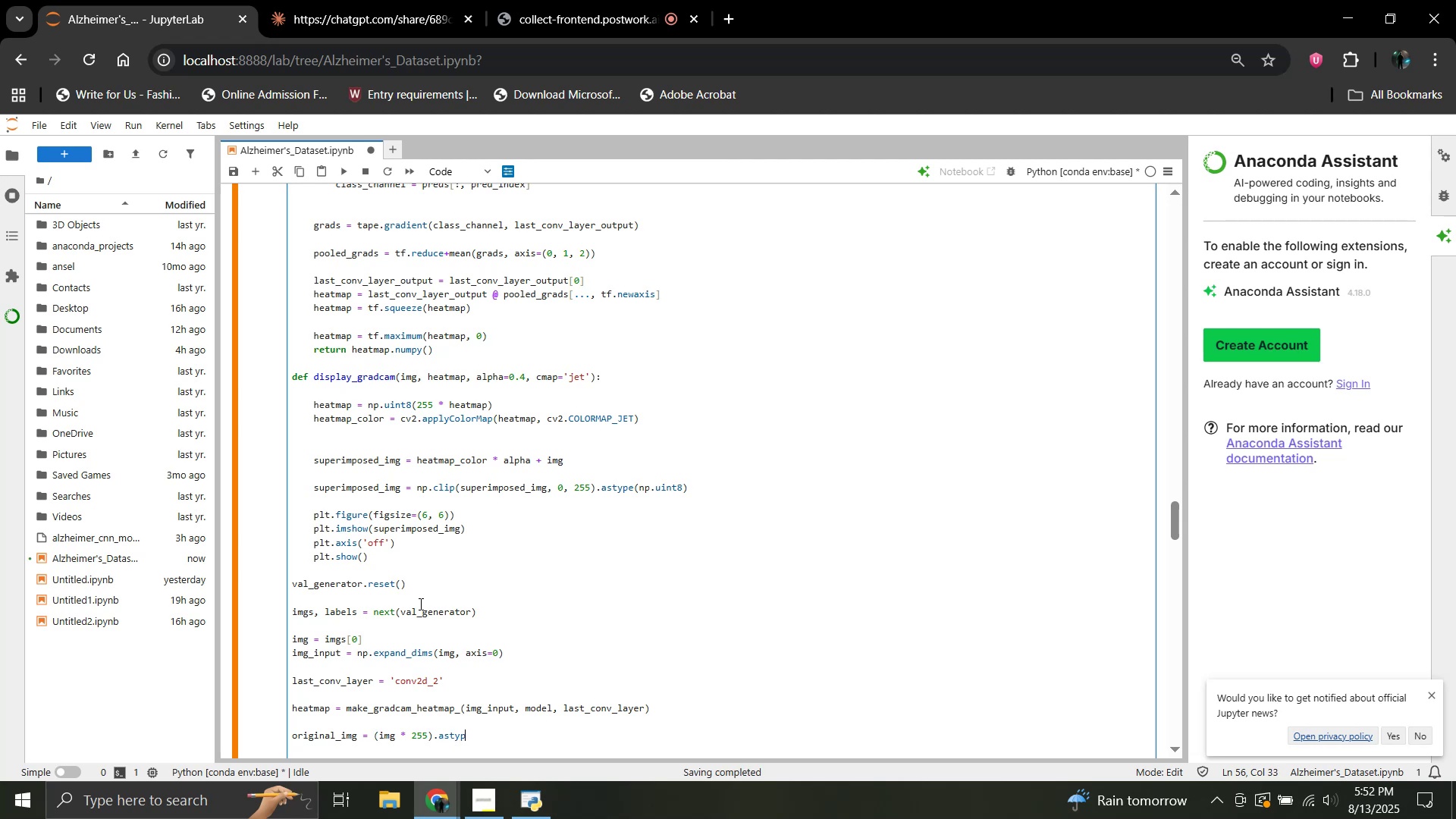 
key(Control+ControlLeft)
 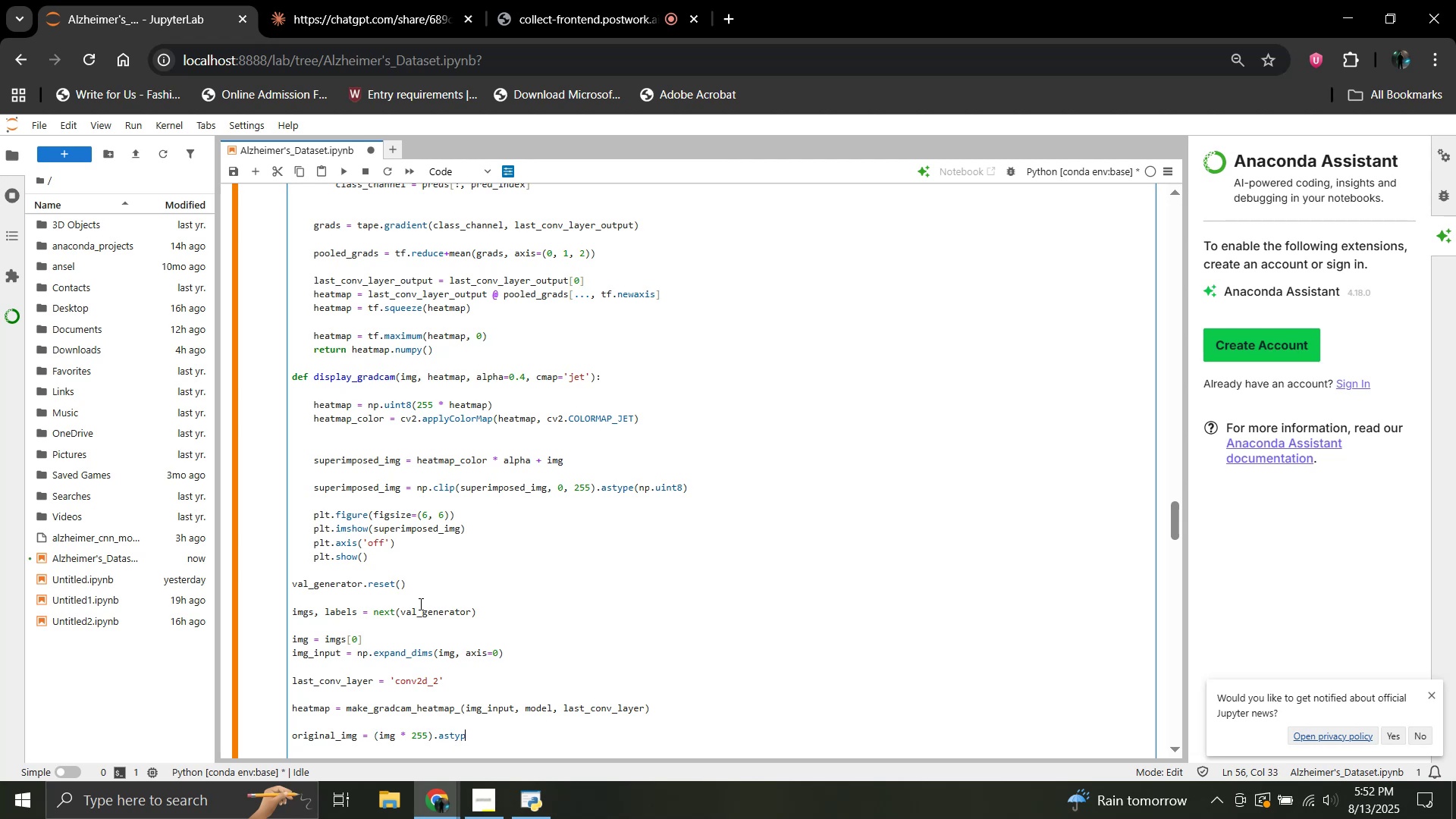 
key(E)
 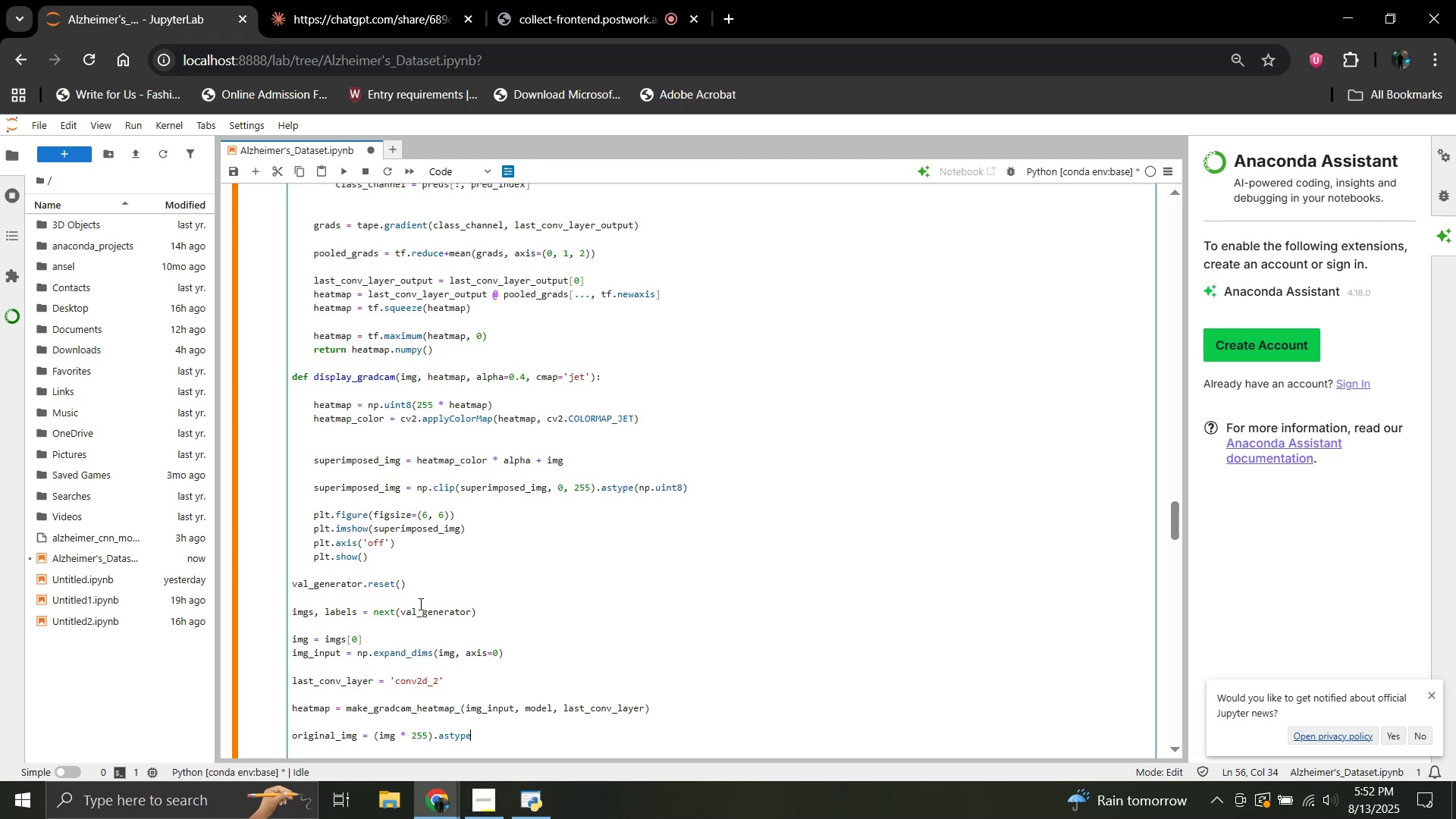 
key(Control+ControlLeft)
 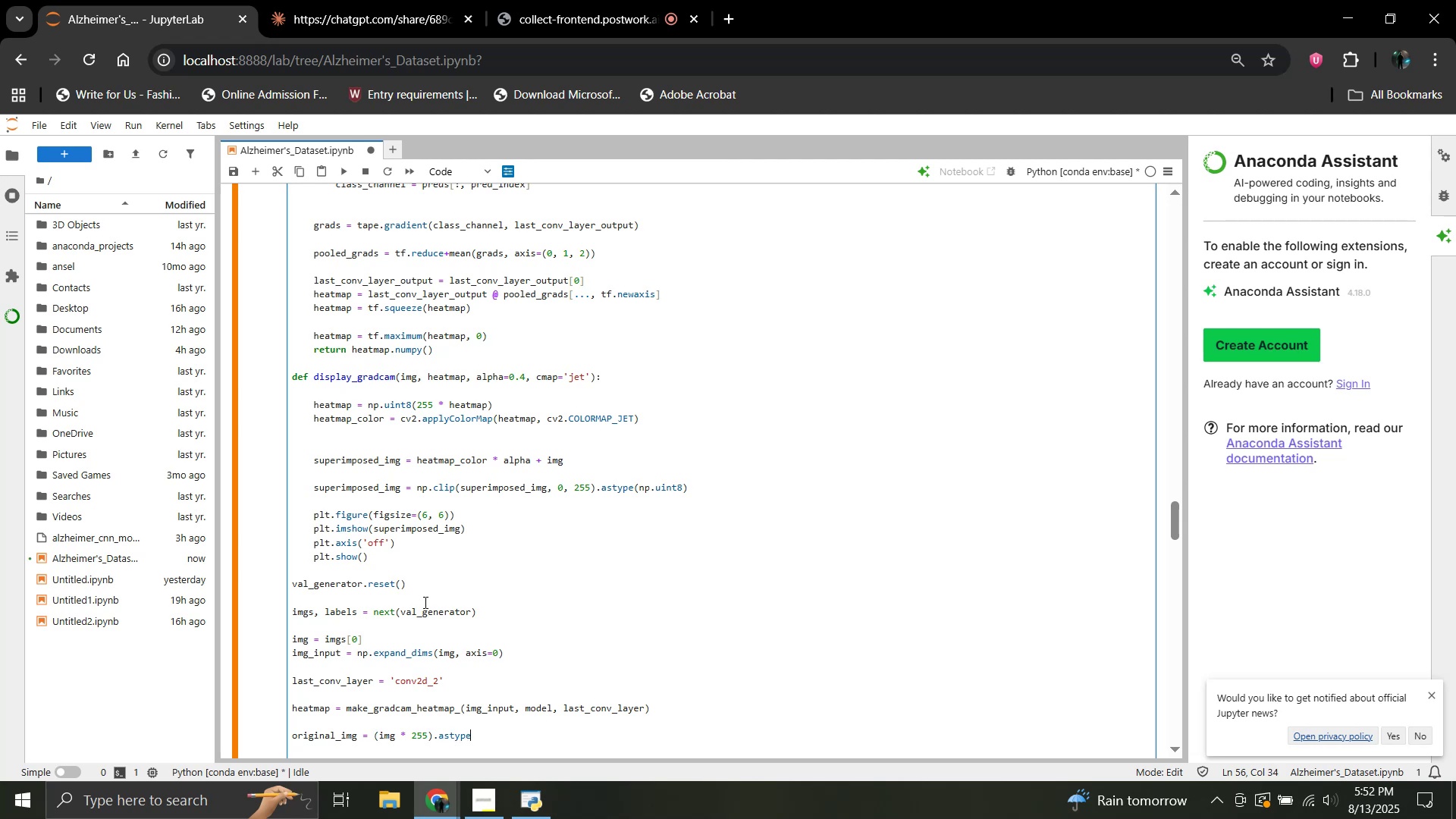 
key(Control+ControlLeft)
 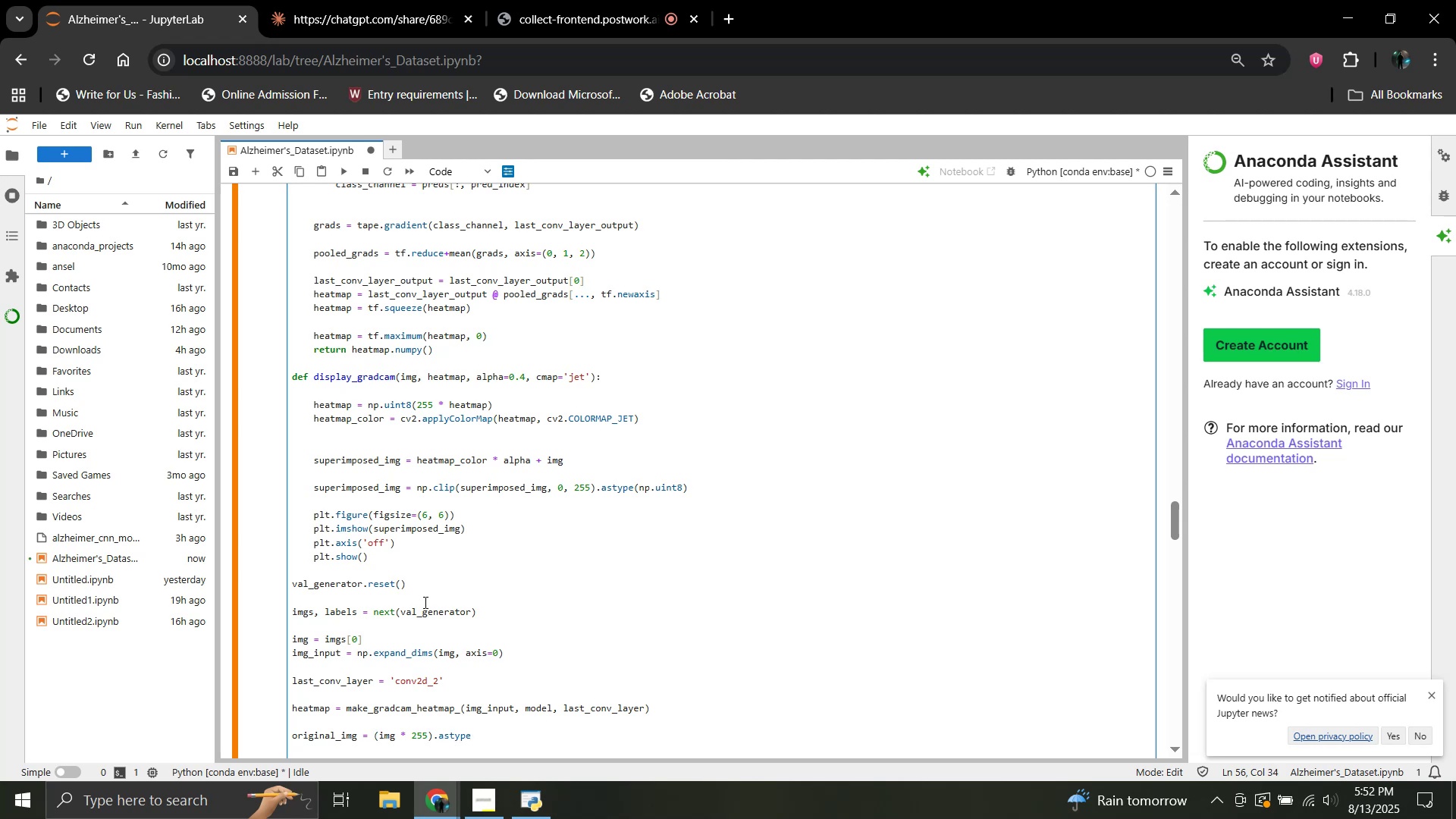 
type((np.uint8))
 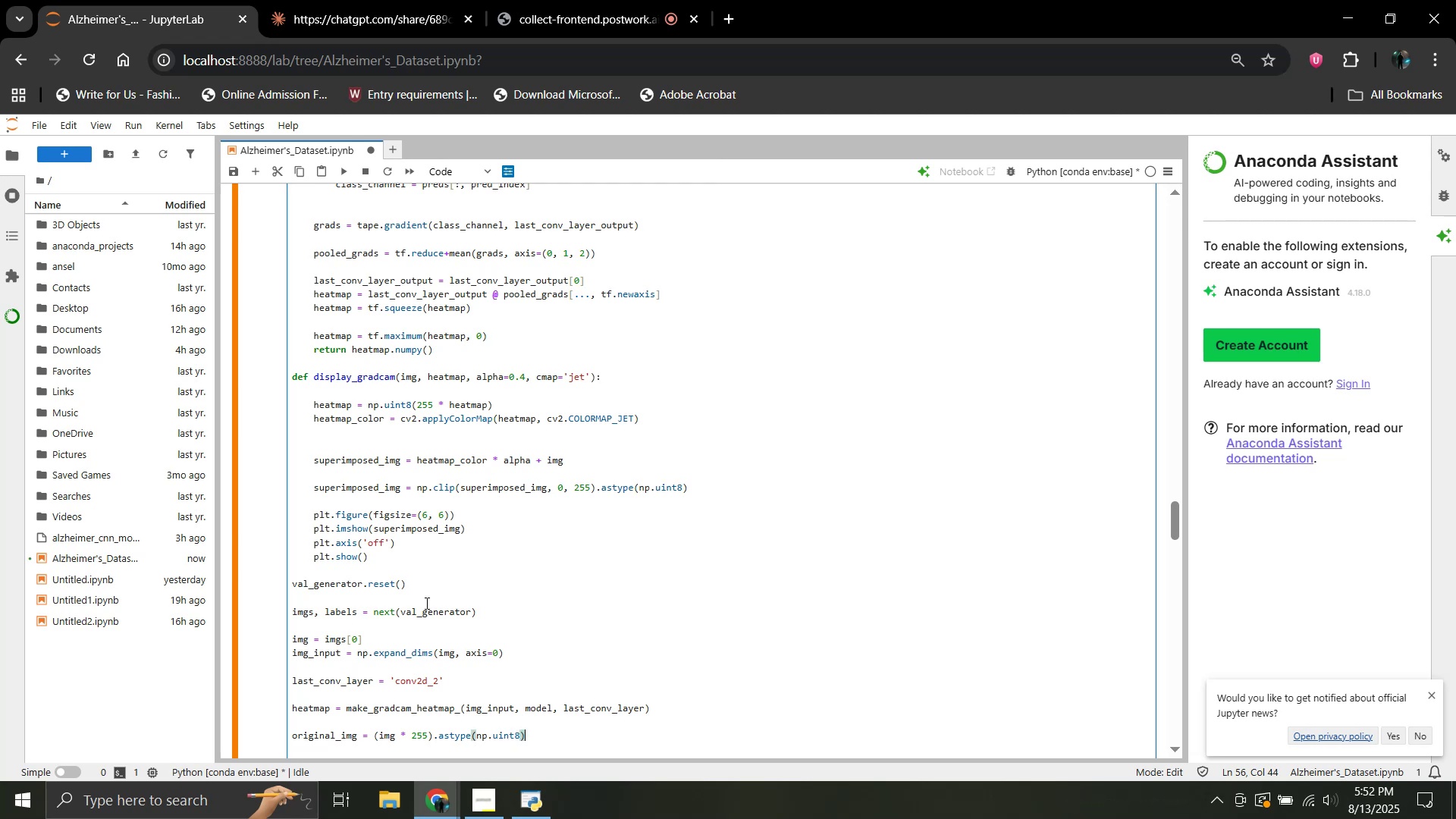 
key(Enter)
 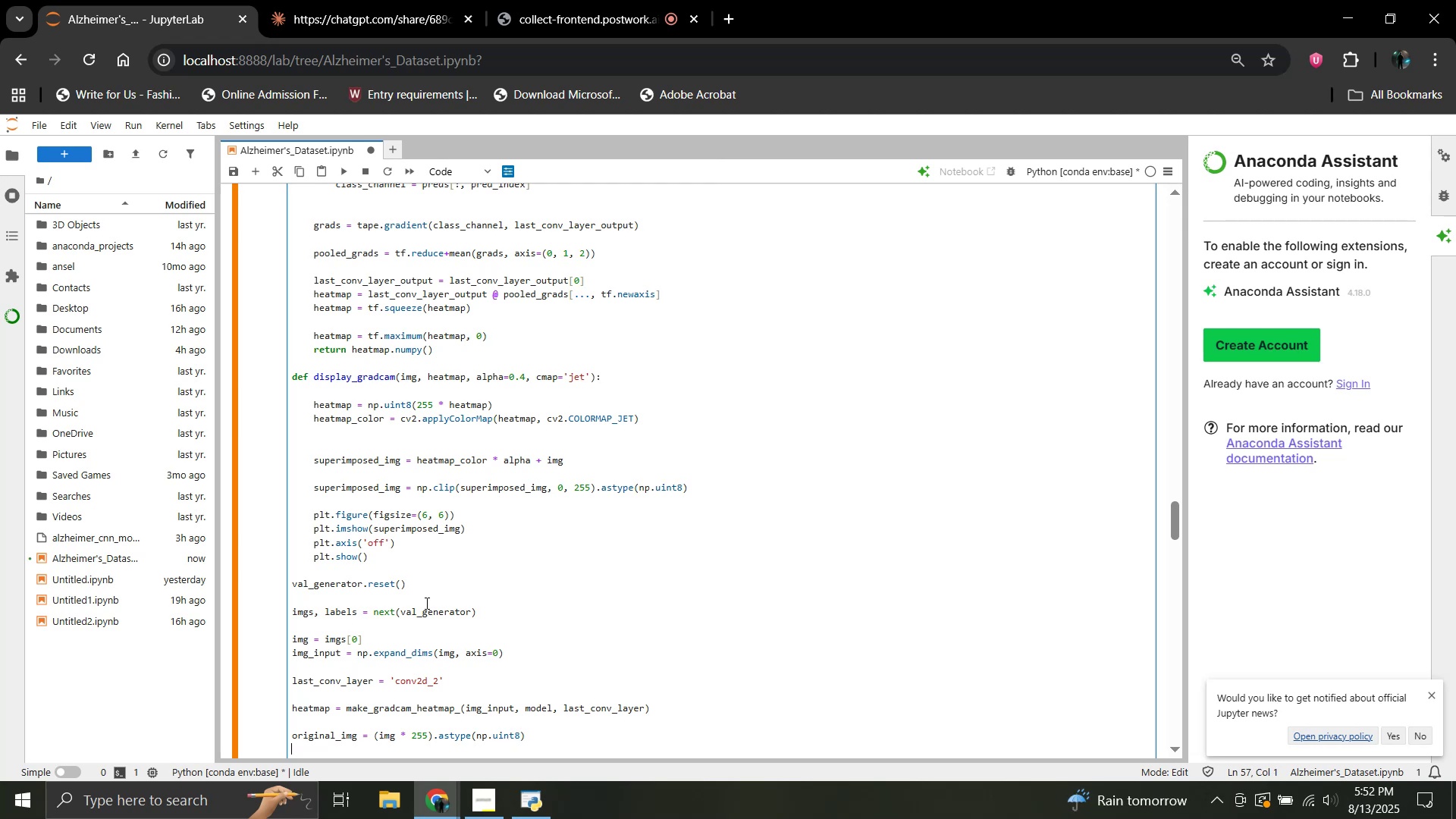 
key(Enter)
 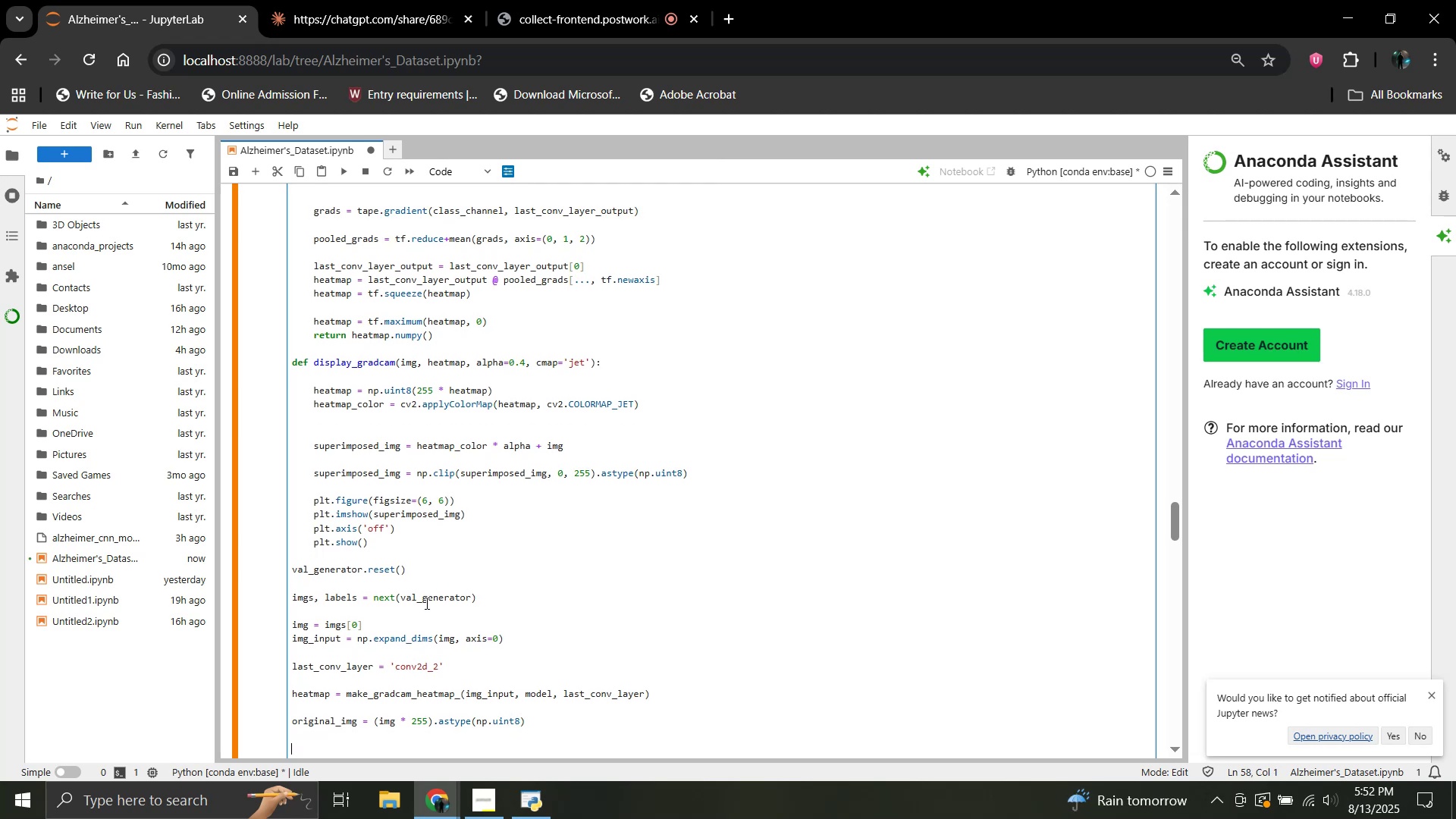 
type(dispa)
key(Backspace)
type(lay_gradcam(original_img, heatmap)
 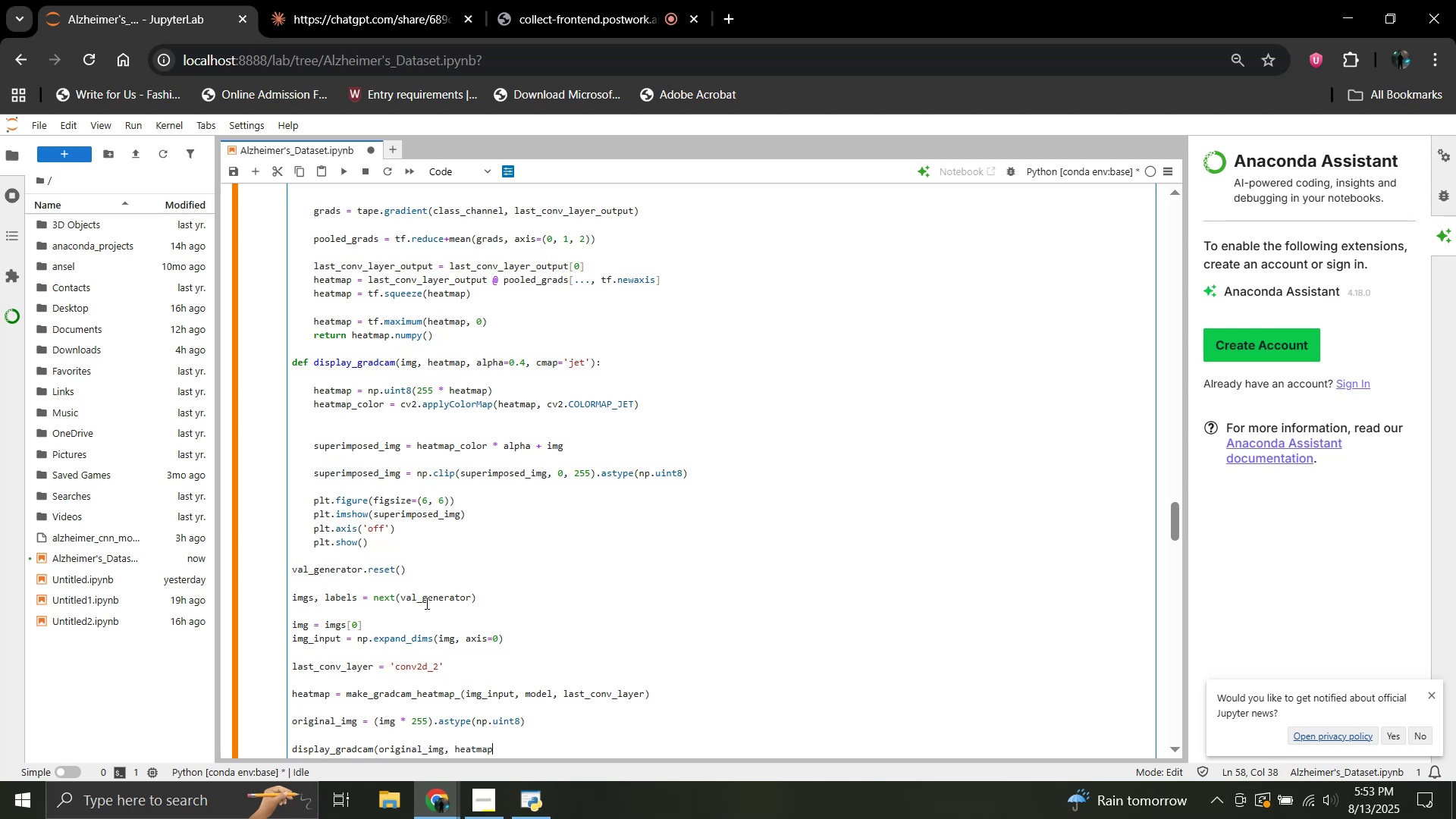 
key(Shift+0)
 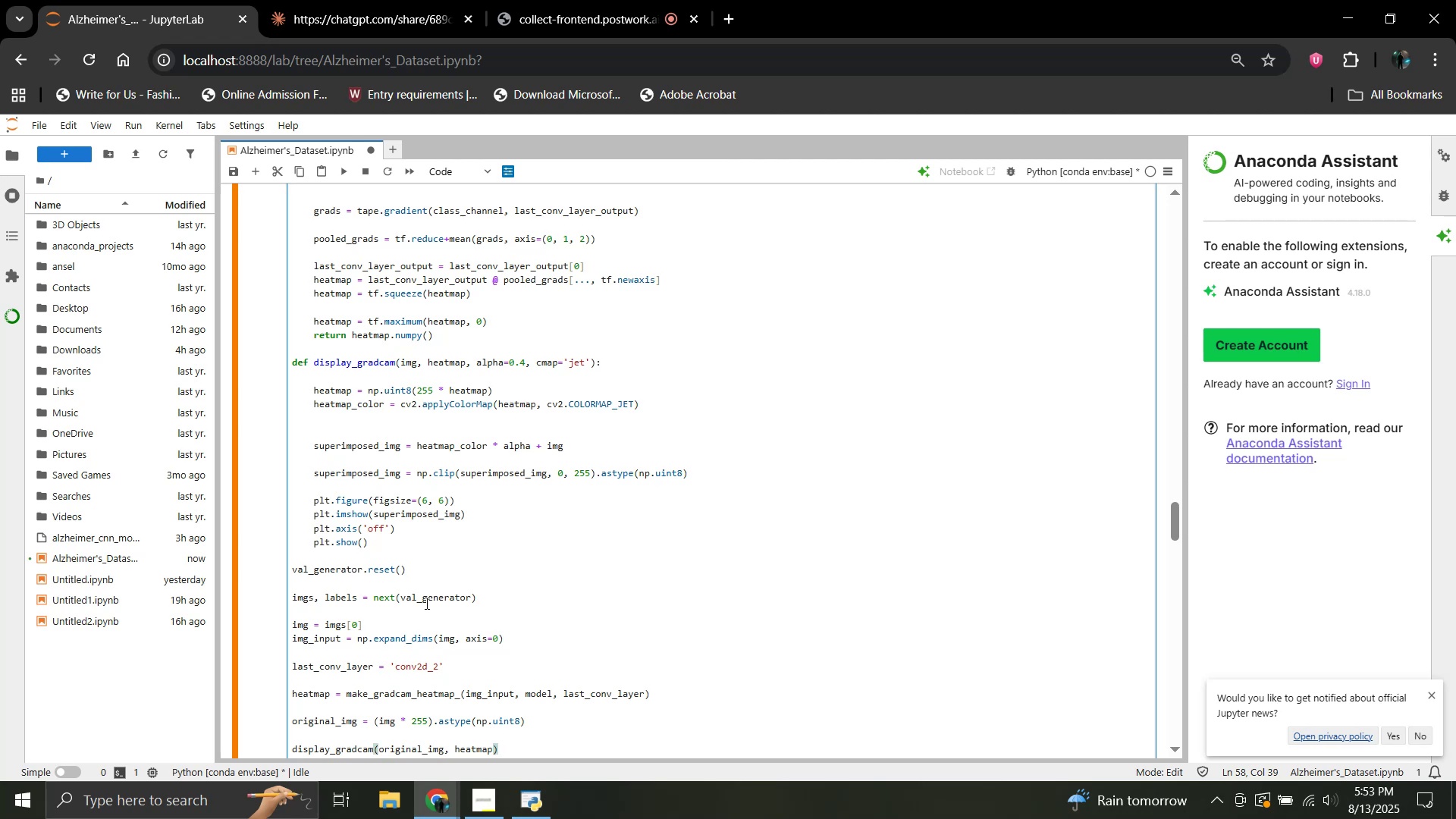 
wait(7.56)
 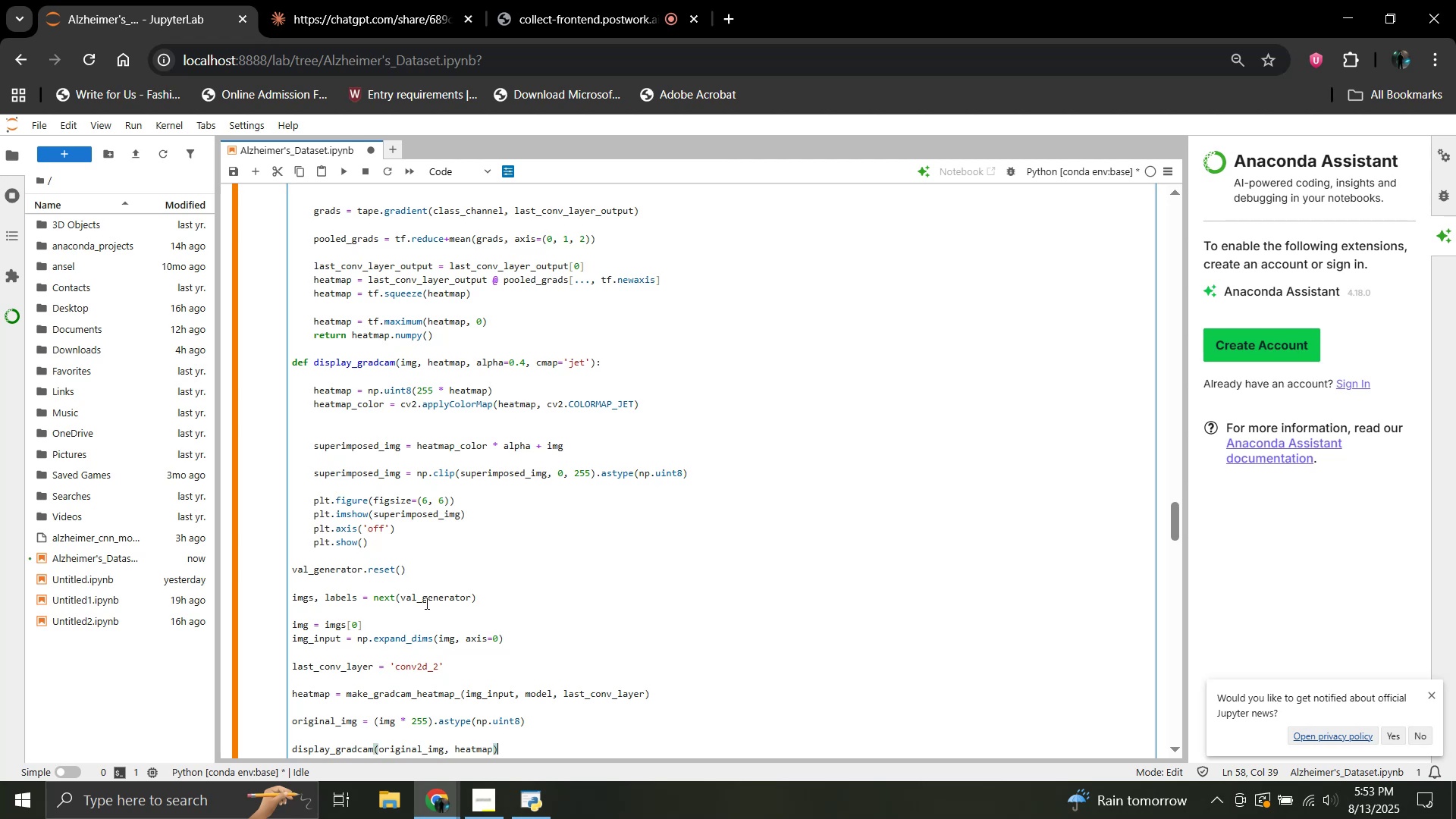 
scroll: coordinate [512, 612], scroll_direction: up, amount: 11.0
 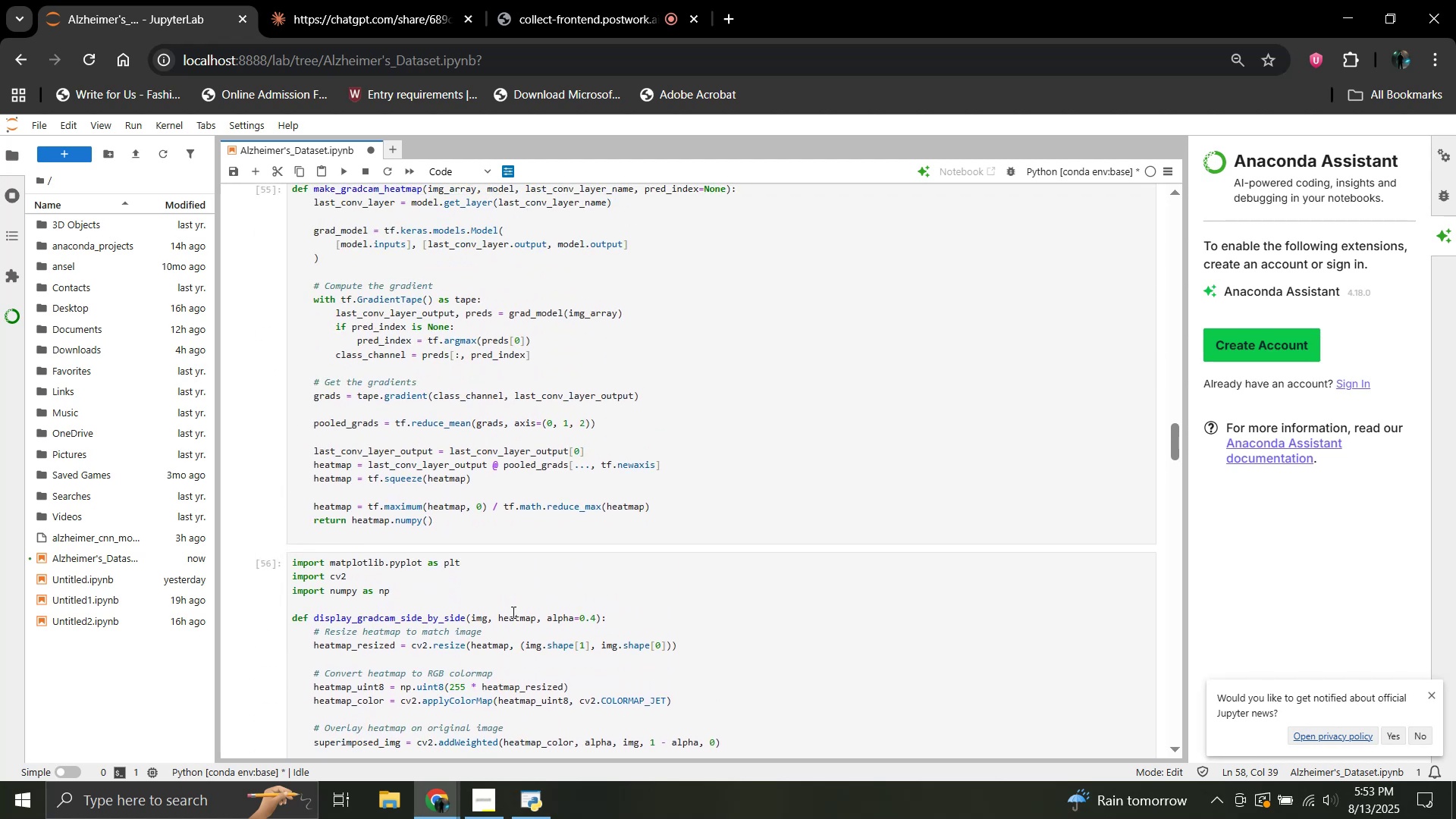 
scroll: coordinate [512, 612], scroll_direction: down, amount: 16.0
 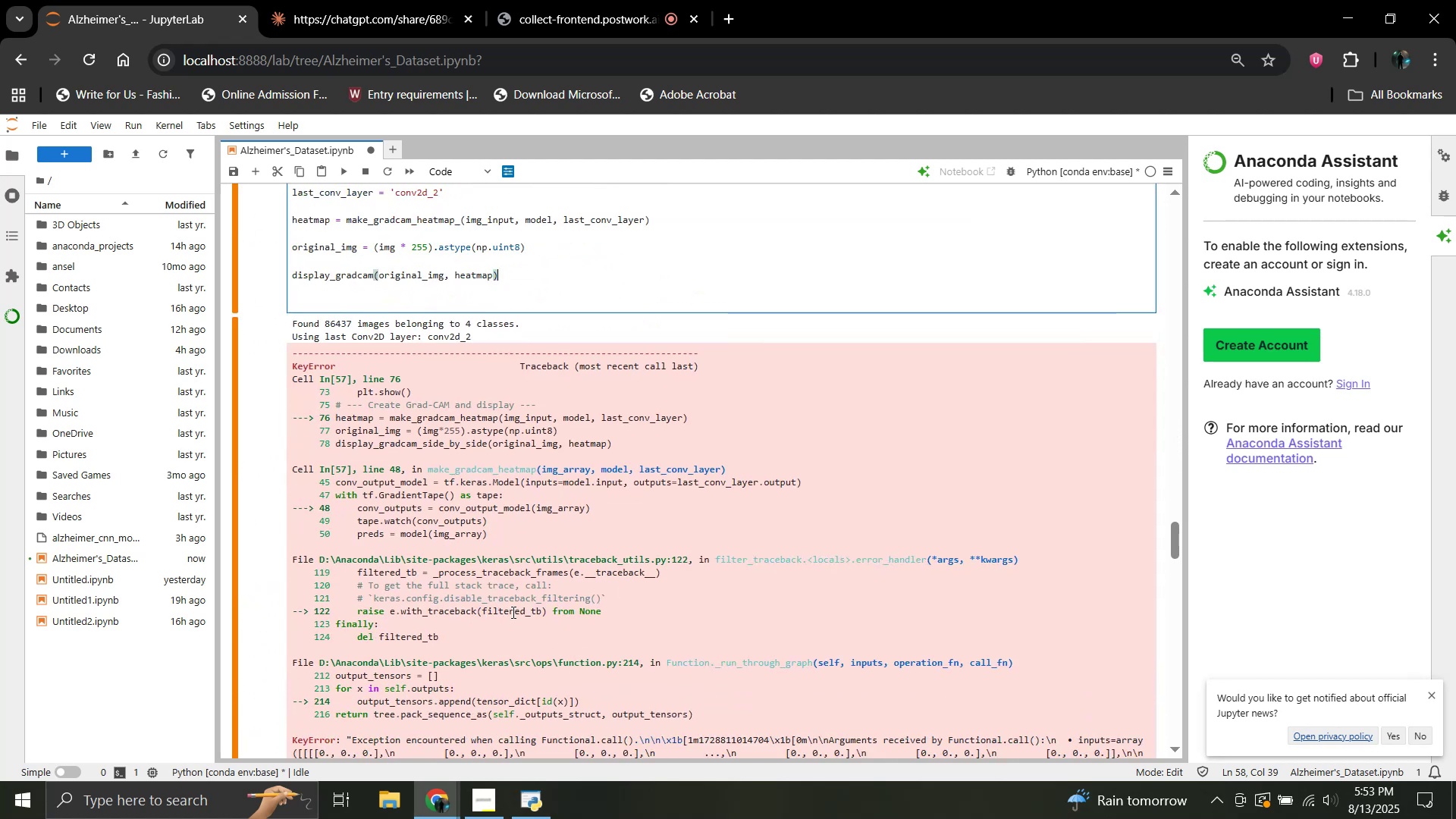 
scroll: coordinate [441, 544], scroll_direction: up, amount: 17.0
 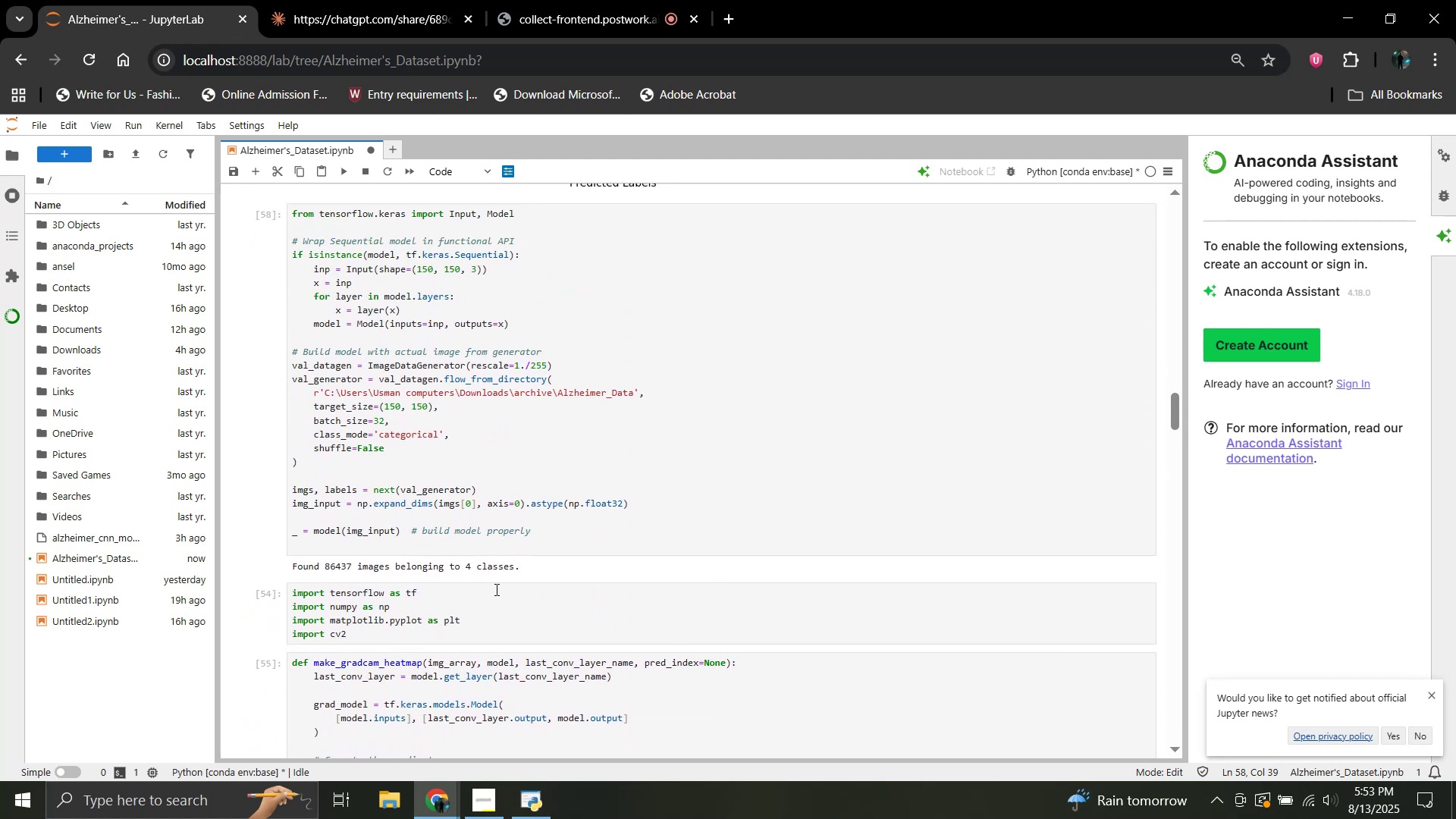 
scroll: coordinate [487, 589], scroll_direction: down, amount: 1.0
 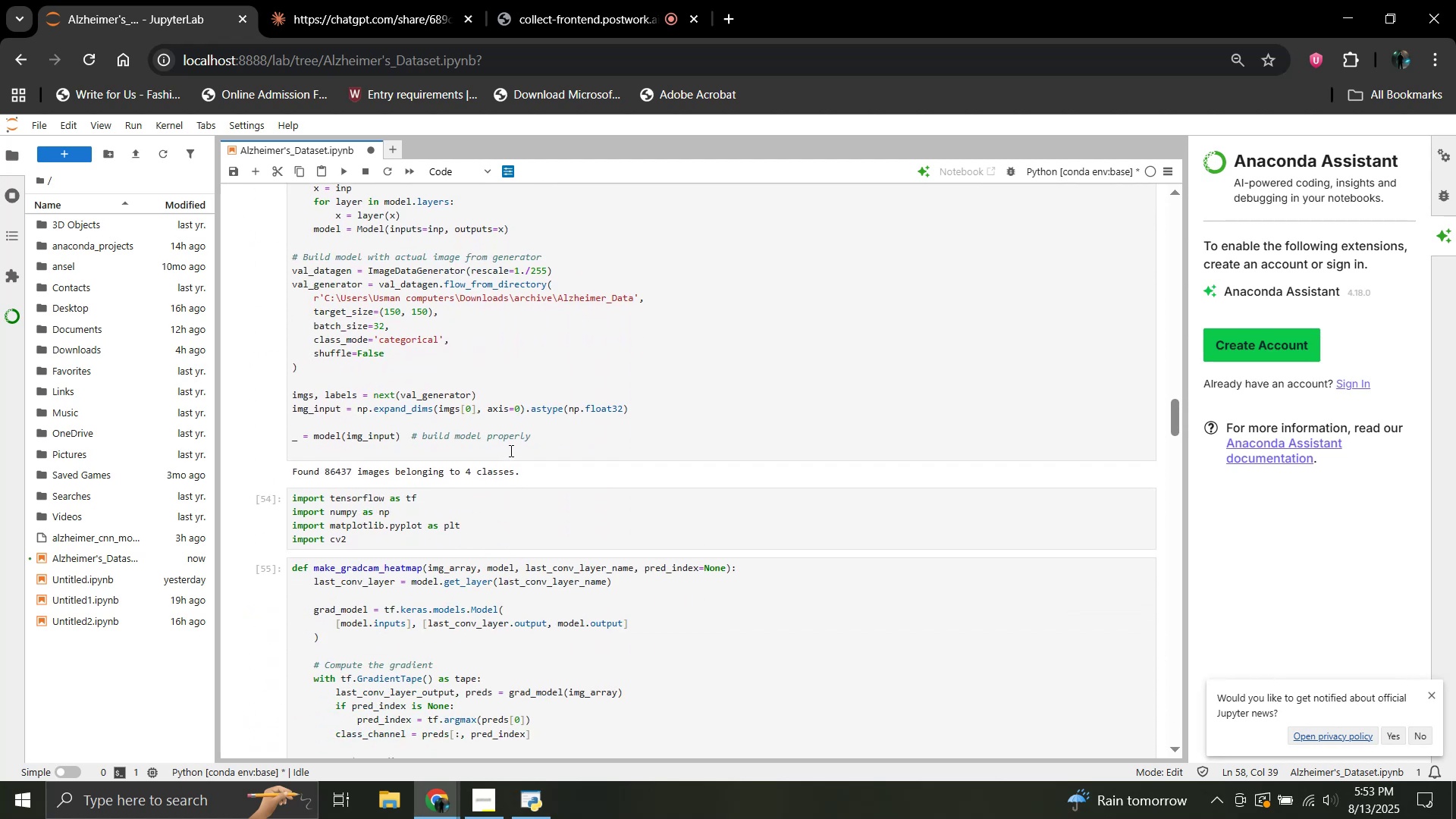 
left_click([570, 444])
 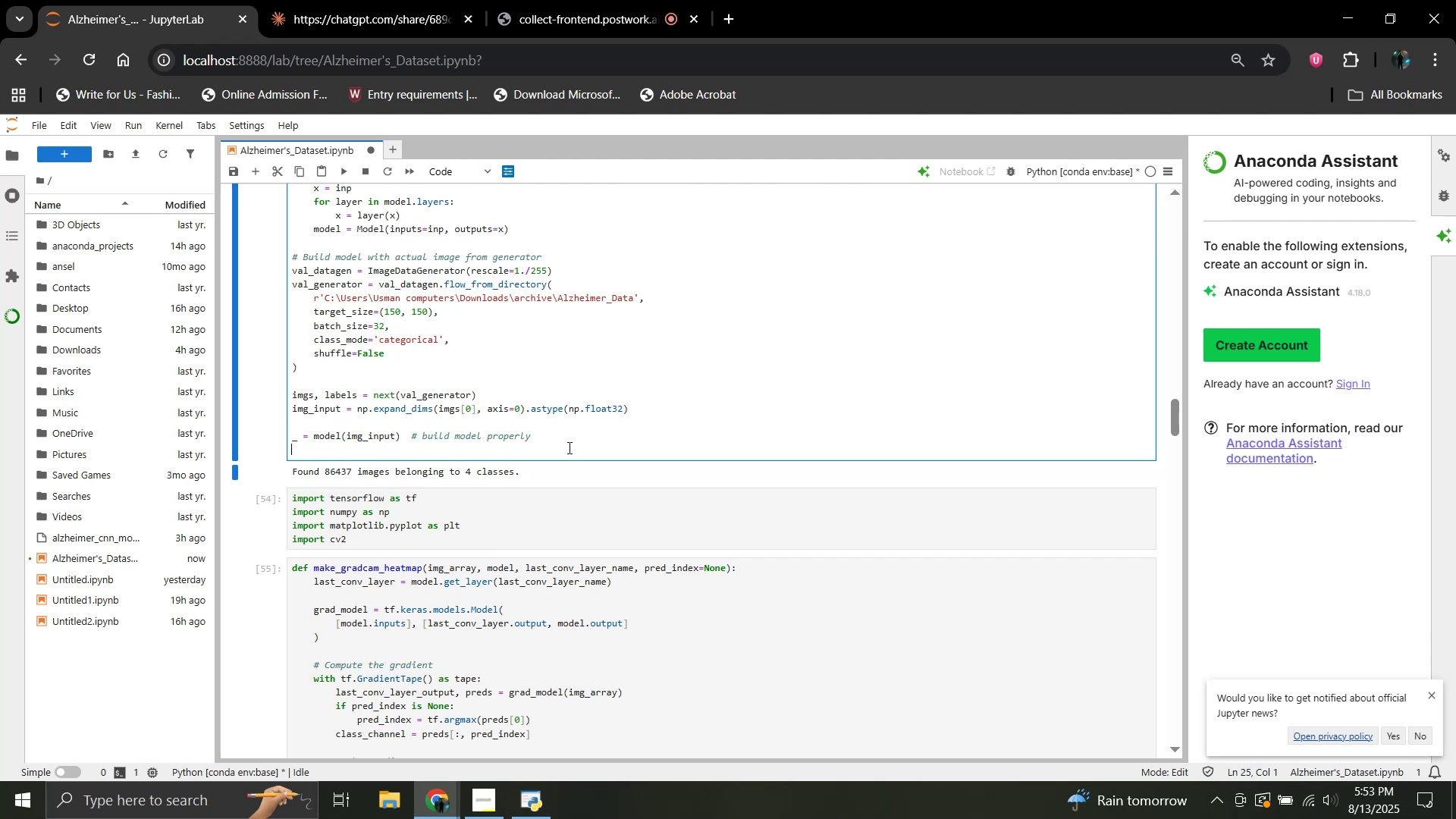 
key(Shift+Enter)
 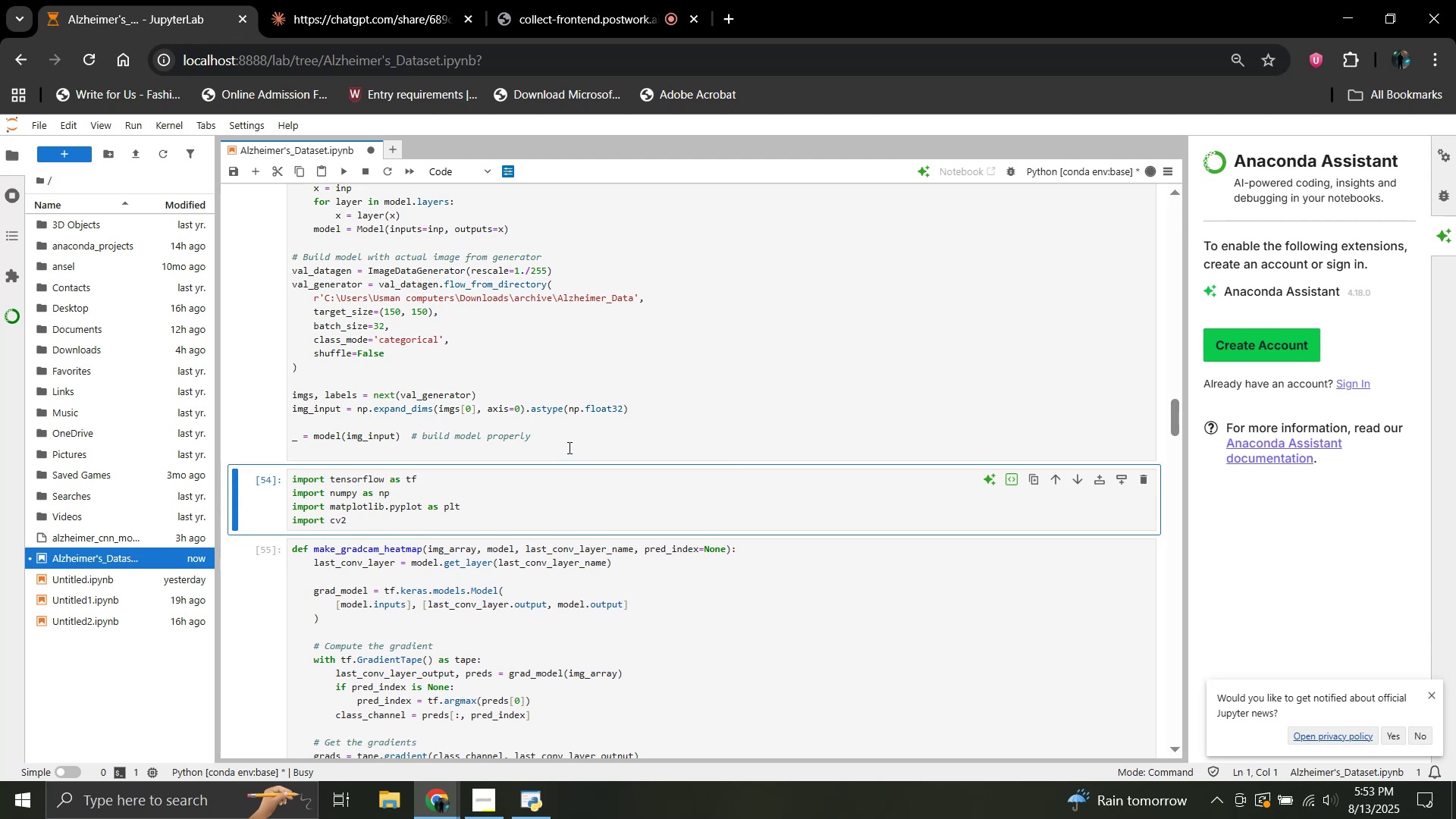 
key(Shift+Enter)
 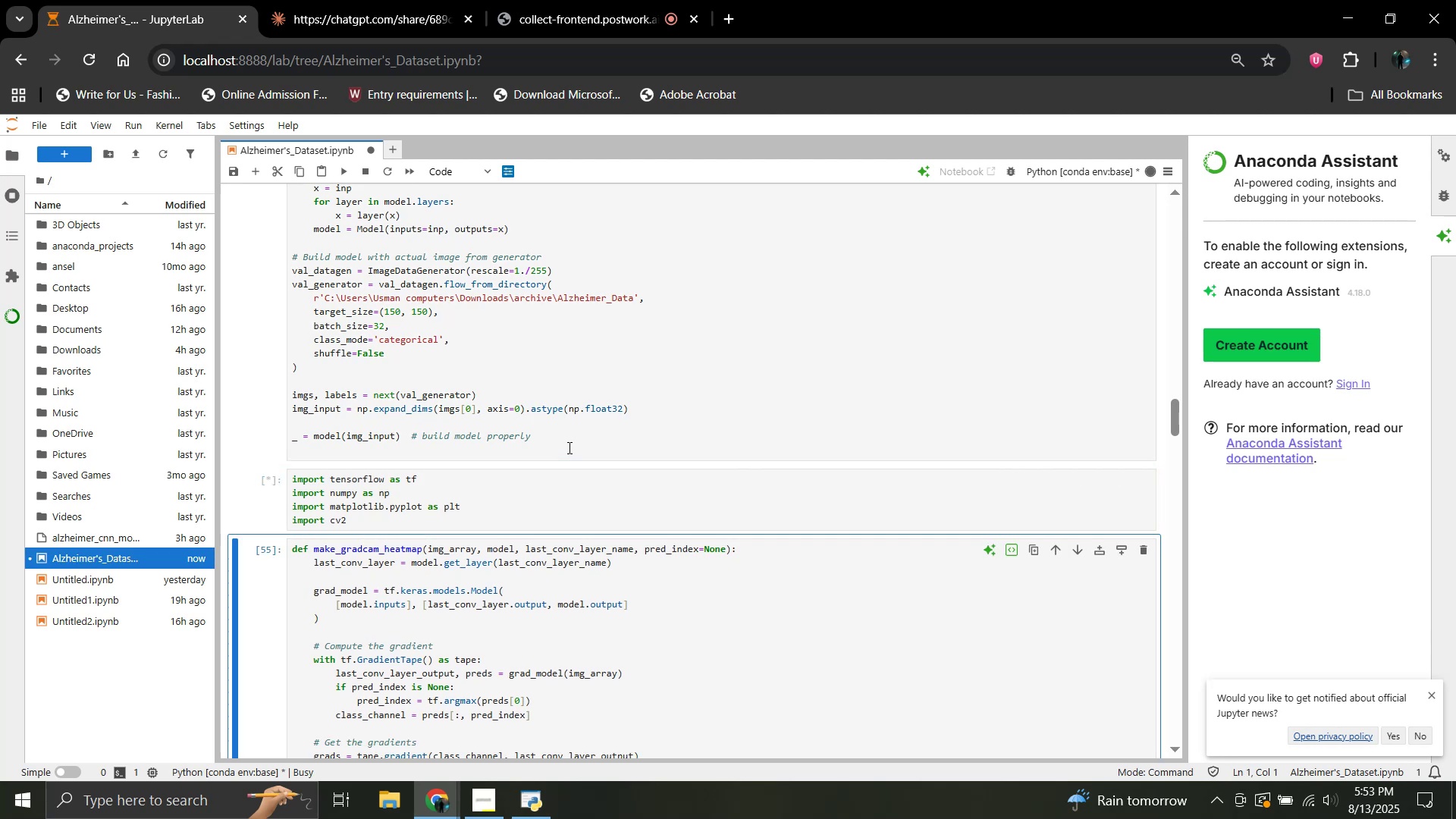 
key(Shift+Enter)
 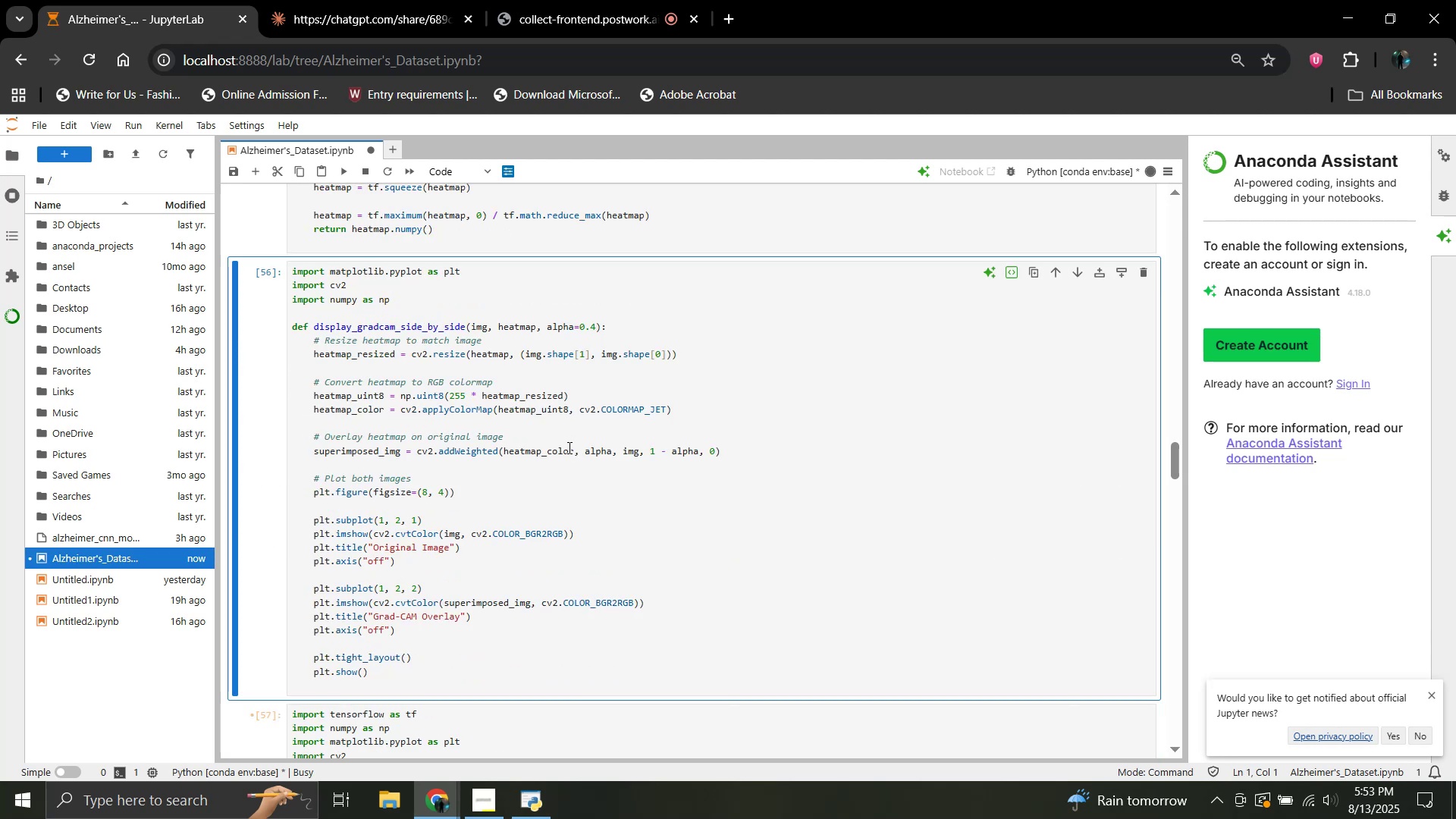 
key(Shift+Enter)
 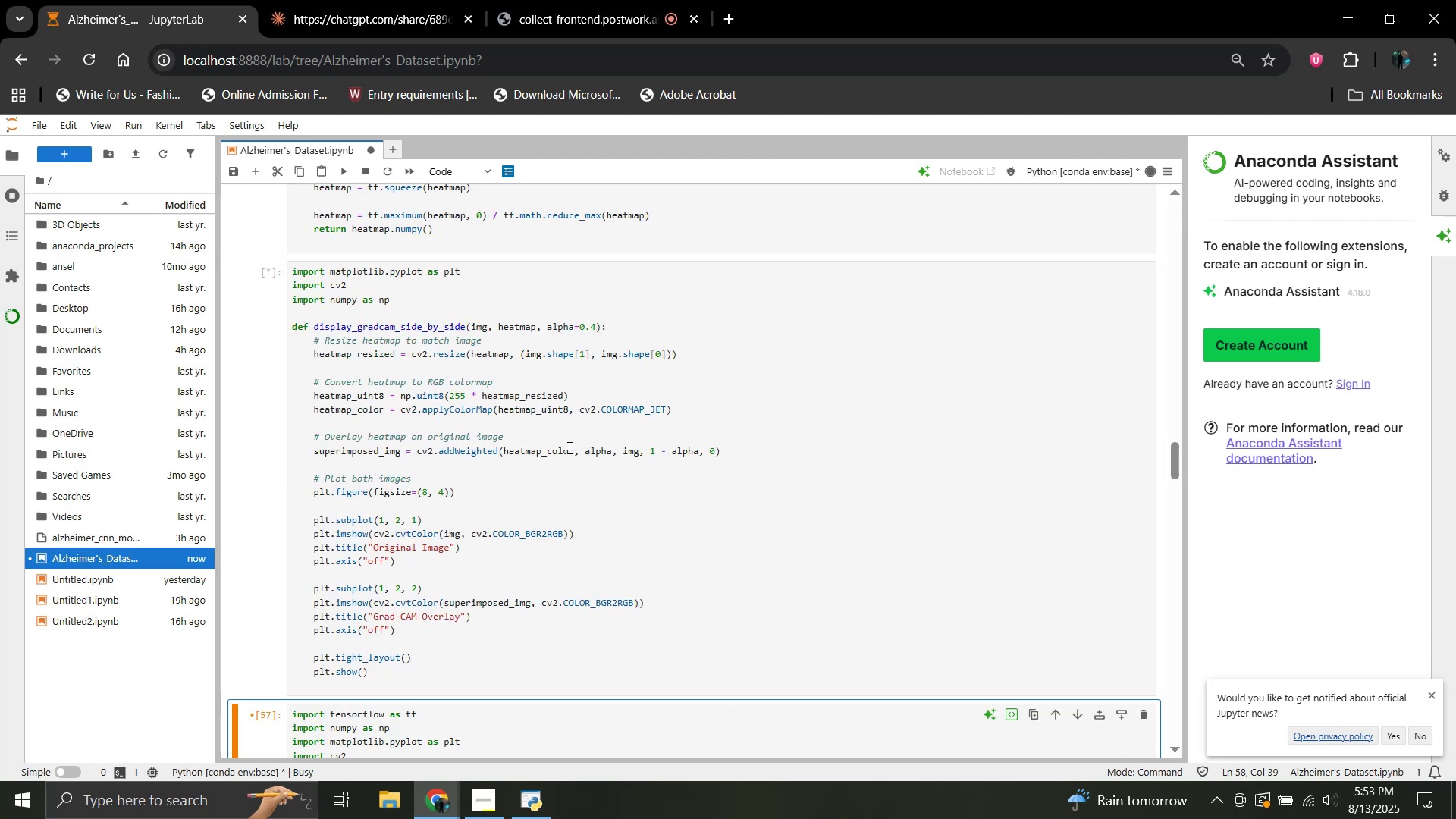 
key(Shift+Enter)
 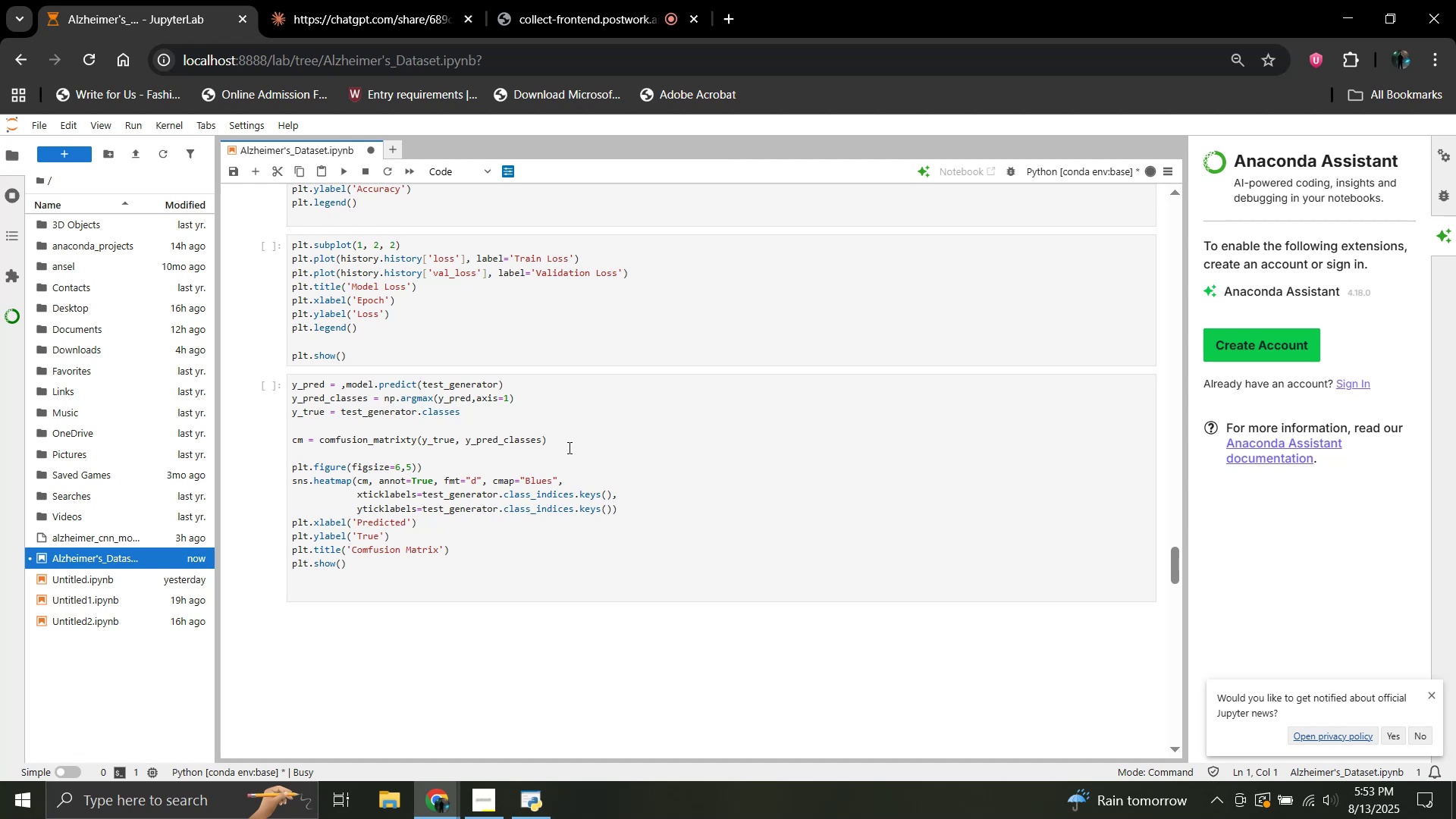 
scroll: coordinate [523, 477], scroll_direction: up, amount: 6.0
 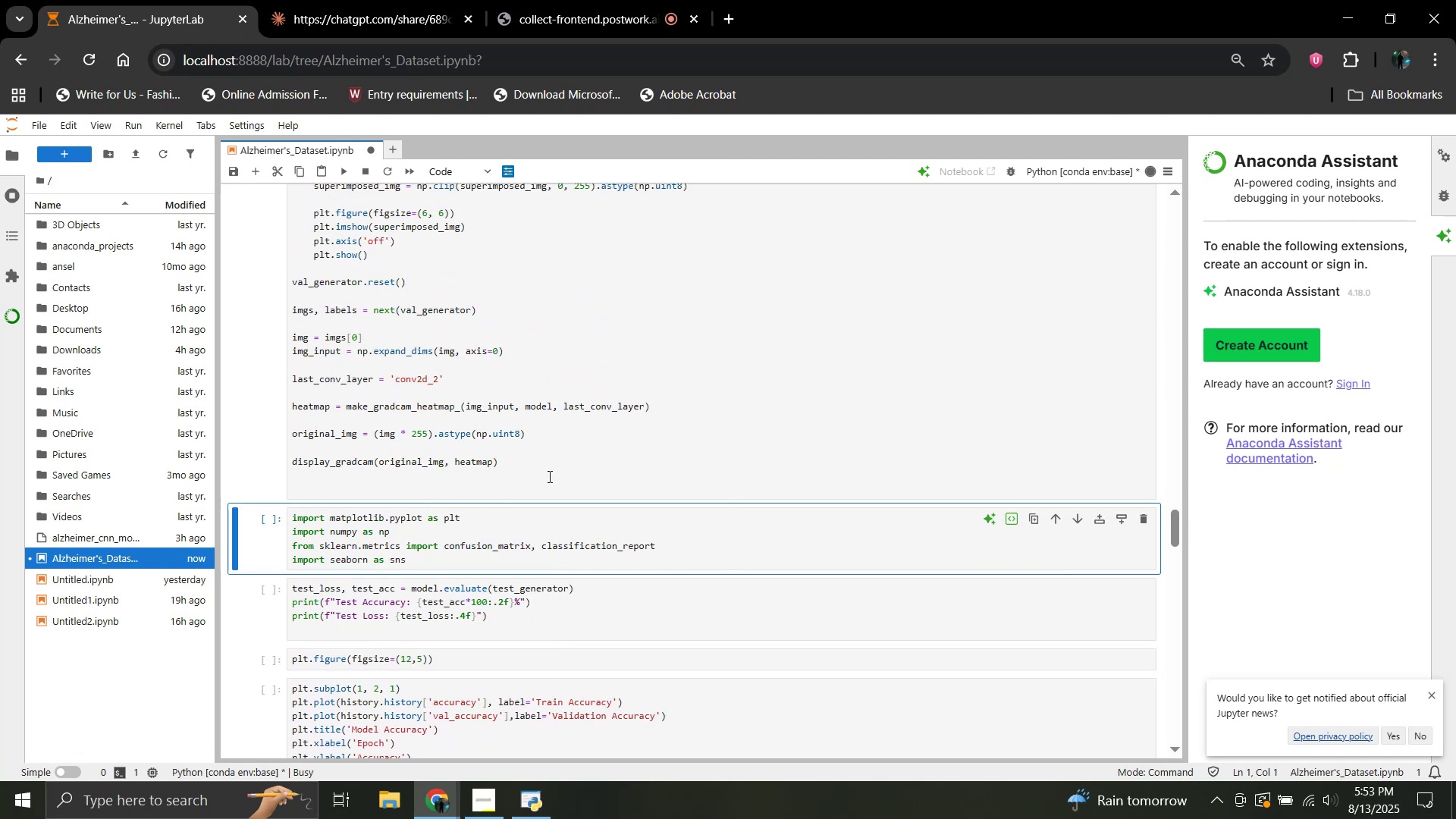 
left_click([548, 476])
 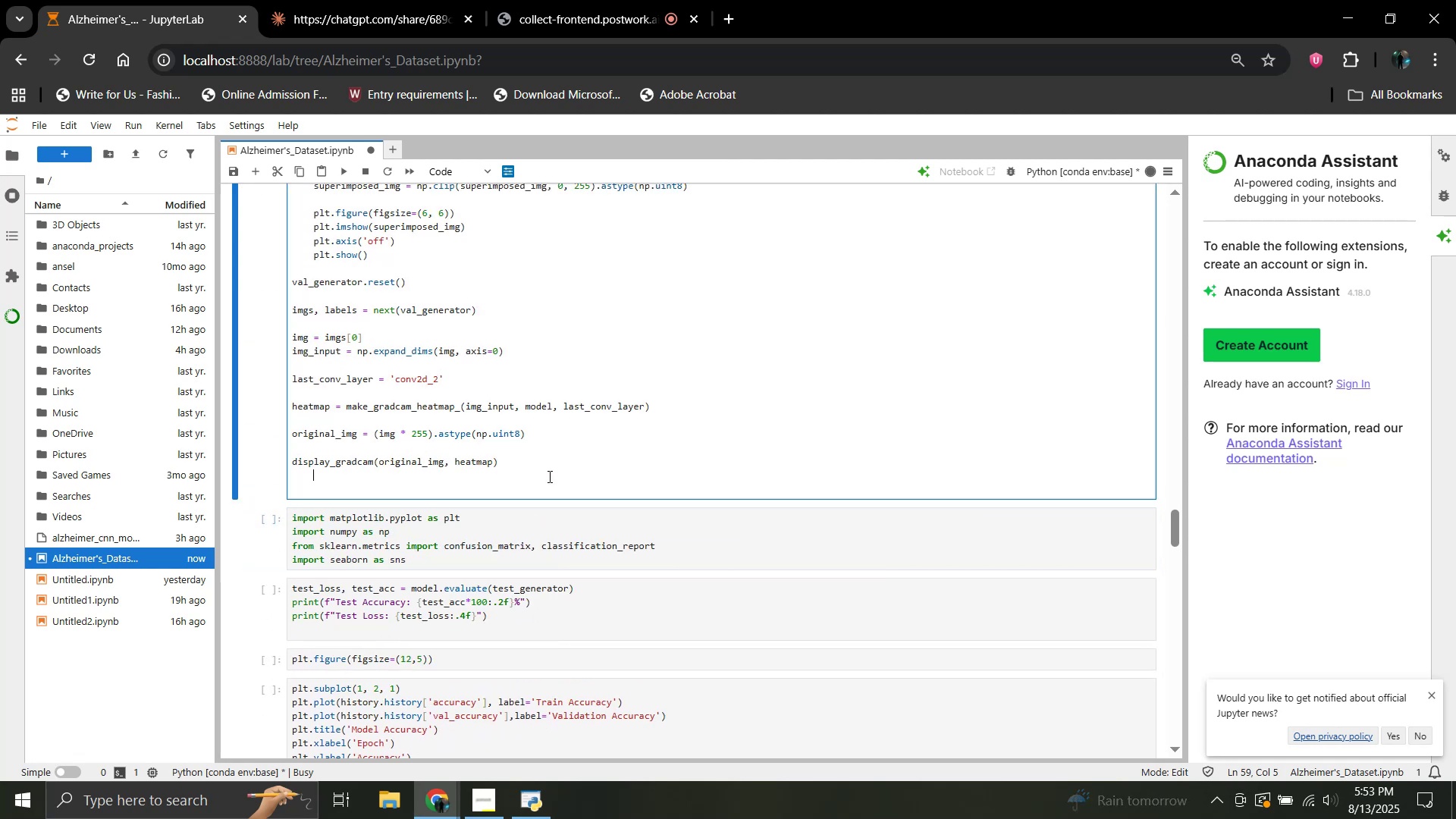 
scroll: coordinate [429, 504], scroll_direction: up, amount: 33.0
 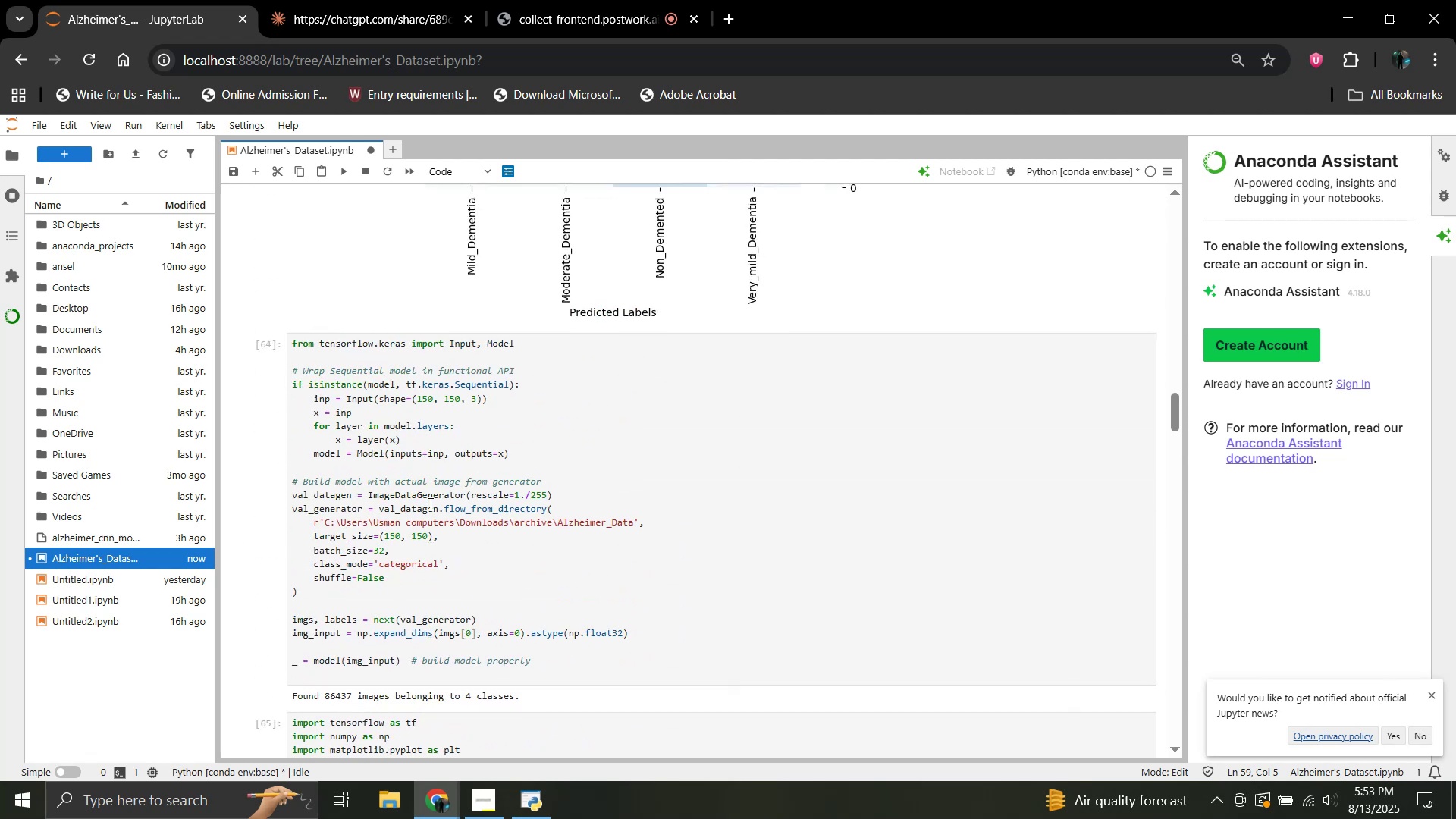 
scroll: coordinate [428, 512], scroll_direction: down, amount: 22.0
 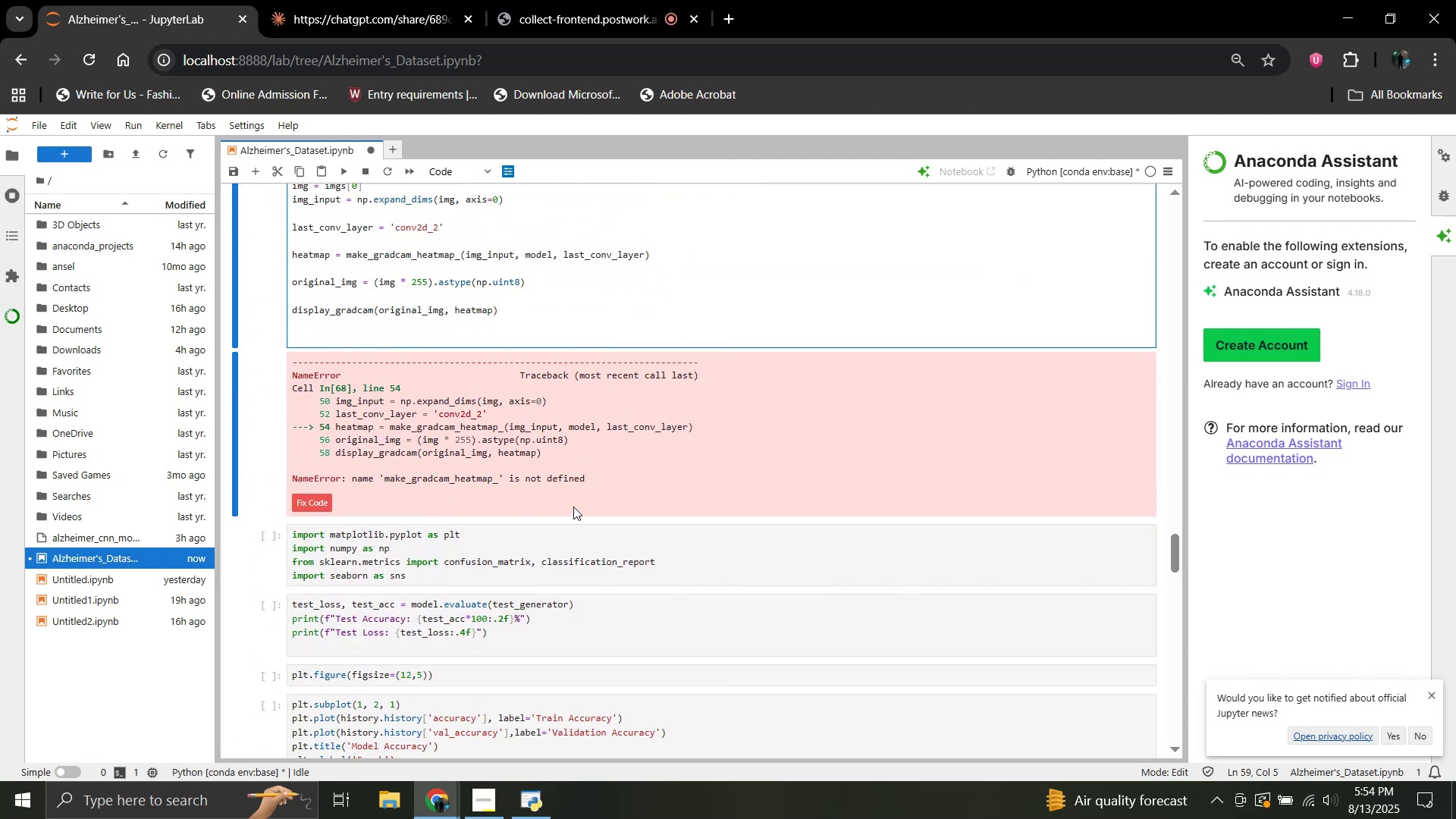 
scroll: coordinate [557, 575], scroll_direction: up, amount: 22.0
 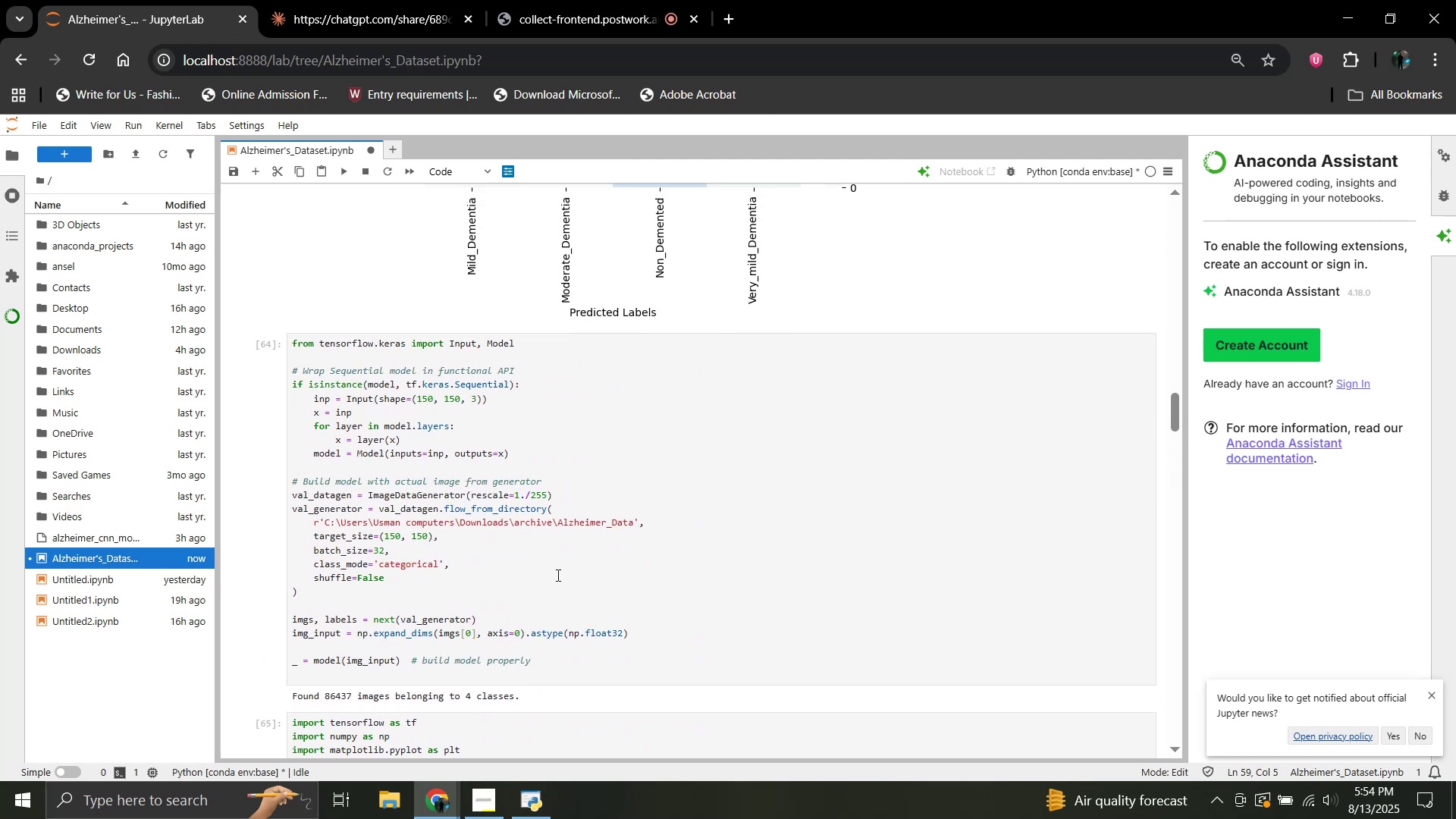 
scroll: coordinate [557, 575], scroll_direction: down, amount: 1.0
 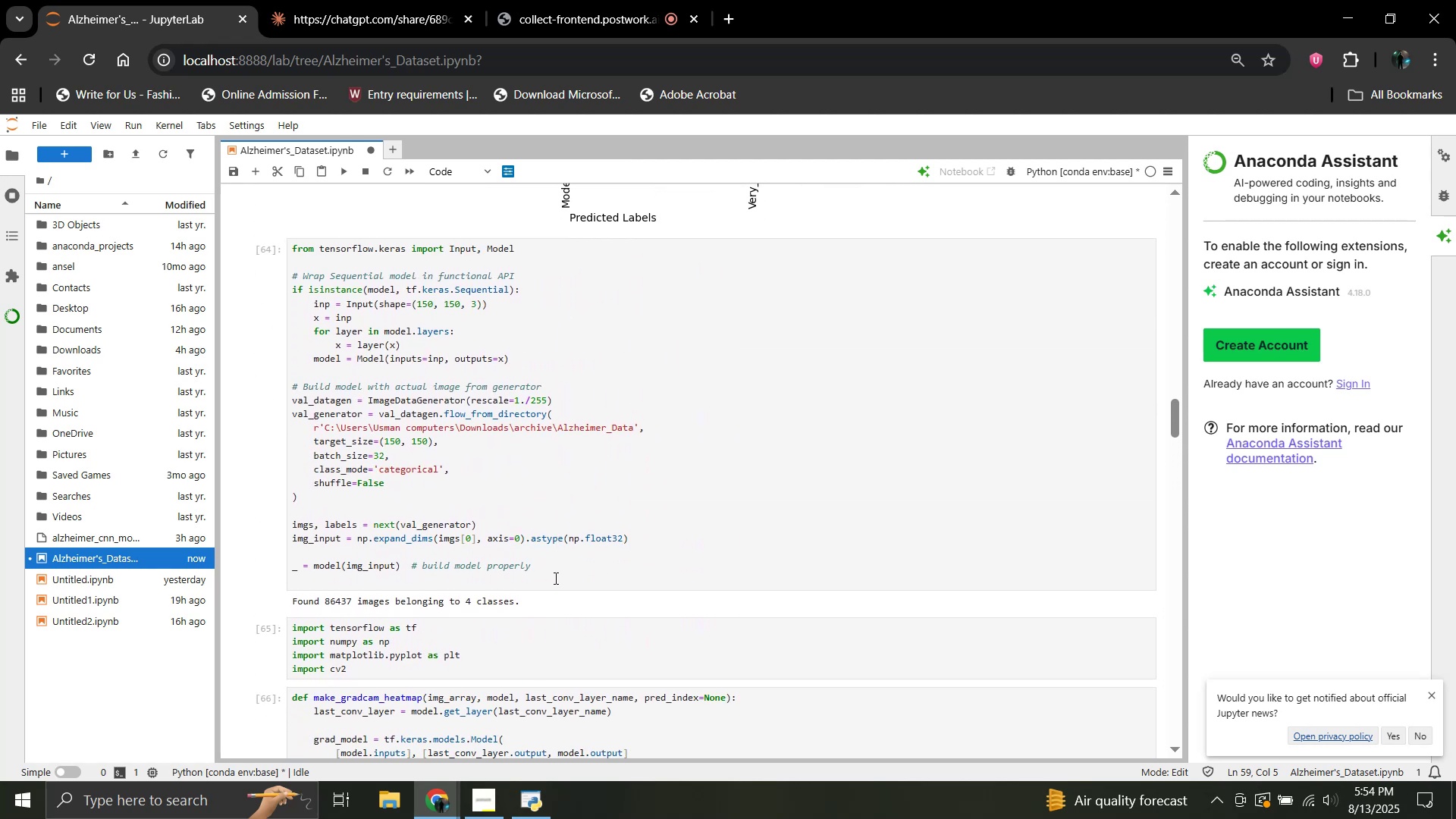 
left_click_drag(start_coordinate=[551, 576], to_coordinate=[294, 249])
 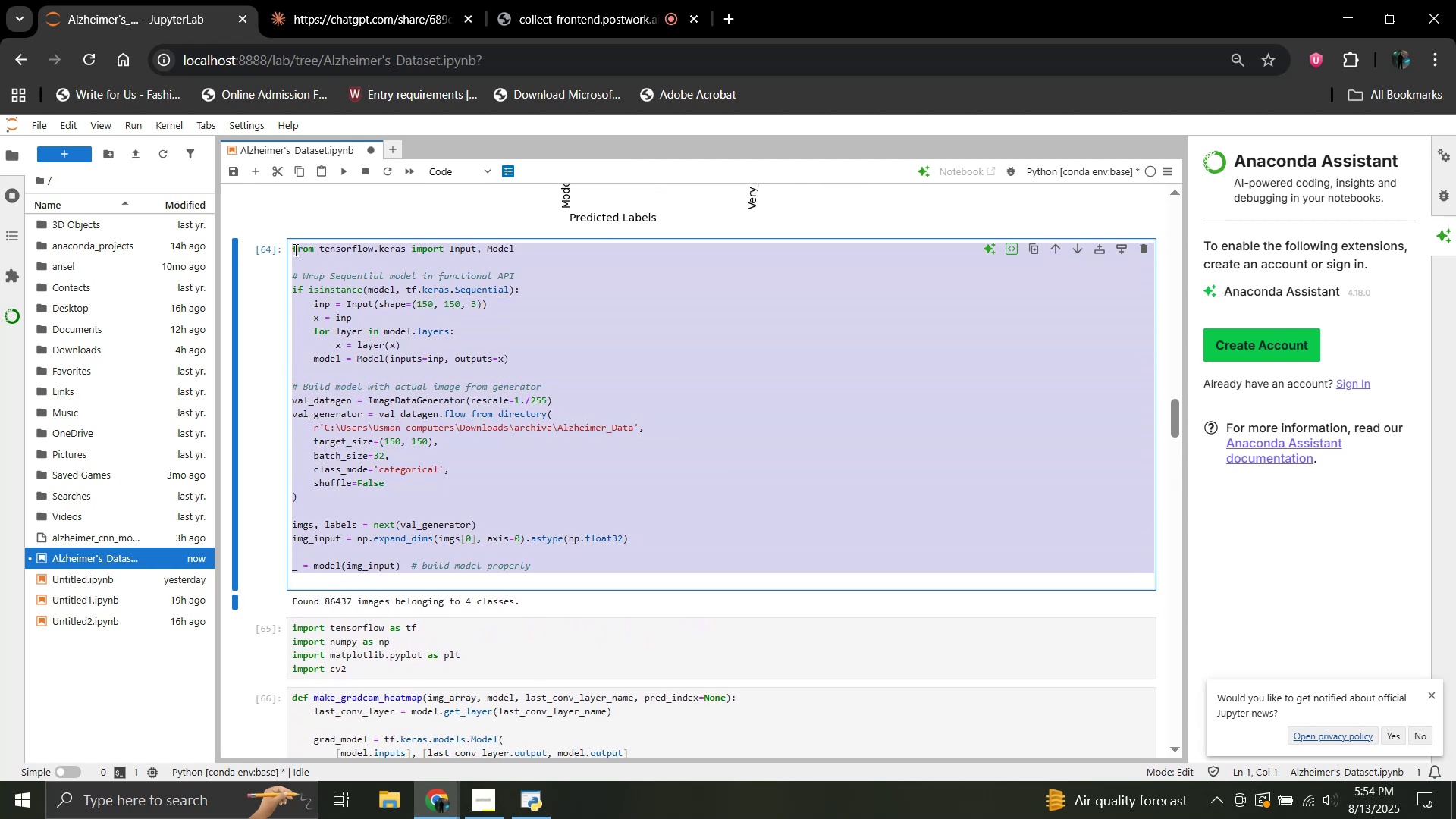 
key(Control+C)
 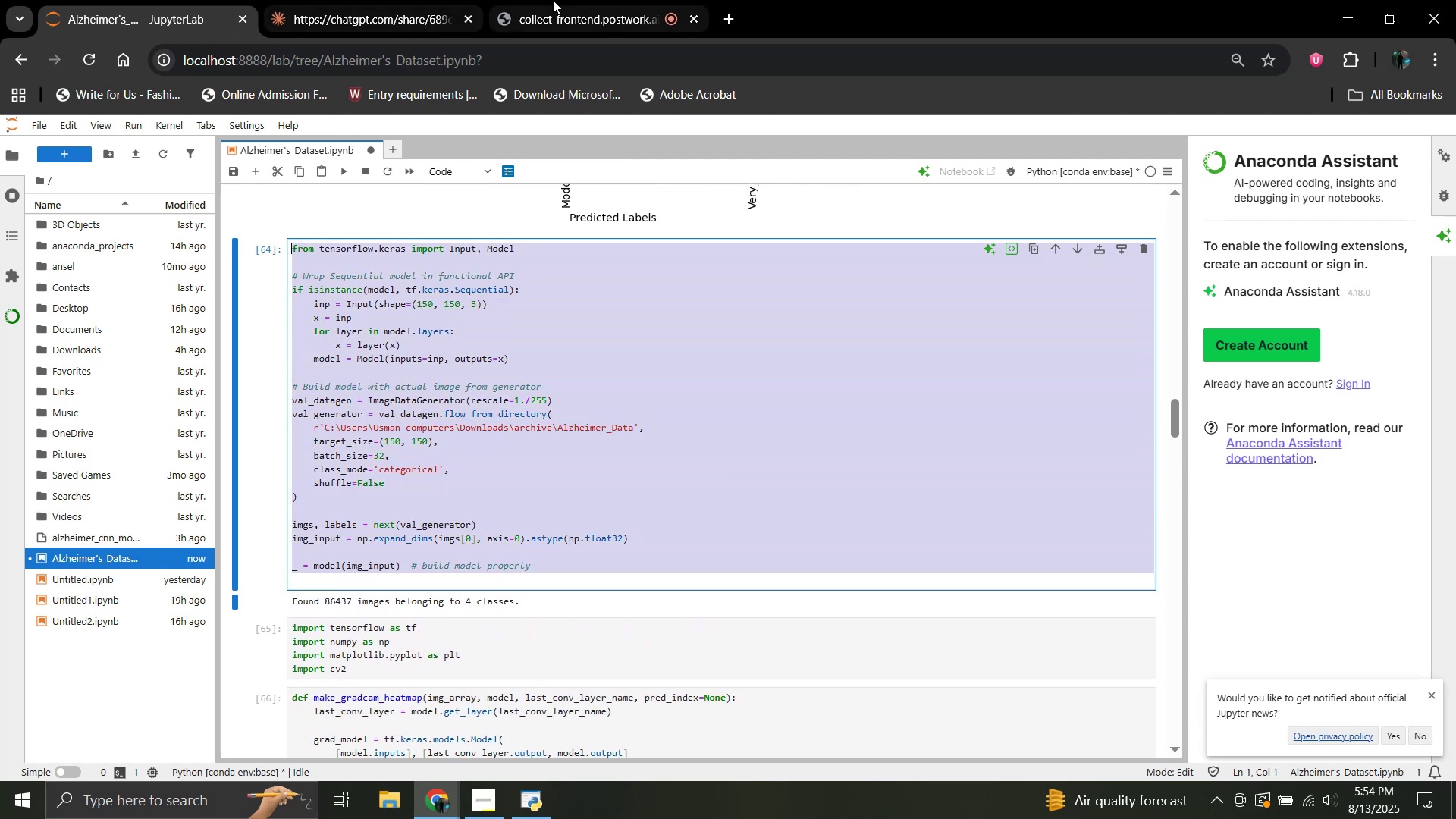 
left_click([338, 0])
 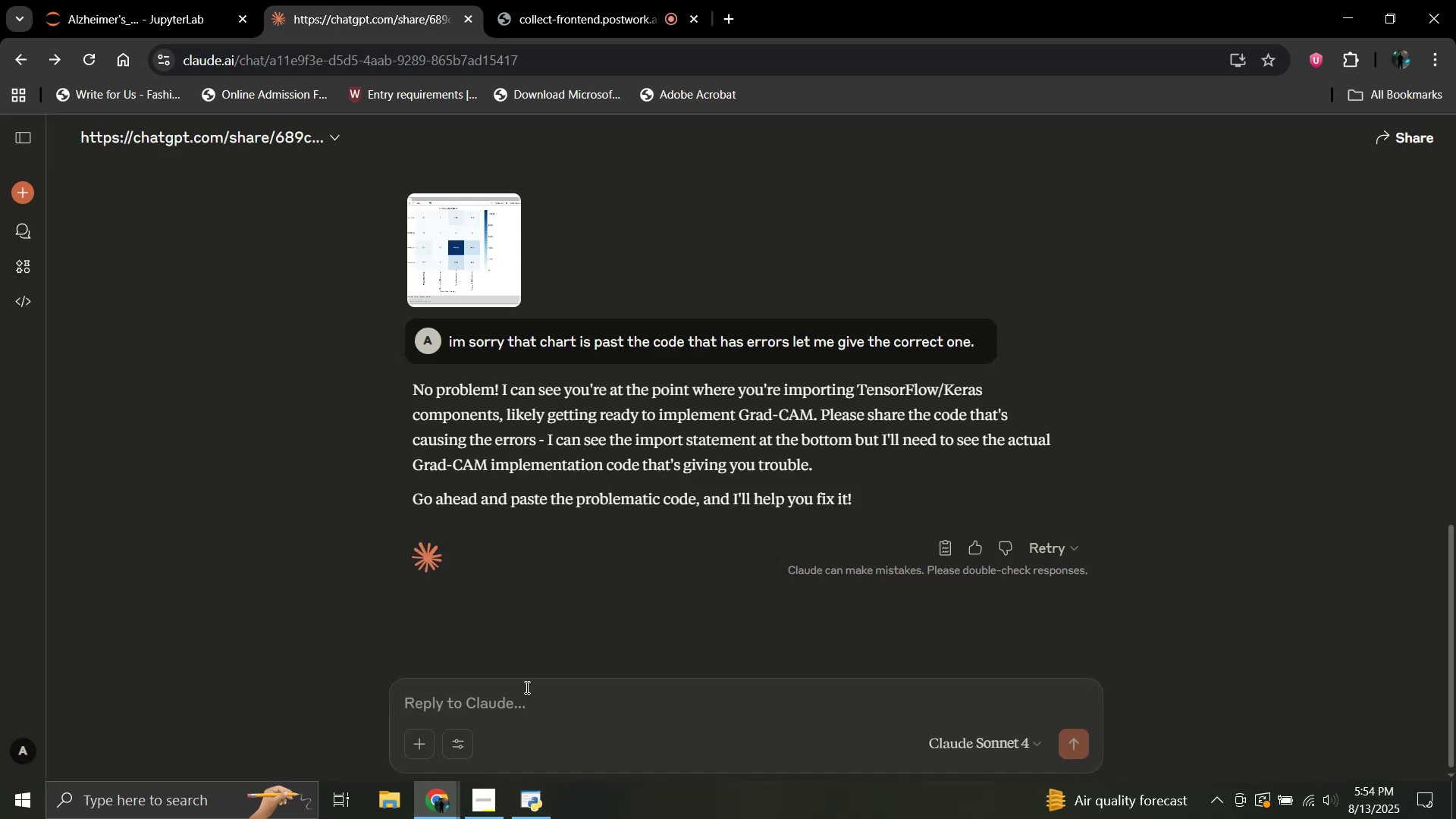 
scroll: coordinate [526, 687], scroll_direction: down, amount: 2.0
 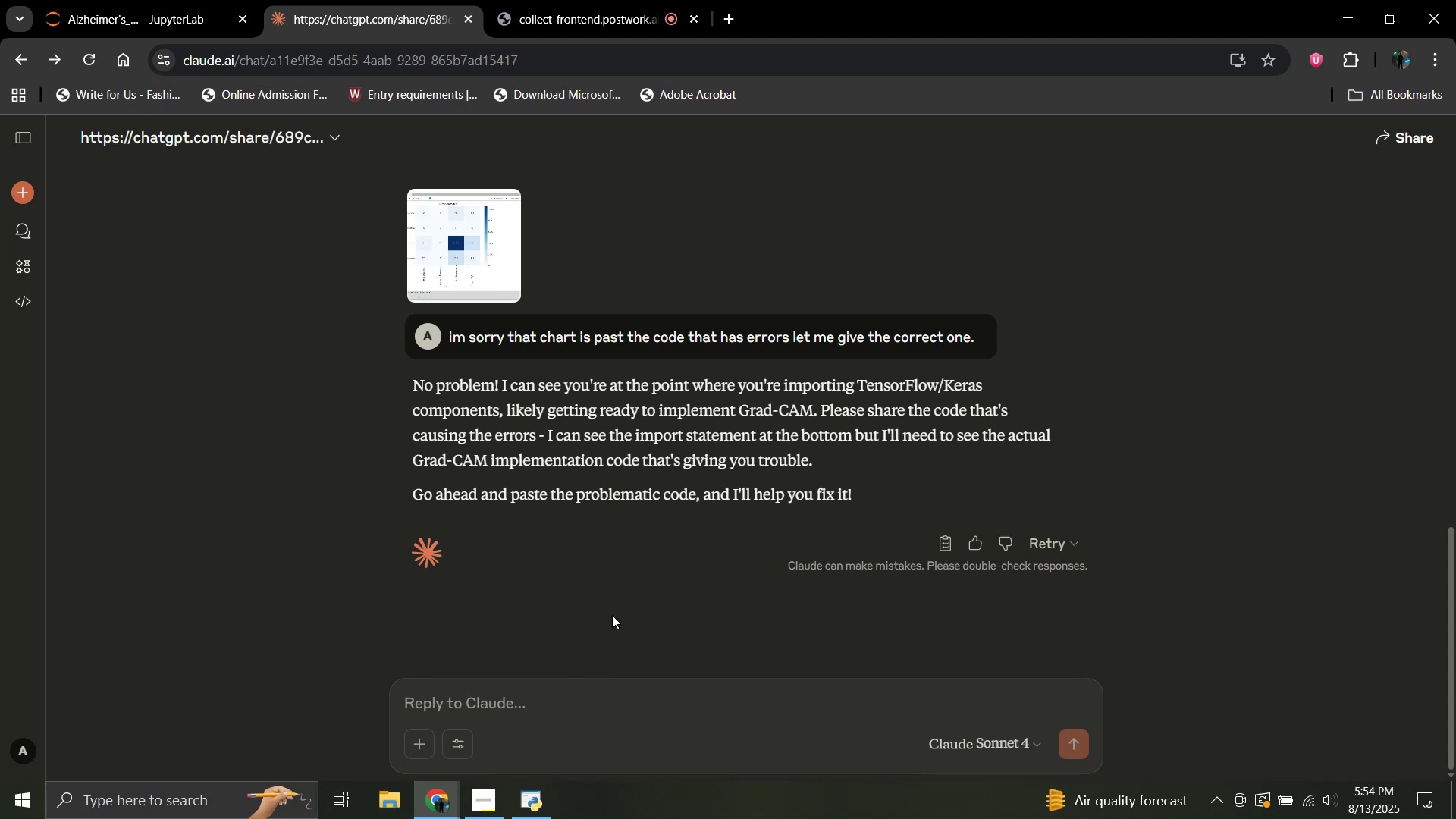 
wait(8.25)
 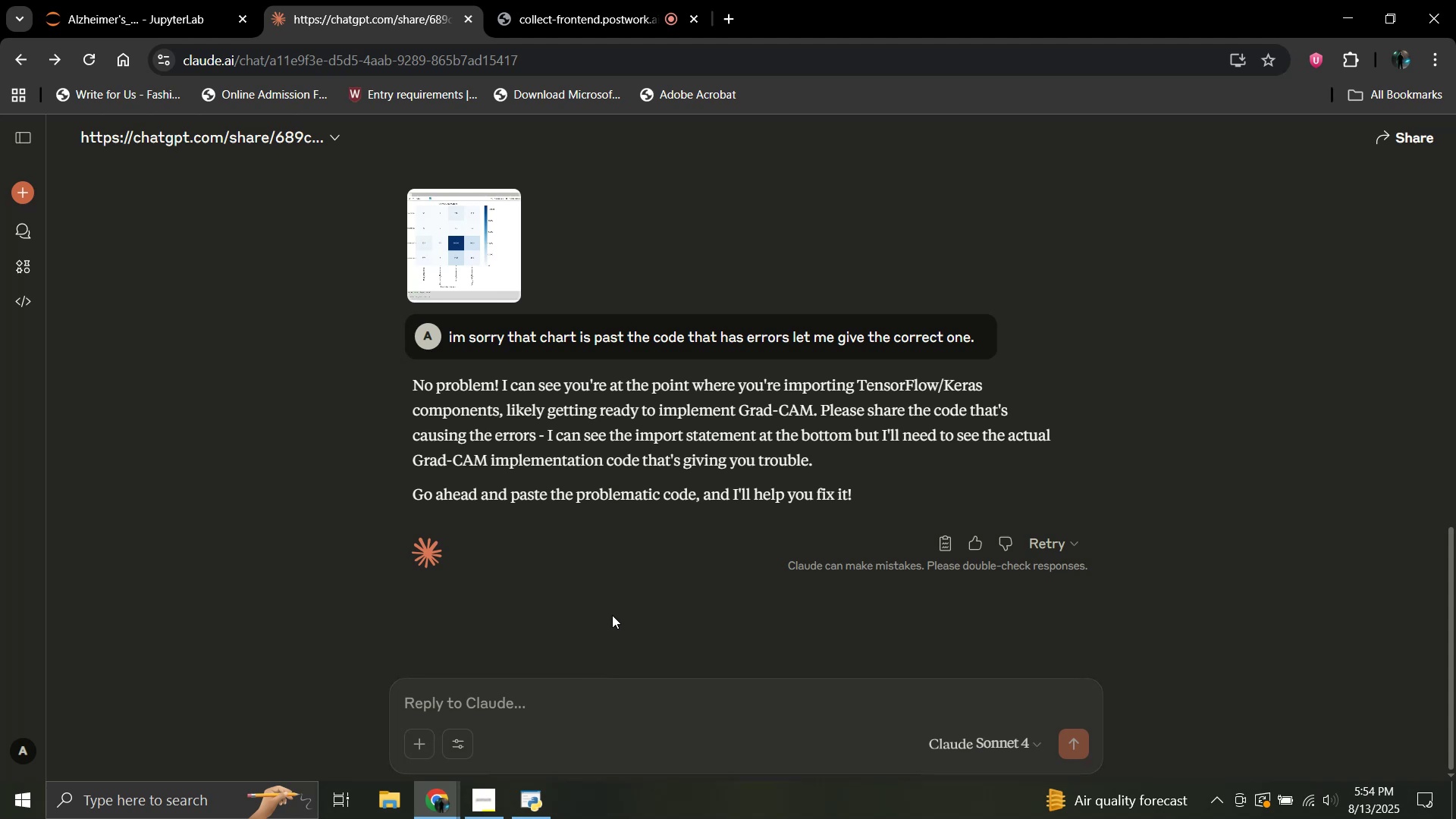 
left_click([670, 703])
 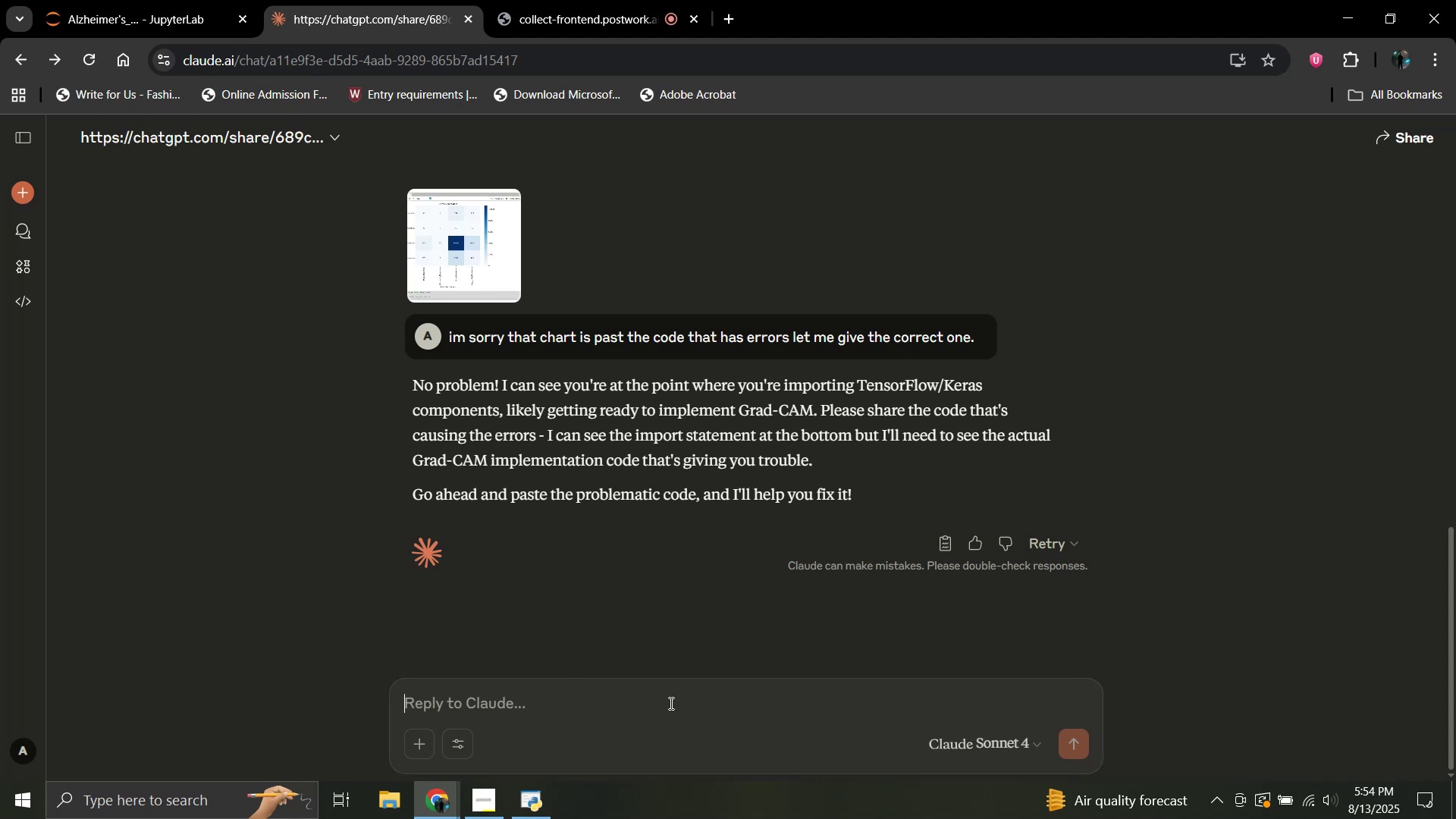 
type(i will give you the code each cell at a time, wi)
key(Backspace)
type(e will fix that fo)
key(Backspace)
type(irst and than moc)
key(Backspace)
type(ve on.)
 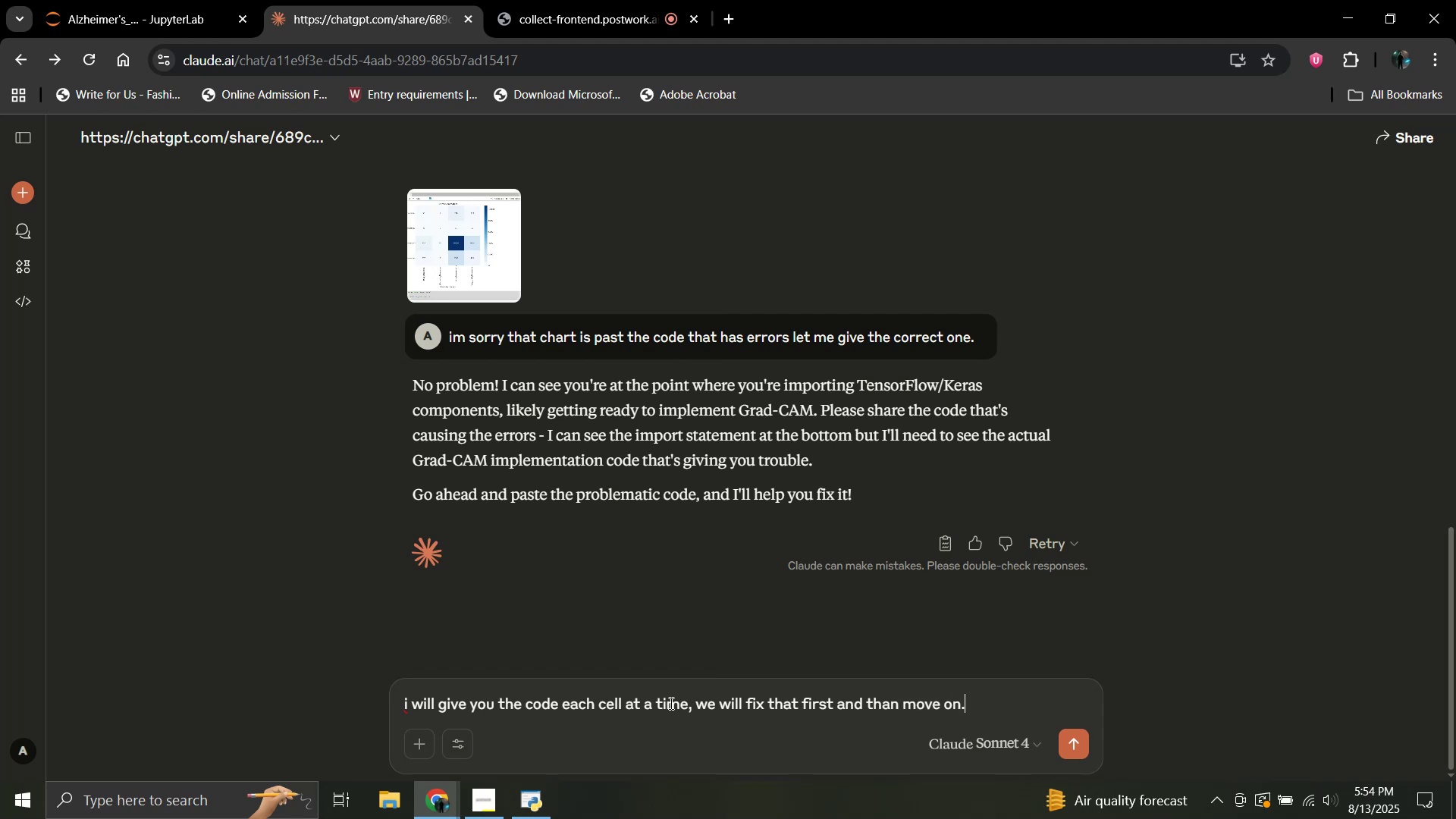 
key(ArrowLeft)
 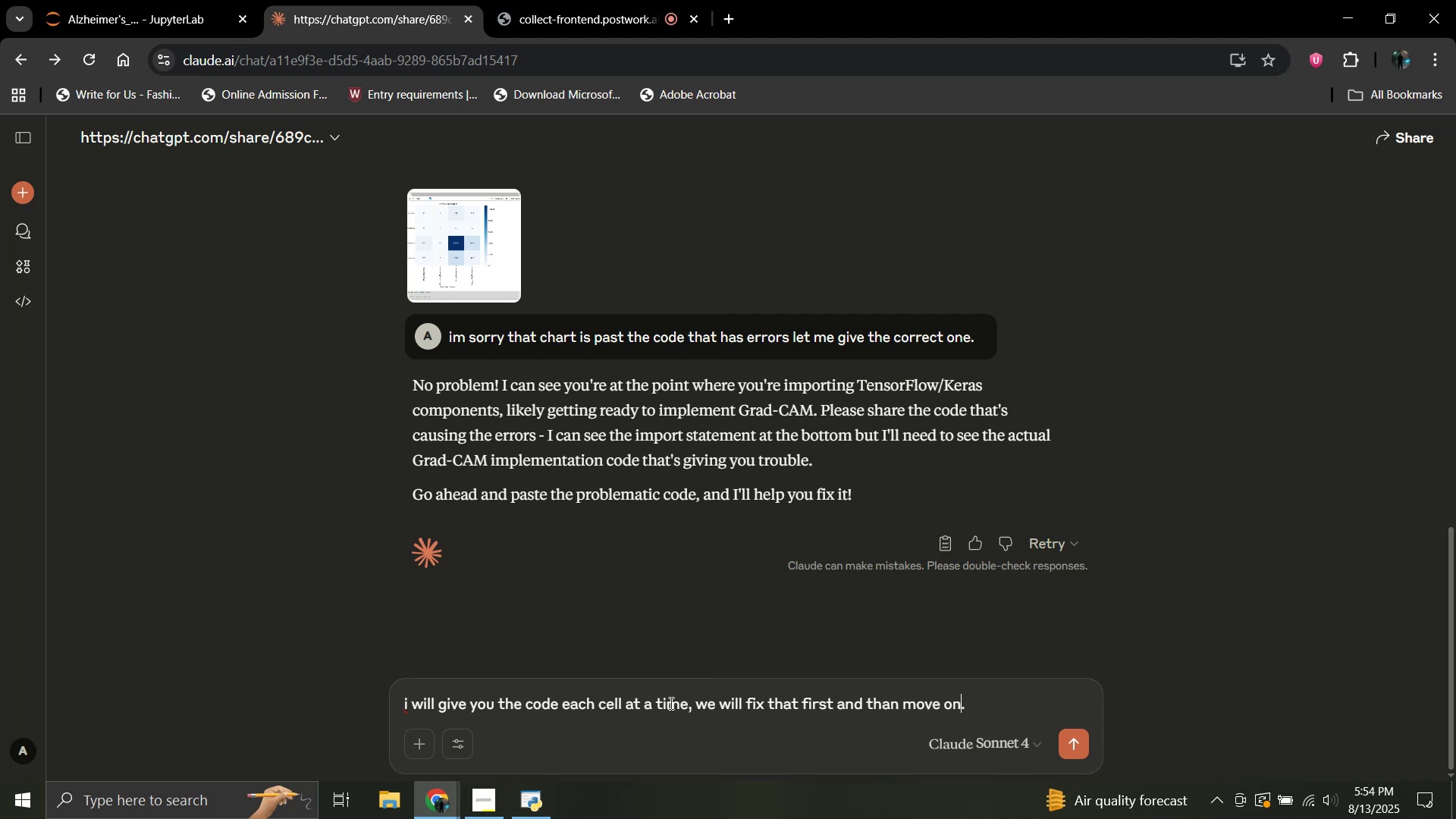 
key(ArrowLeft)
 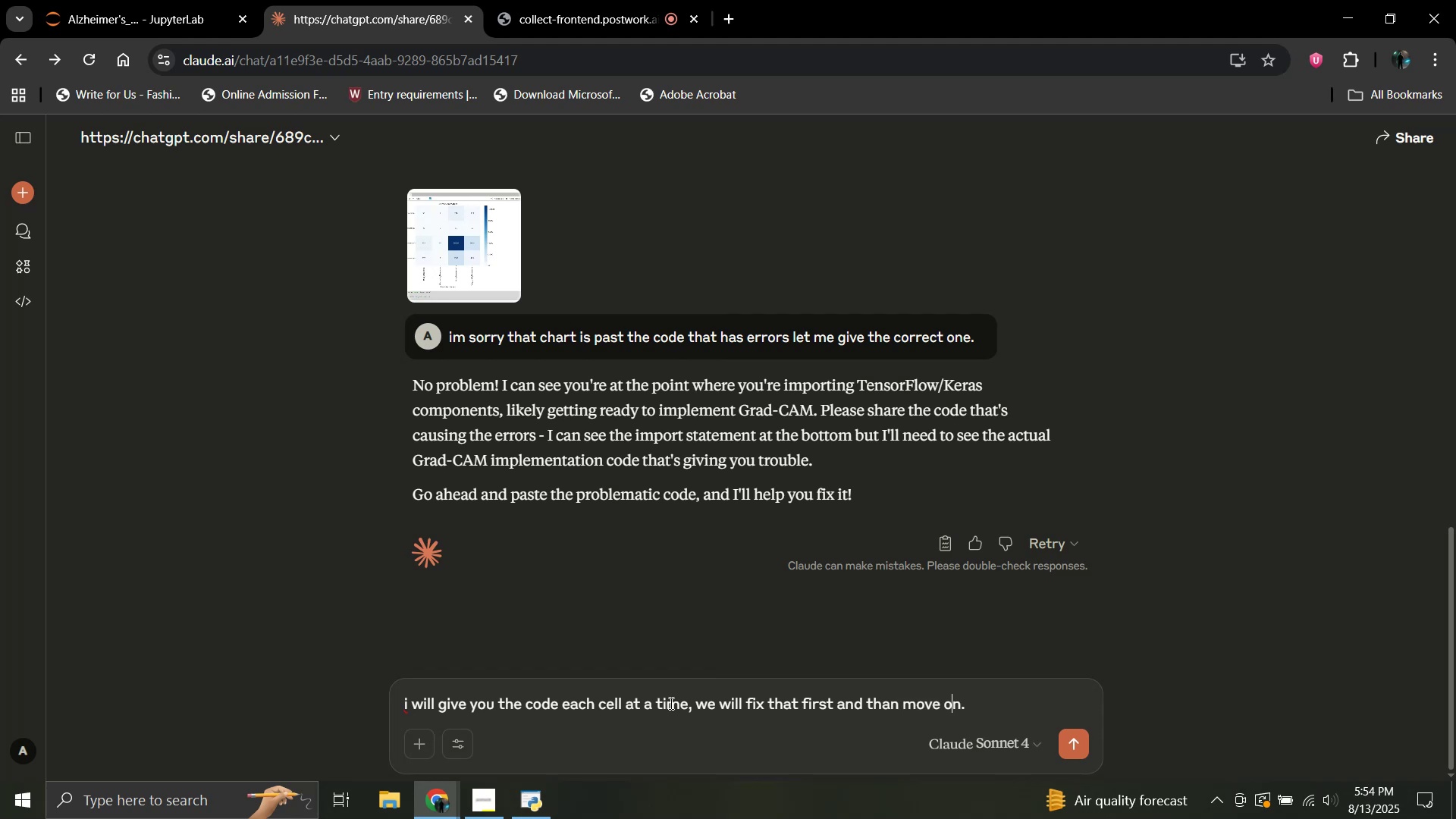 
hold_key(key=ArrowLeft, duration=0.71)
 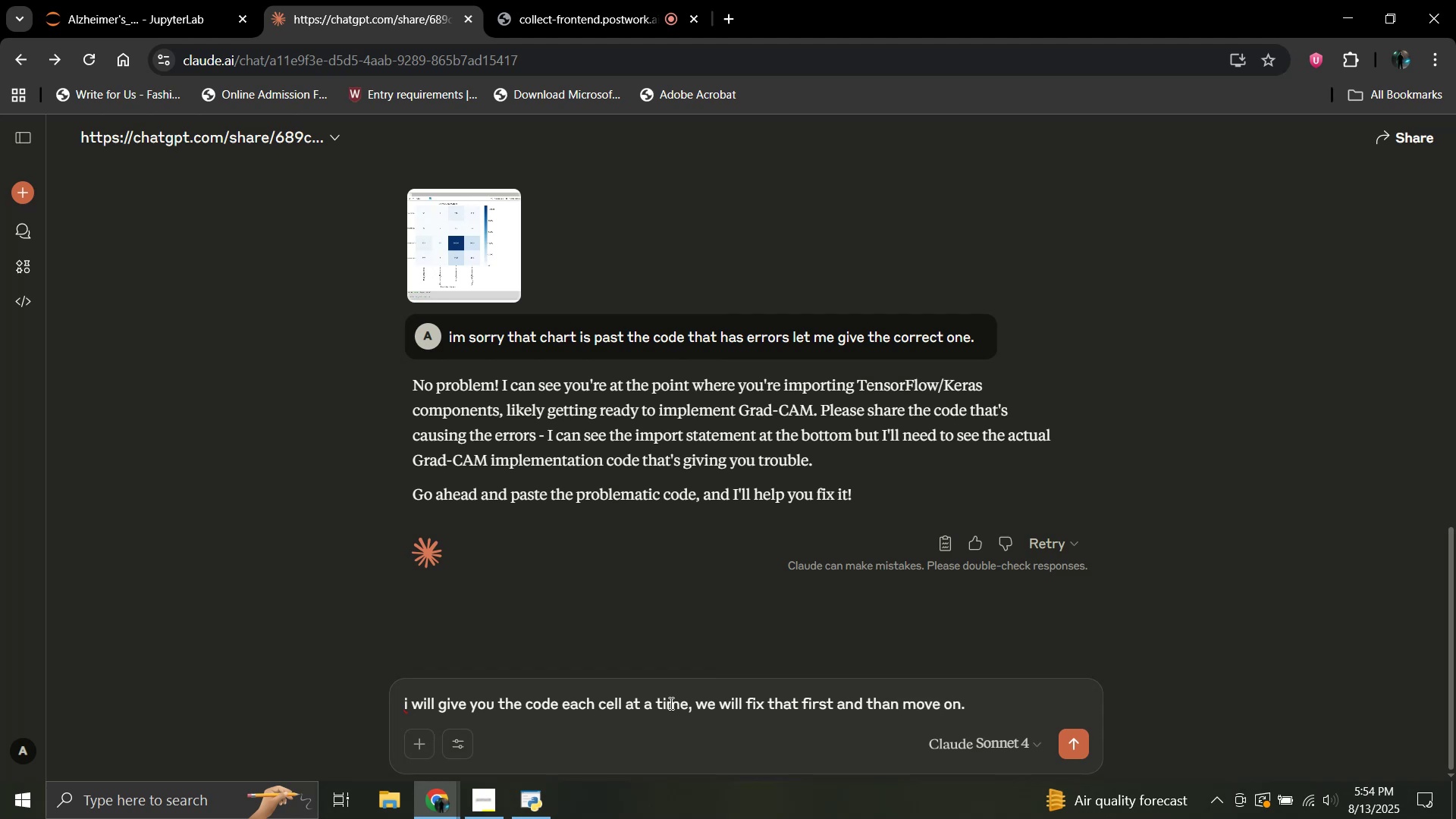 
key(Backspace)
 